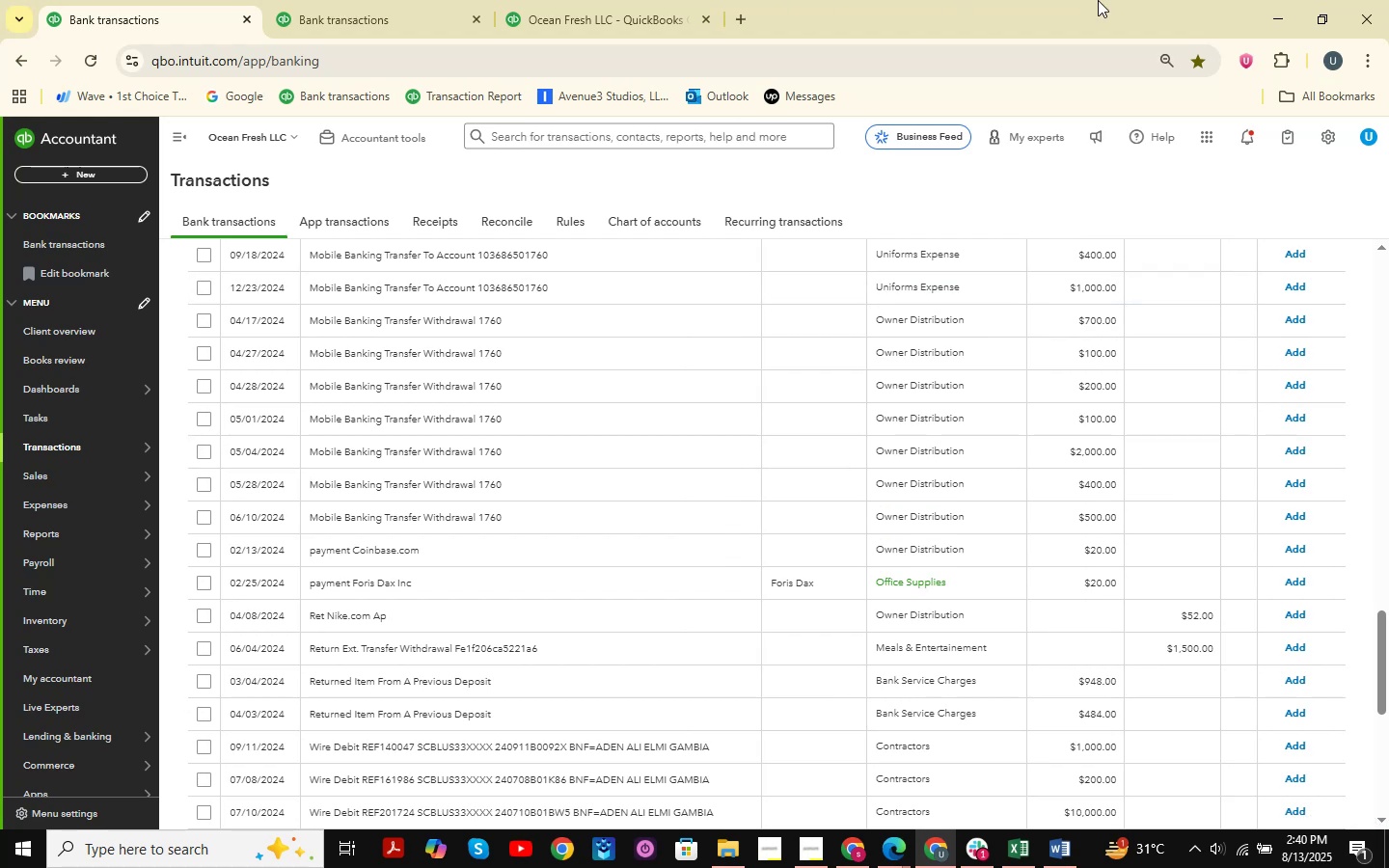 
scroll: coordinate [850, 535], scroll_direction: down, amount: 8.0
 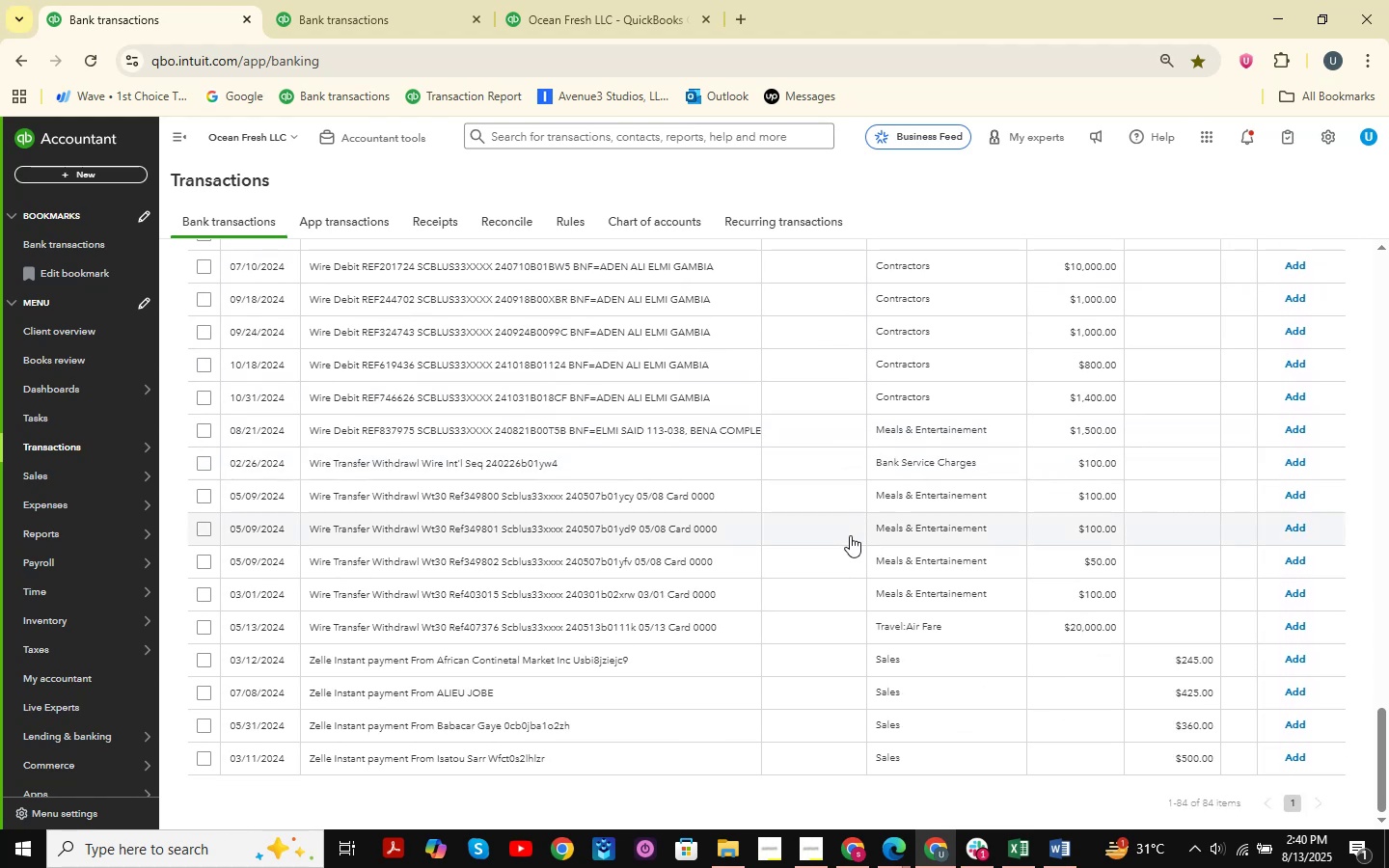 
scroll: coordinate [870, 545], scroll_direction: up, amount: 10.0
 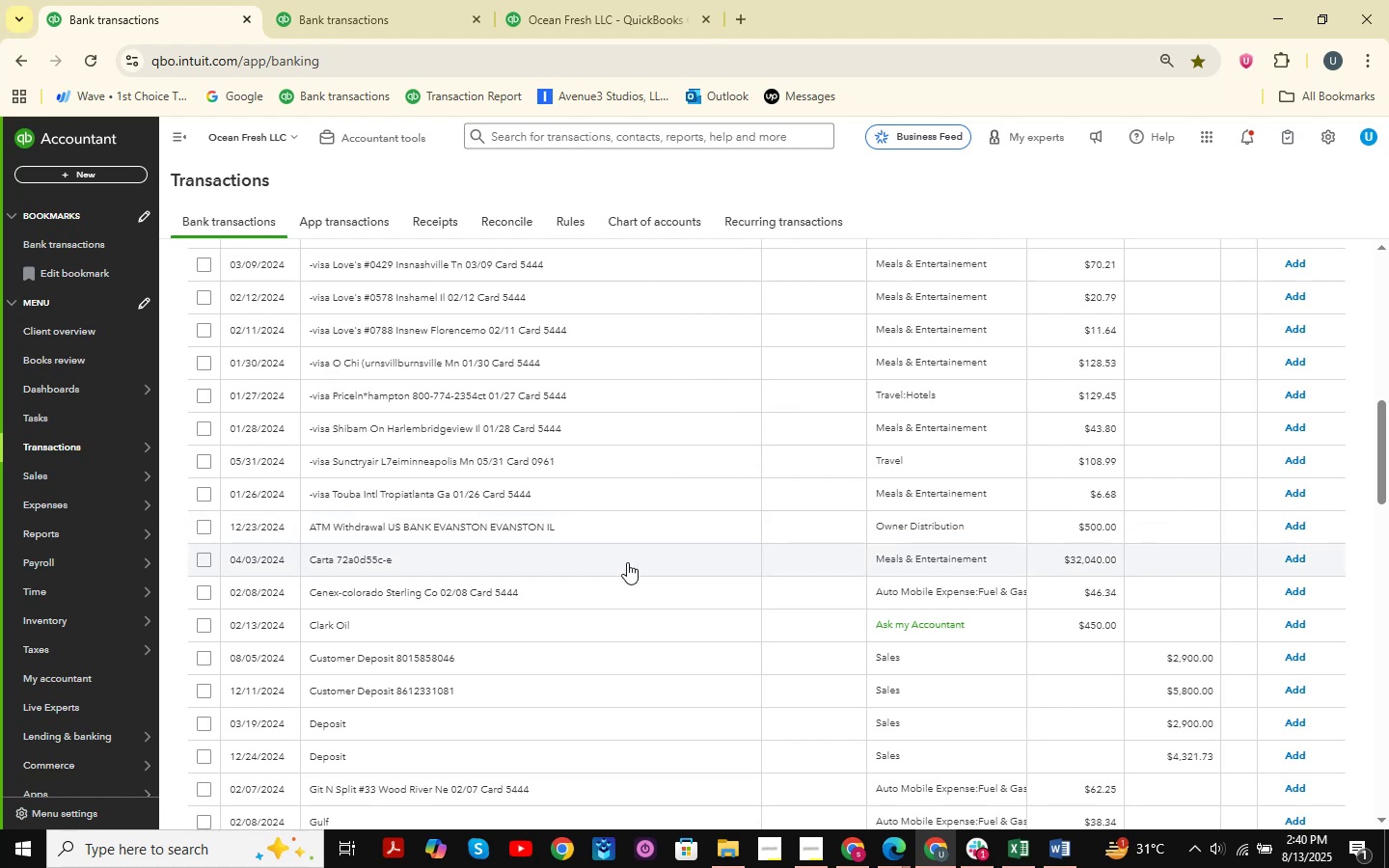 
wait(6.3)
 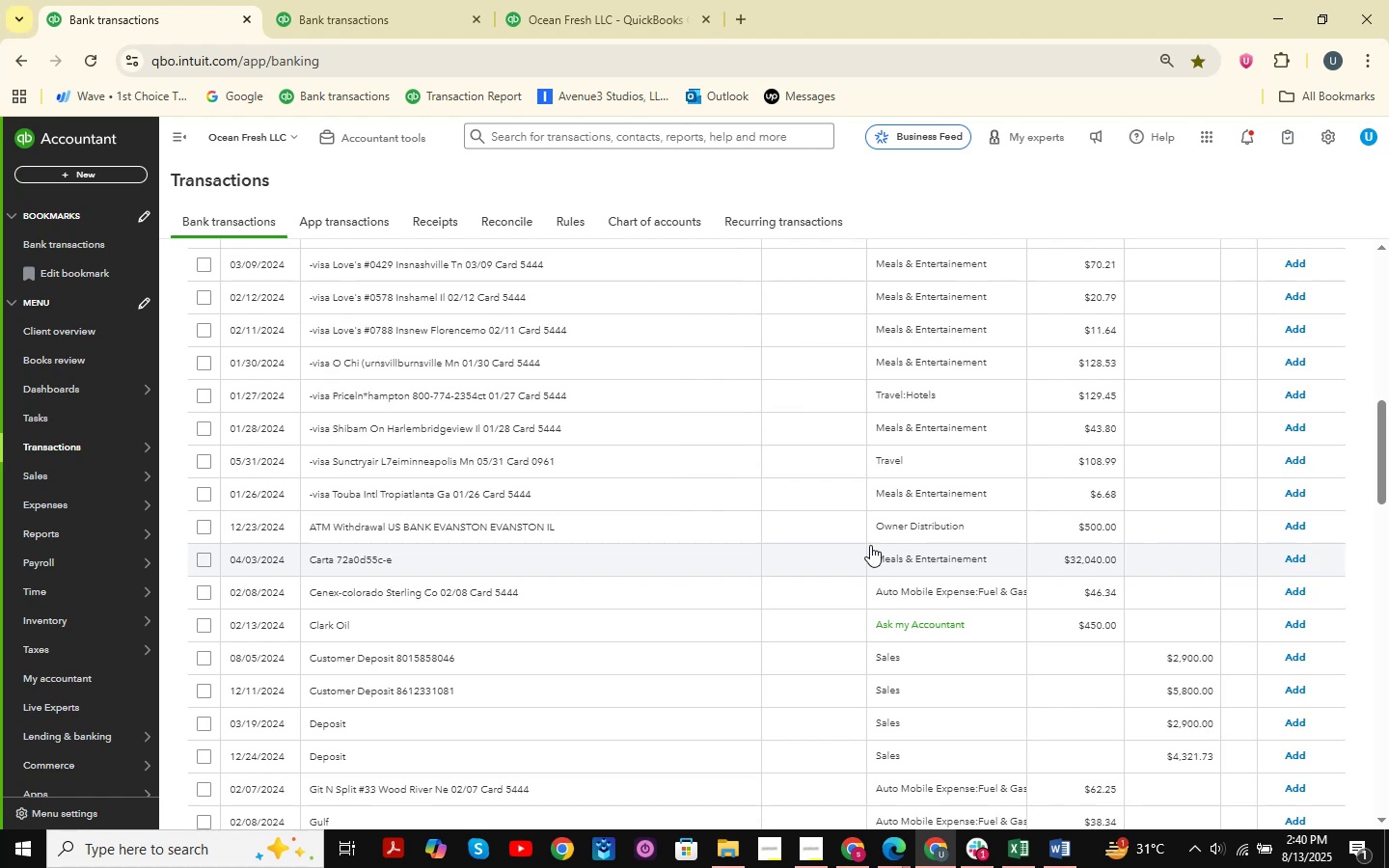 
left_click([449, 612])
 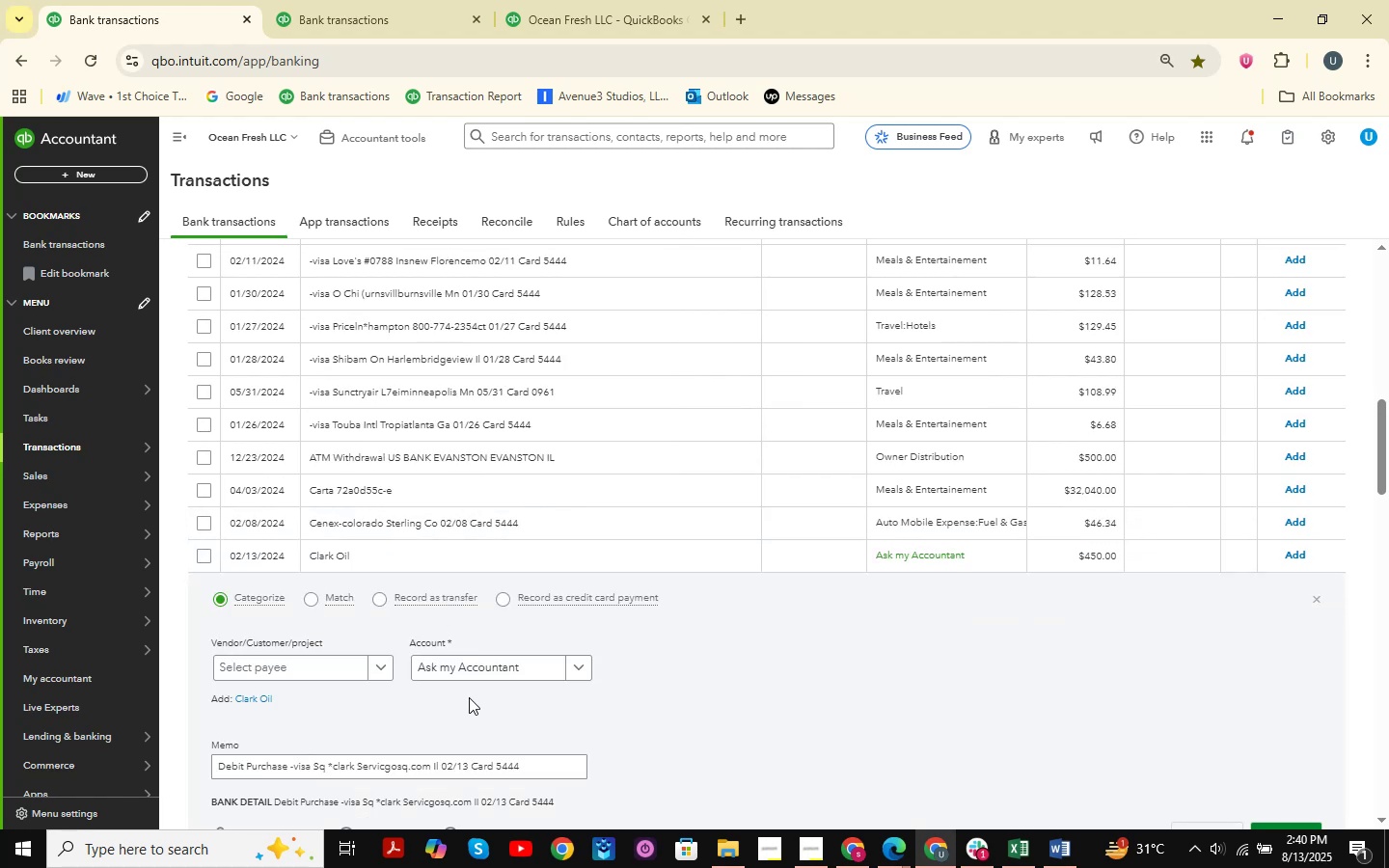 
scroll: coordinate [1052, 665], scroll_direction: down, amount: 3.0
 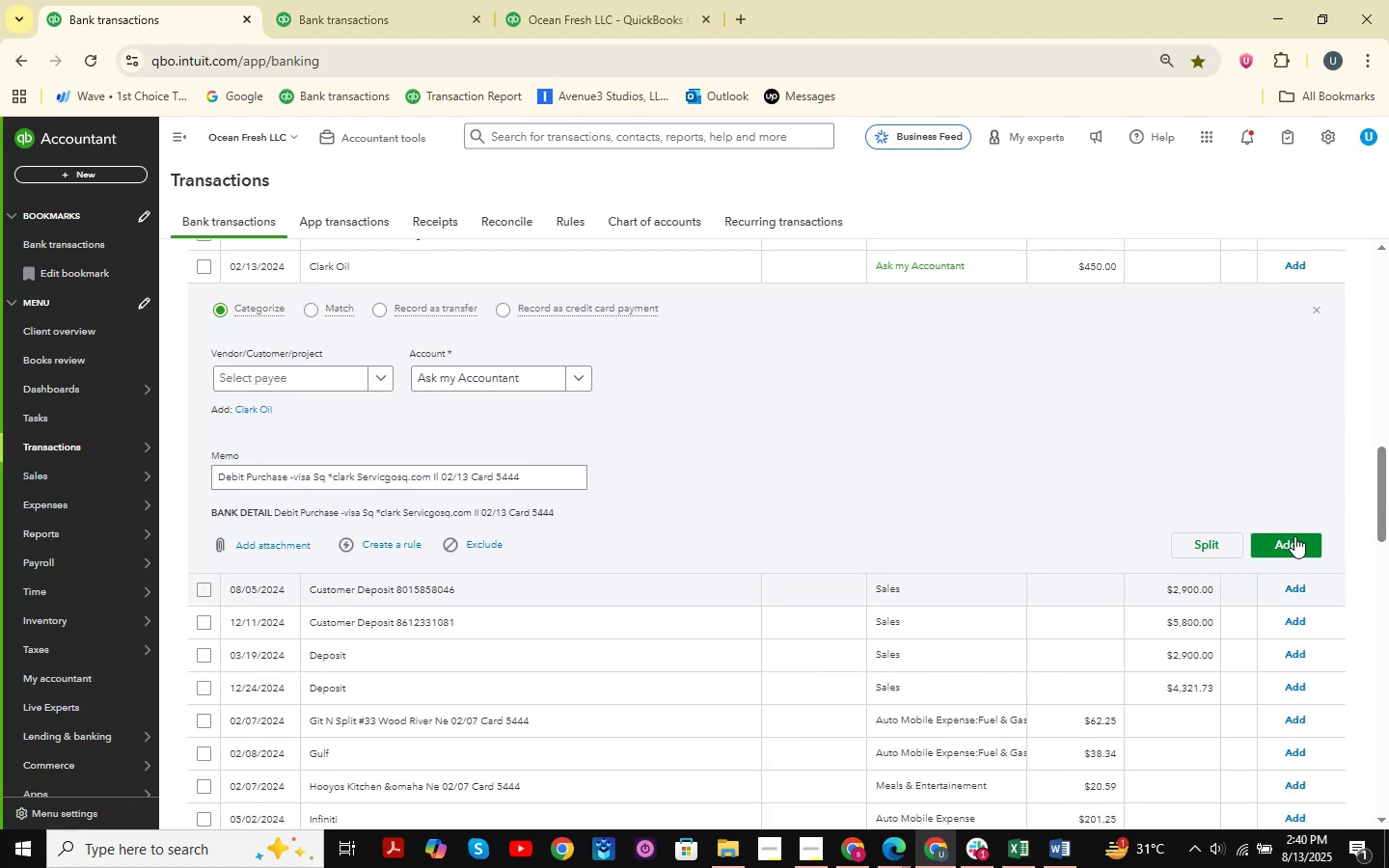 
left_click([1310, 530])
 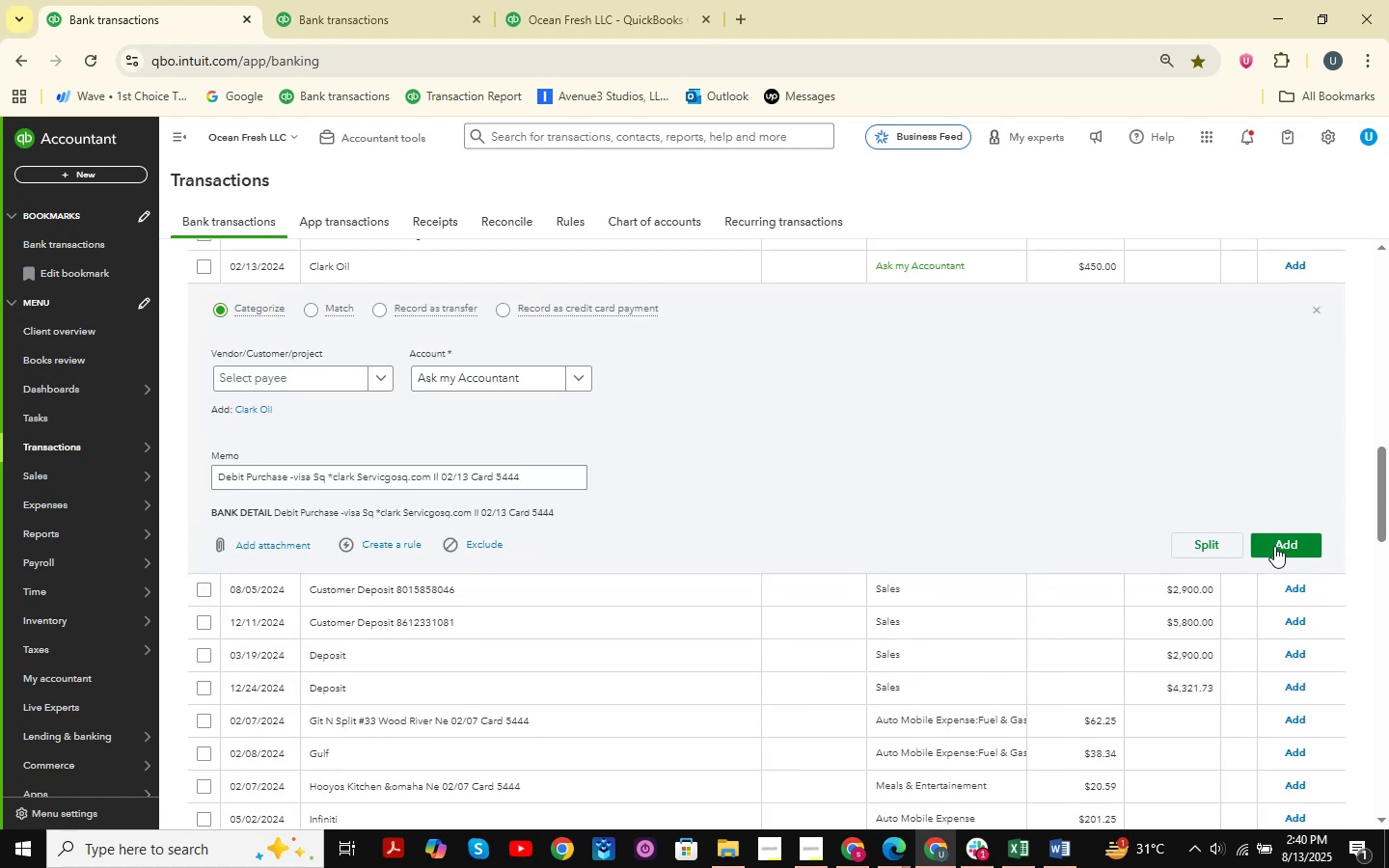 
left_click([1286, 543])
 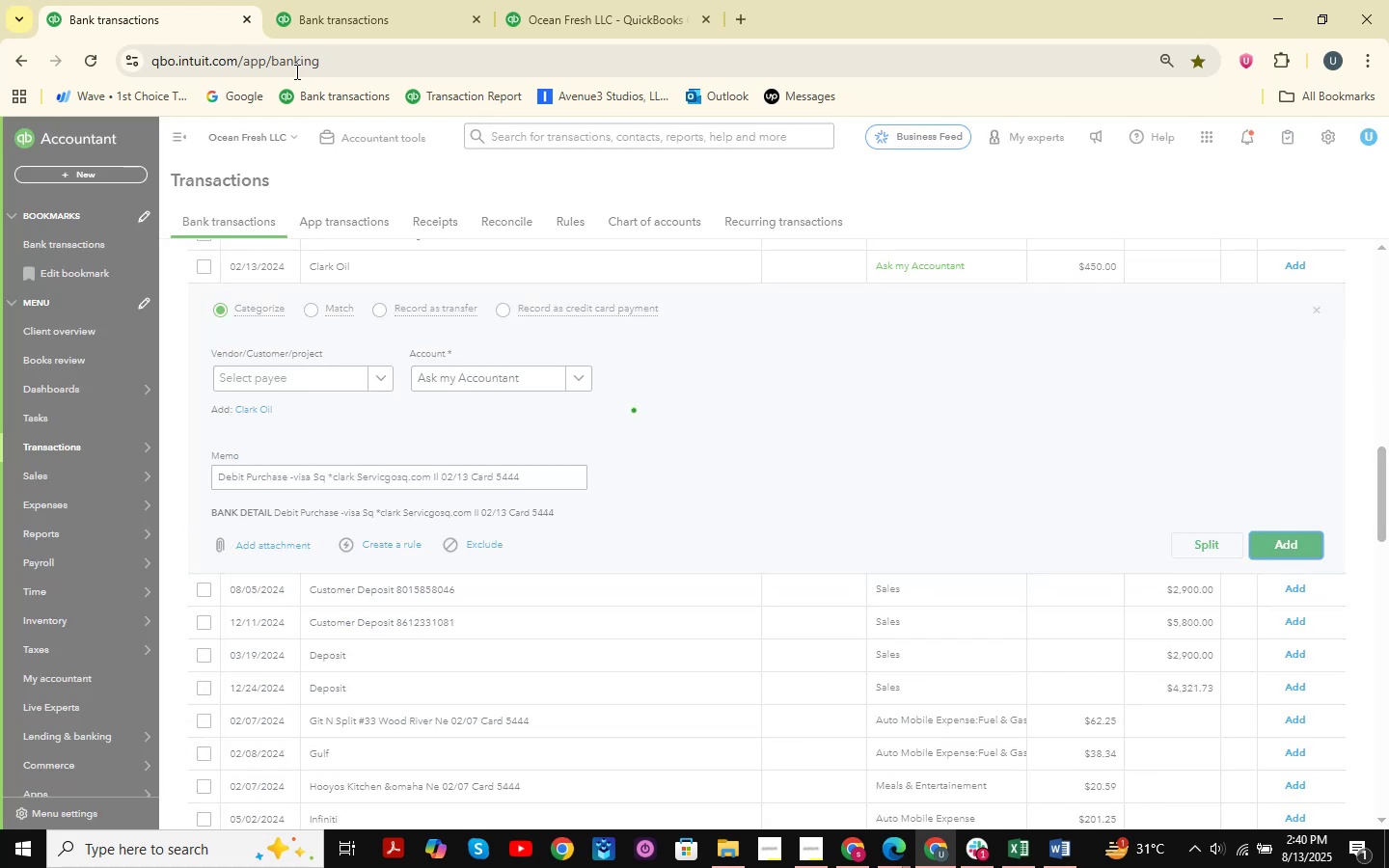 
left_click([372, 6])
 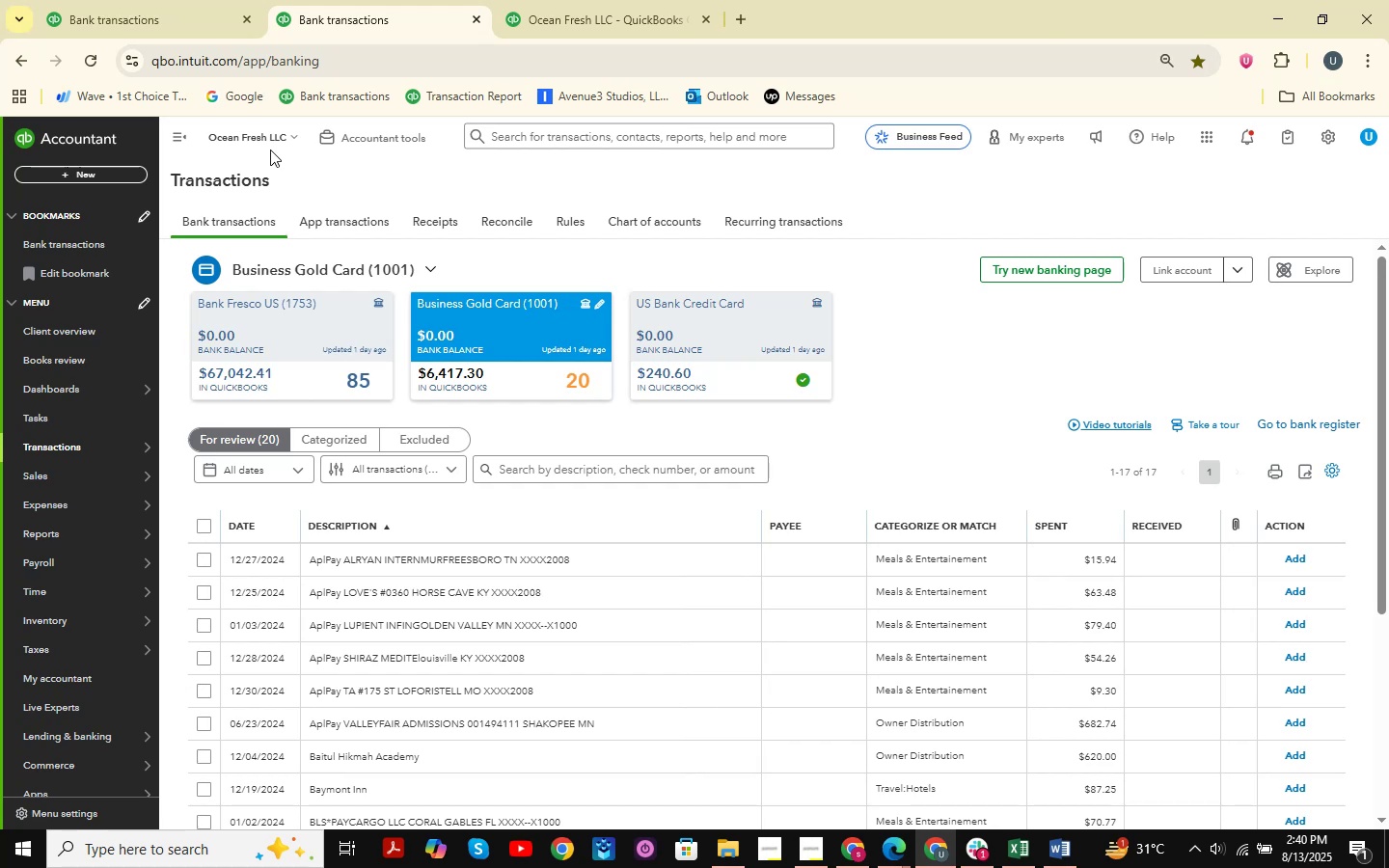 
left_click([210, 0])
 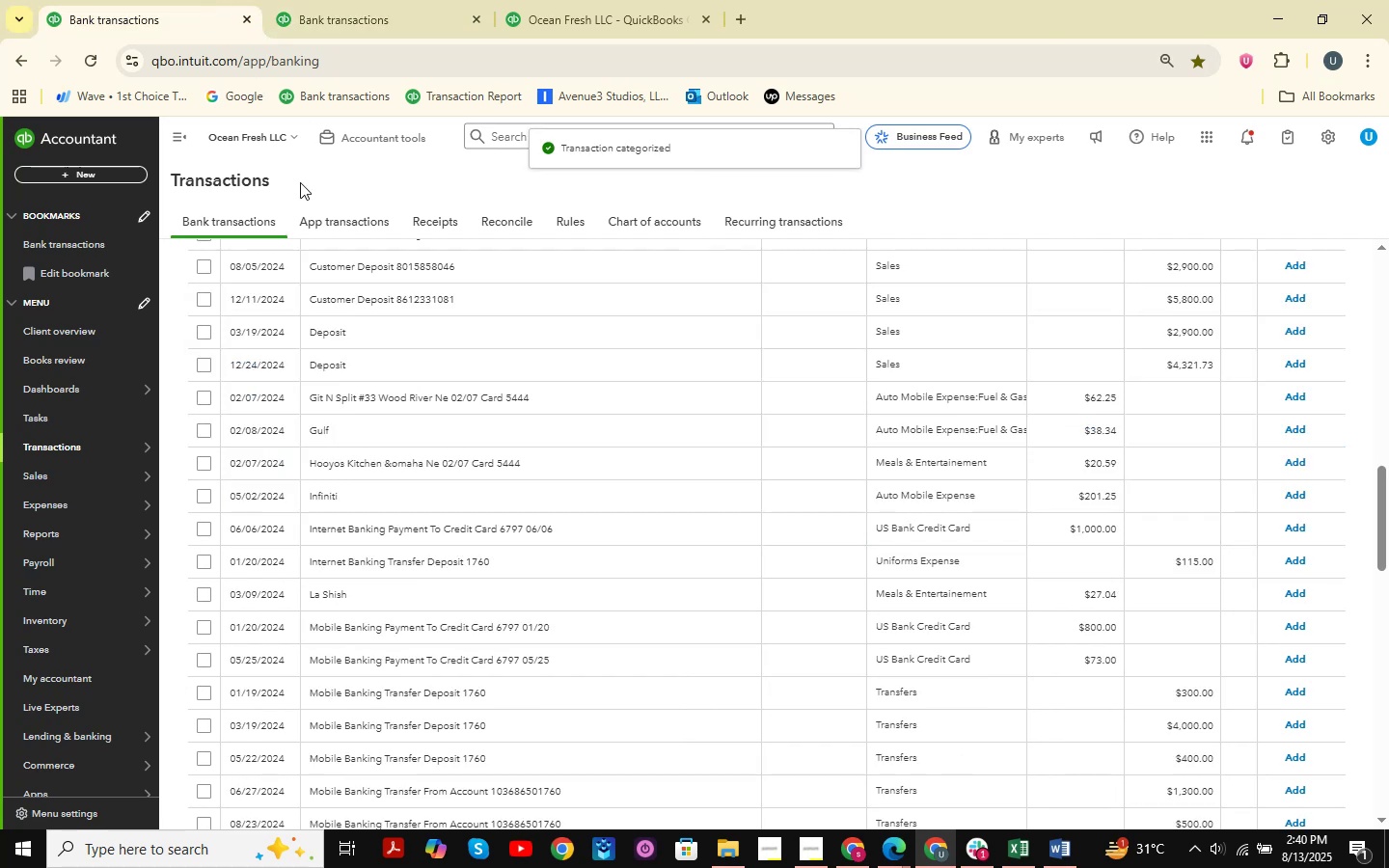 
scroll: coordinate [486, 411], scroll_direction: up, amount: 13.0
 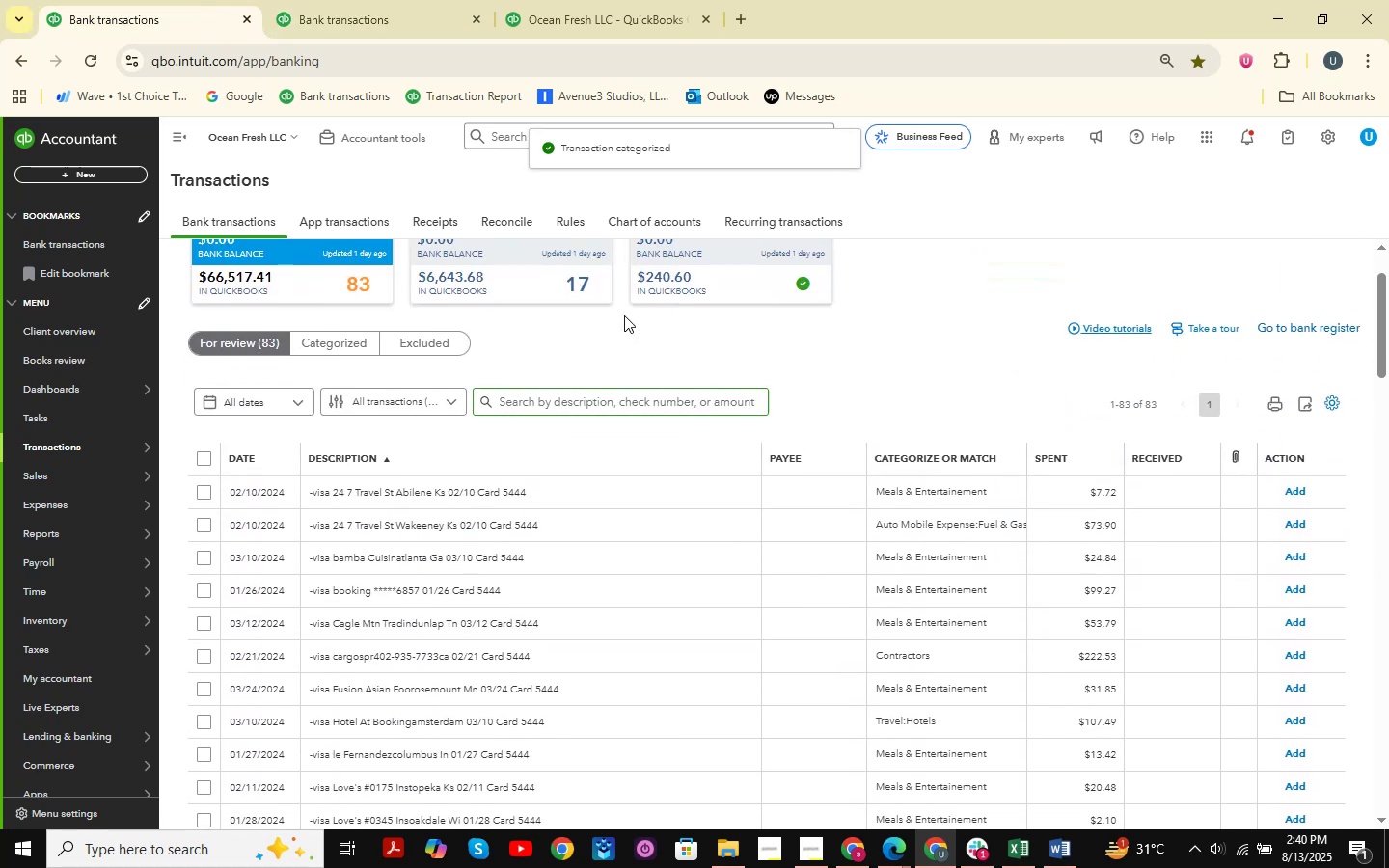 
left_click_drag(start_coordinate=[318, 0], to_coordinate=[326, 0])
 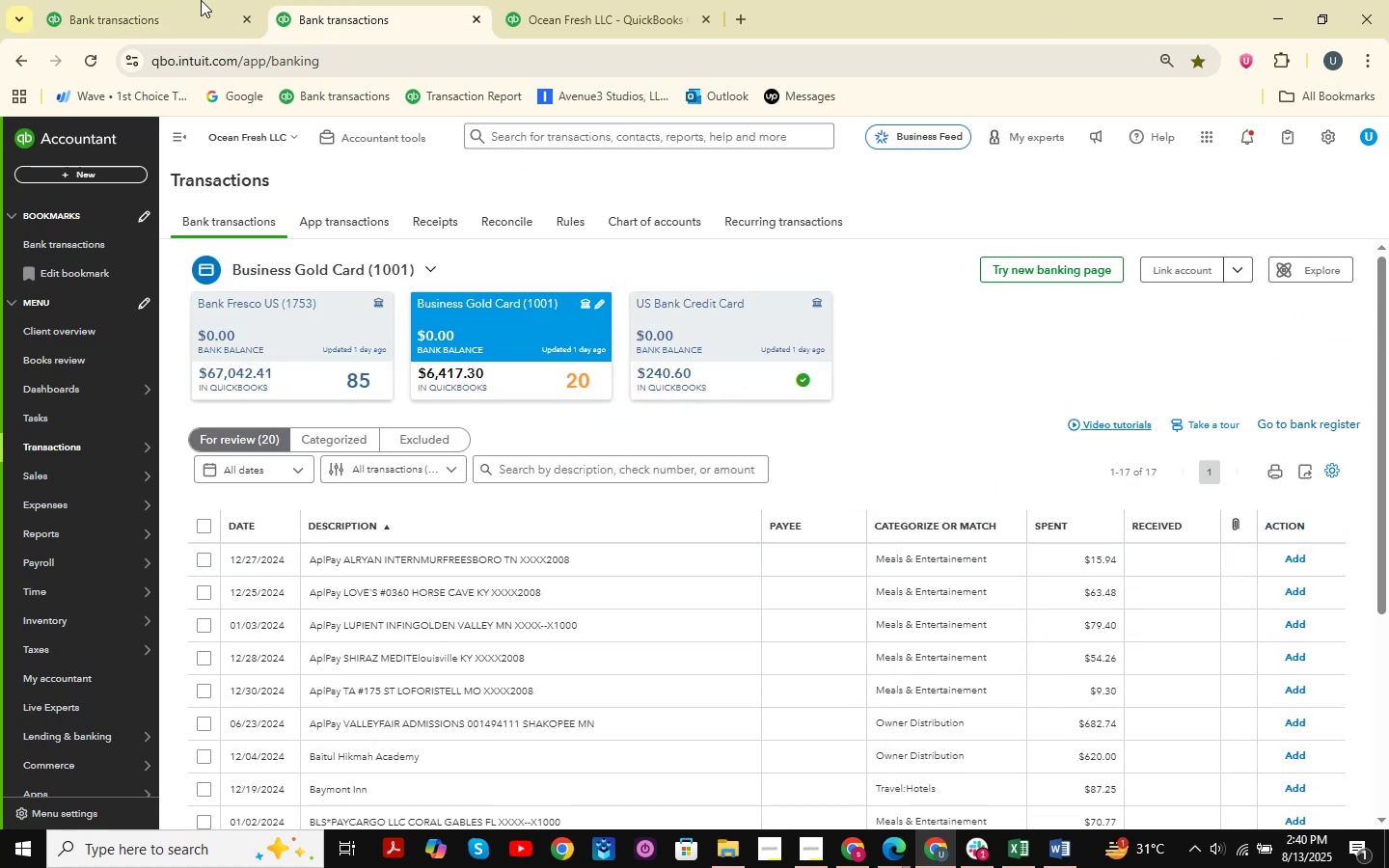 
left_click([172, 0])
 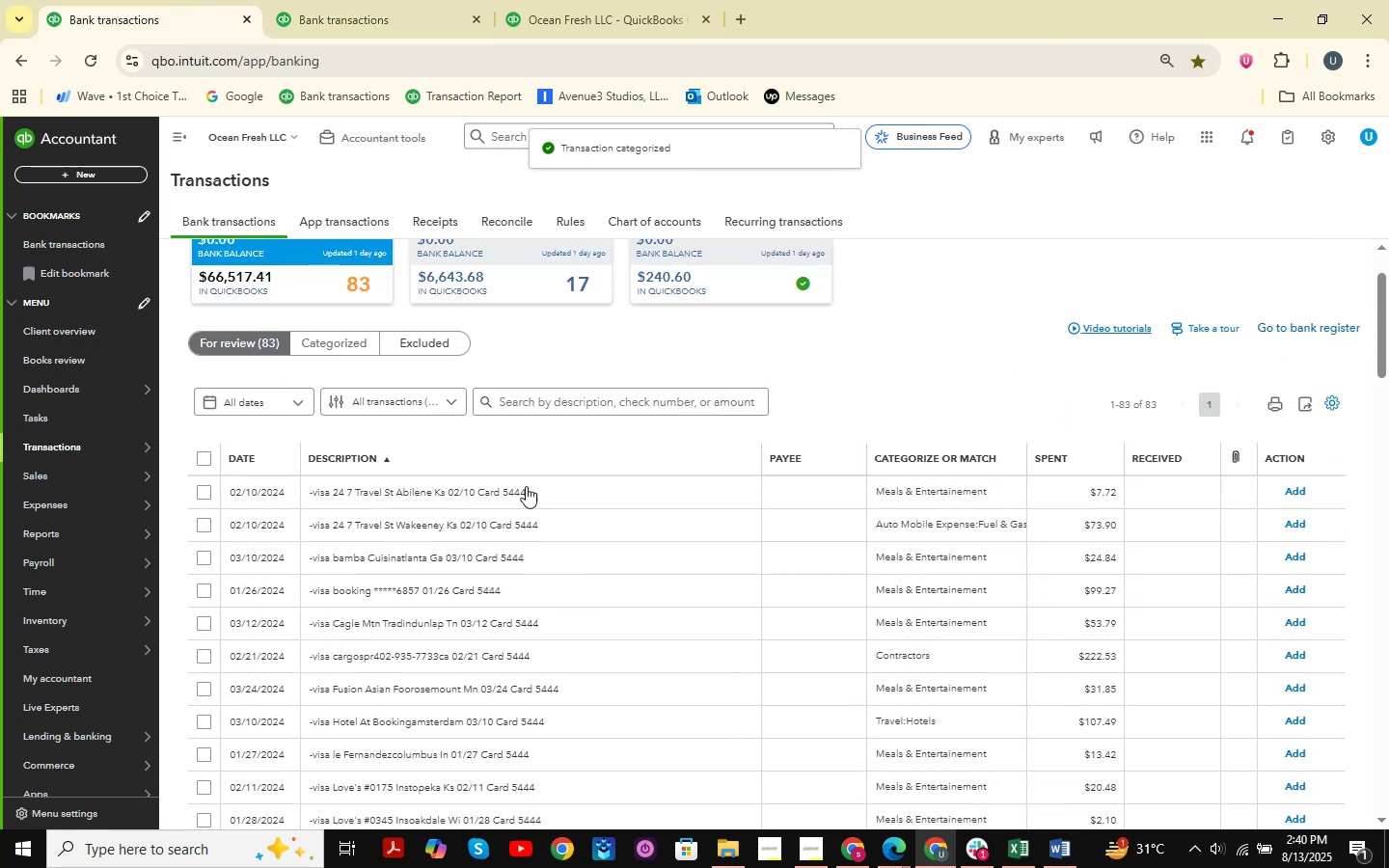 
scroll: coordinate [527, 505], scroll_direction: down, amount: 23.0
 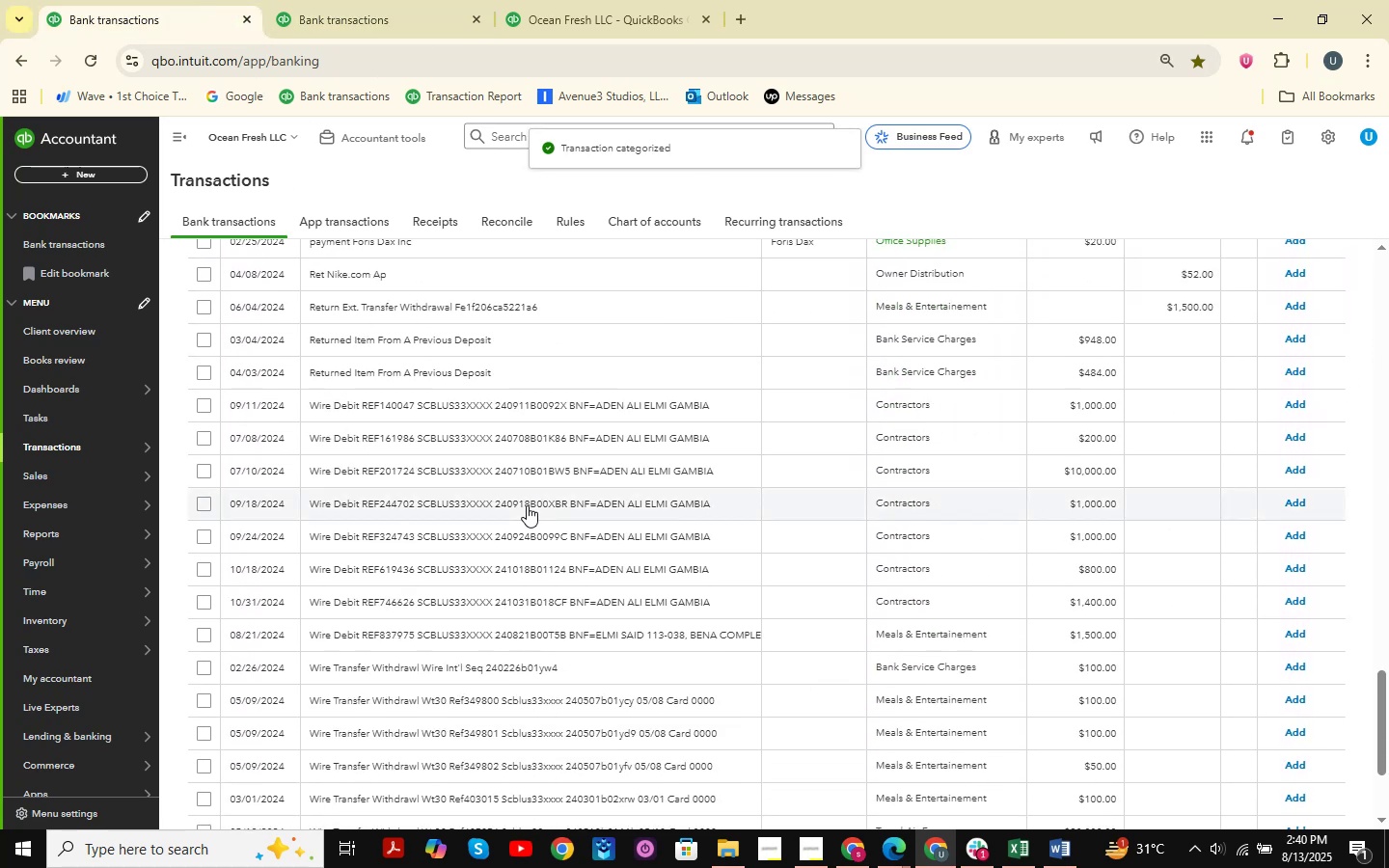 
scroll: coordinate [527, 505], scroll_direction: up, amount: 1.0
 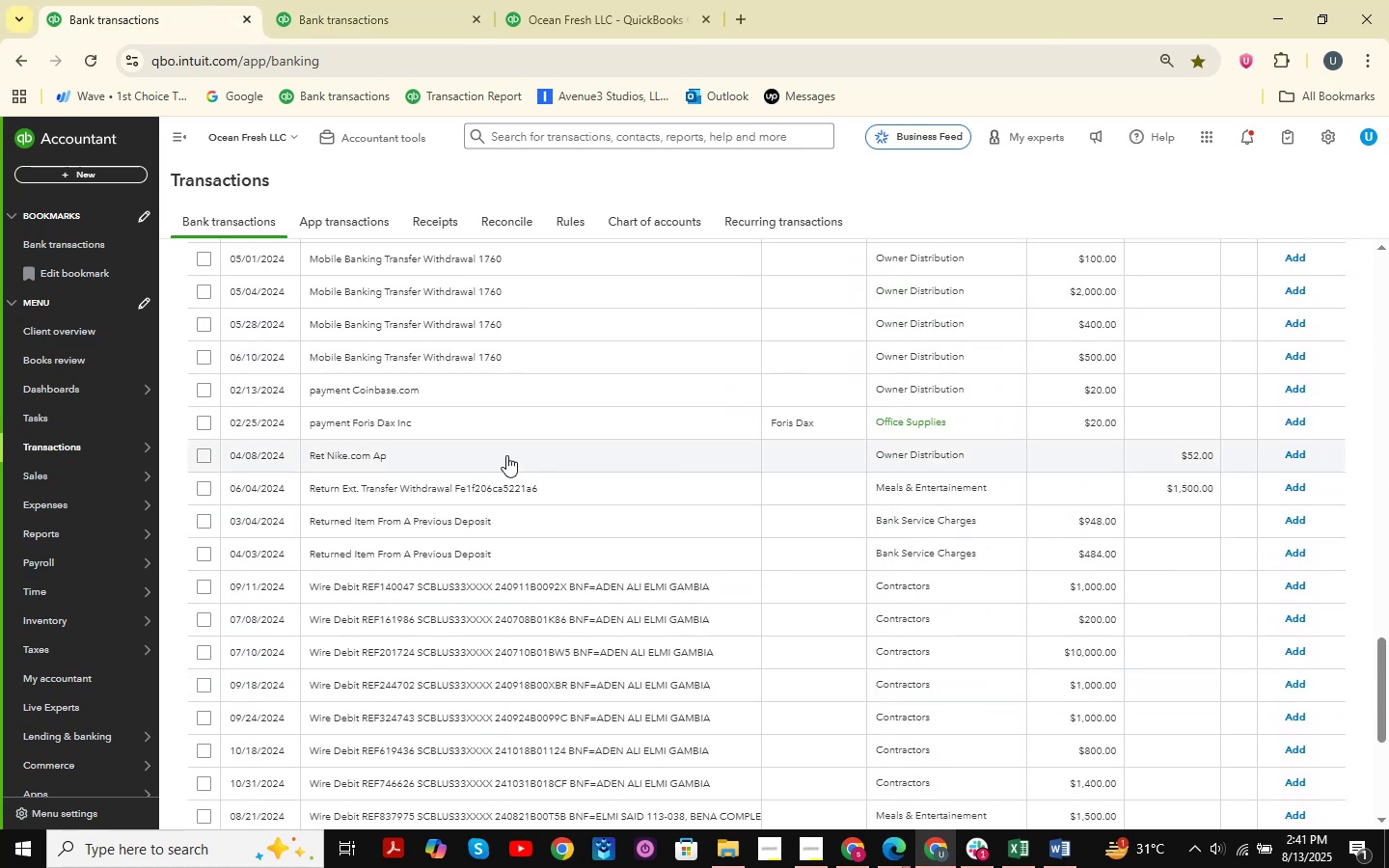 
left_click([469, 448])
 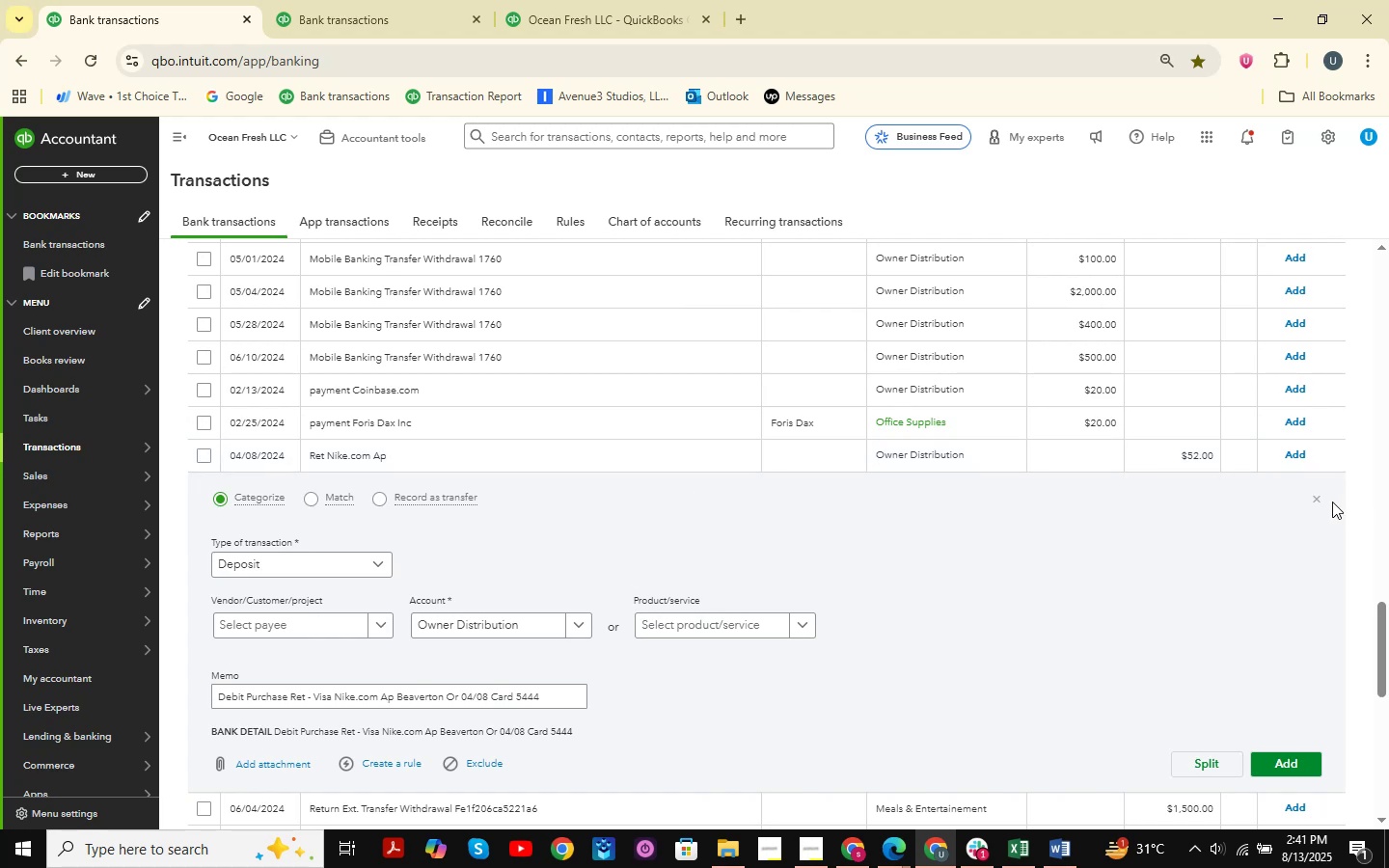 
left_click([1318, 502])
 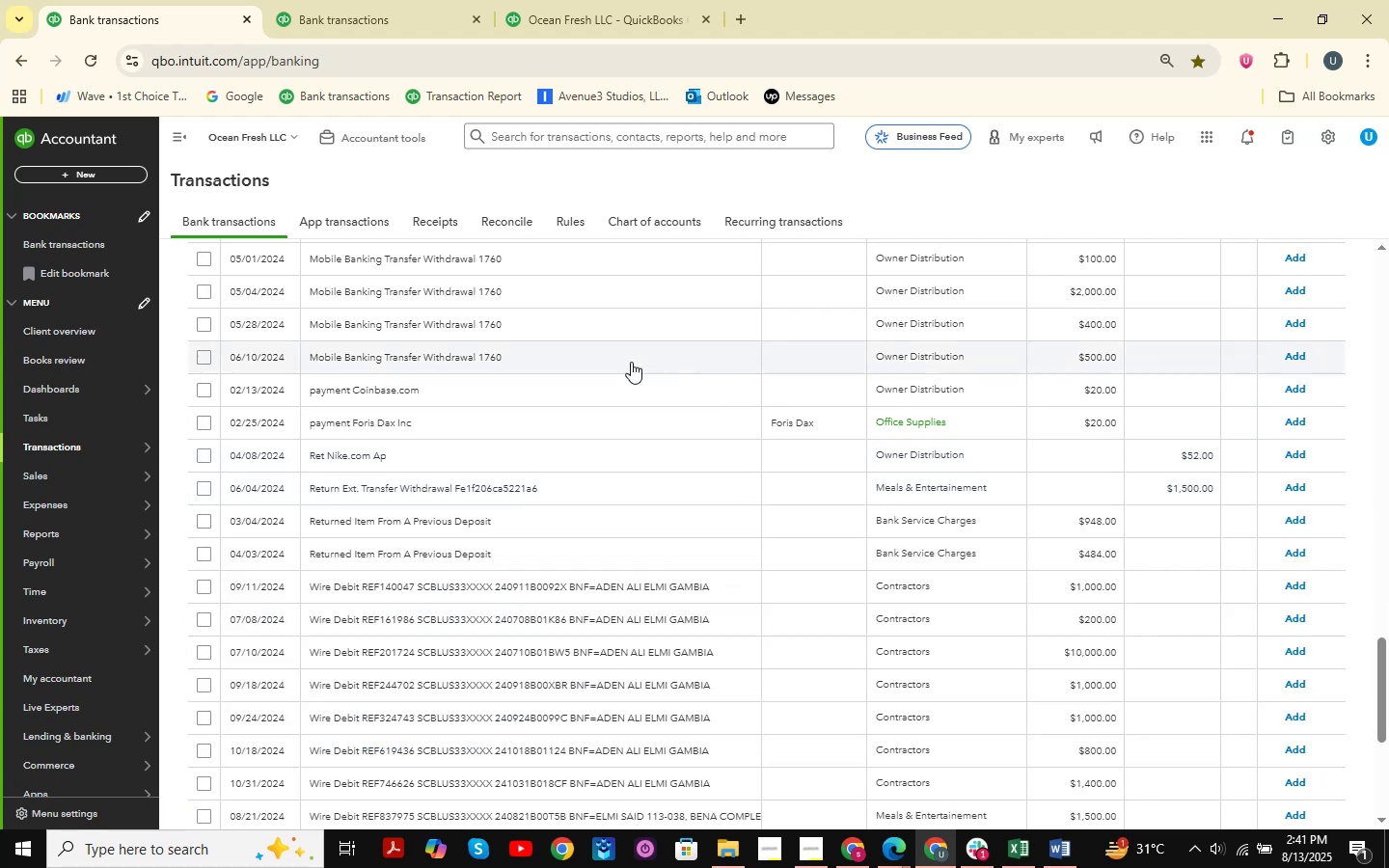 
scroll: coordinate [597, 504], scroll_direction: up, amount: 12.0
 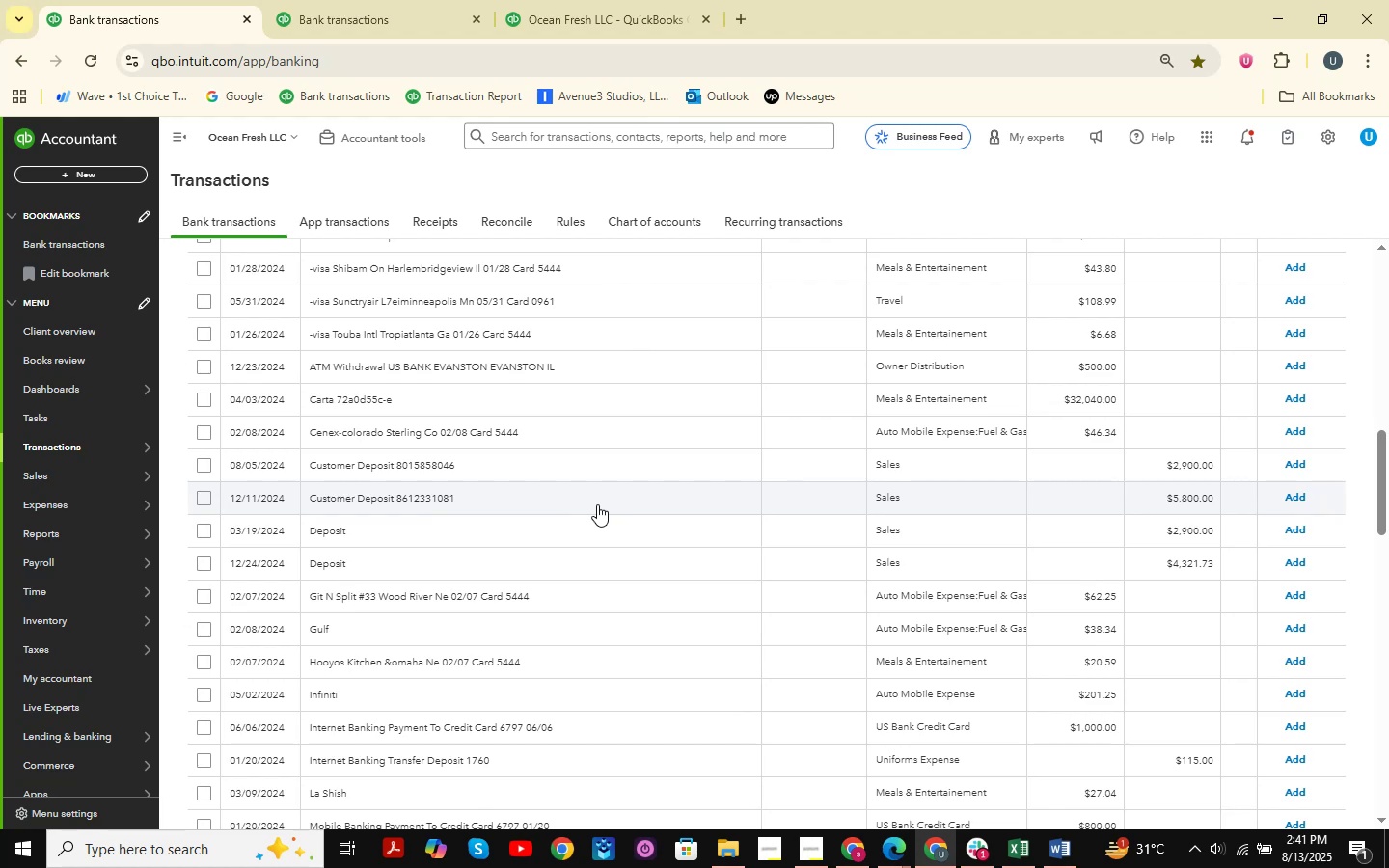 
wait(7.92)
 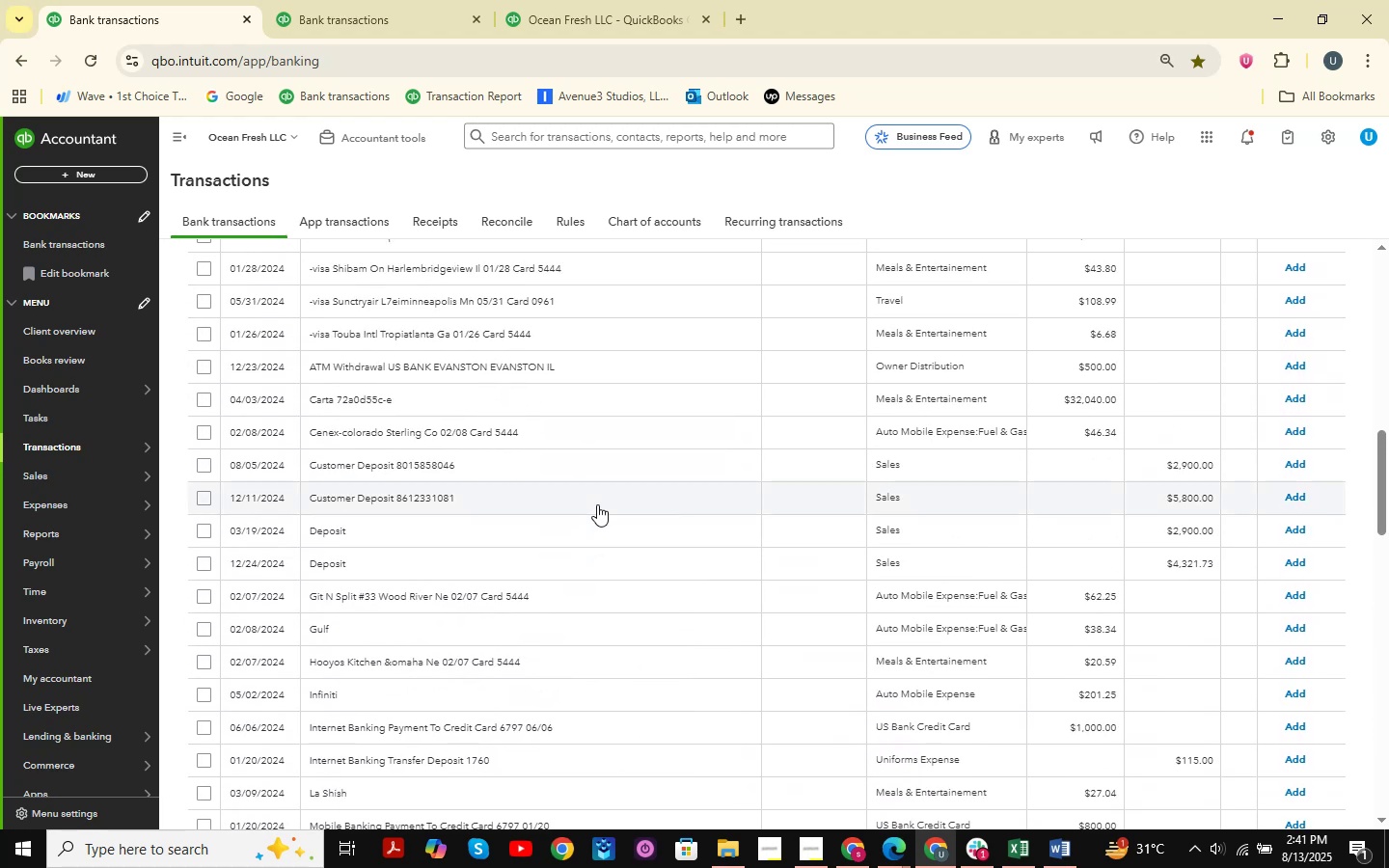 
scroll: coordinate [597, 504], scroll_direction: none, amount: 0.0
 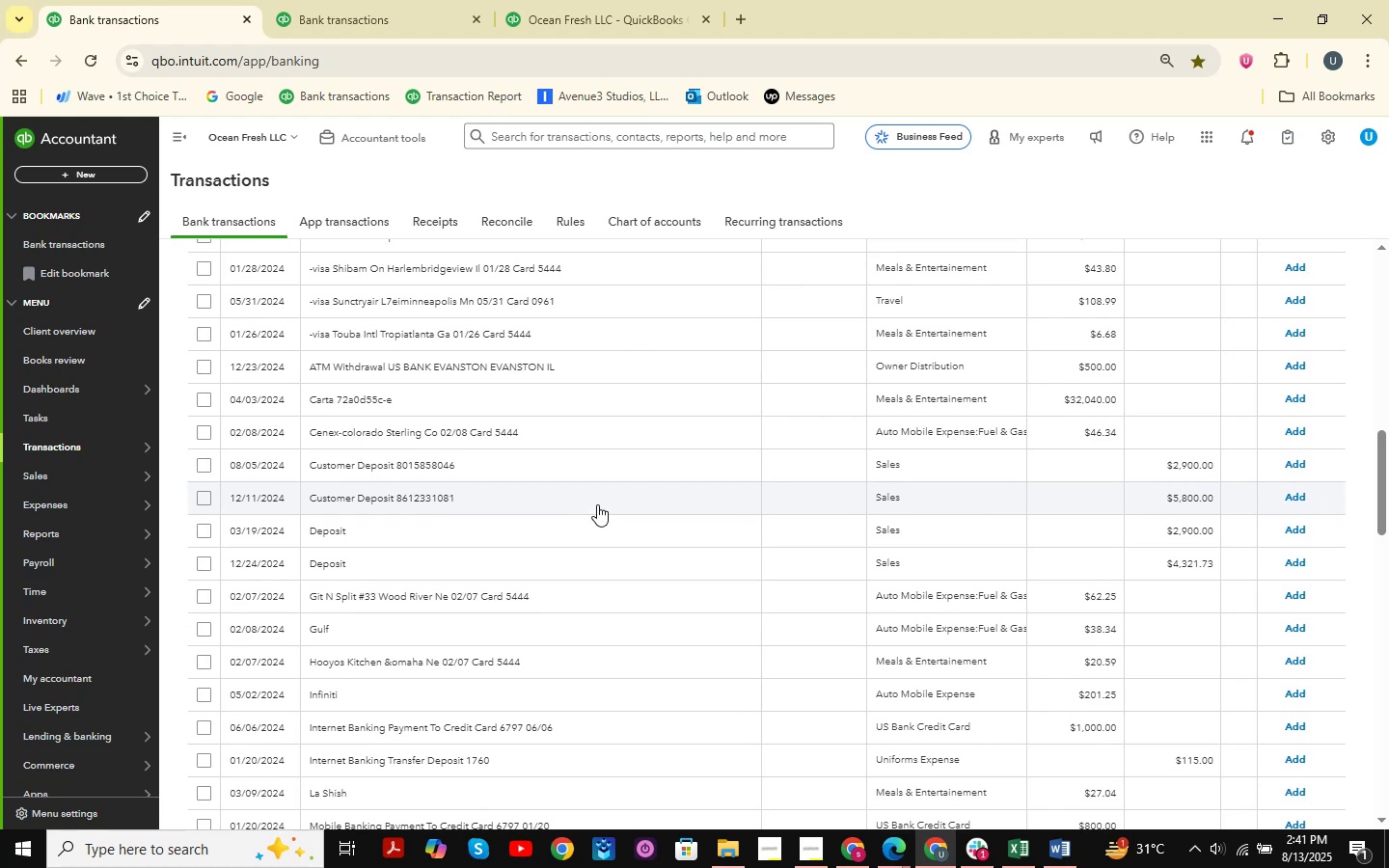 
scroll: coordinate [597, 504], scroll_direction: up, amount: 4.0
 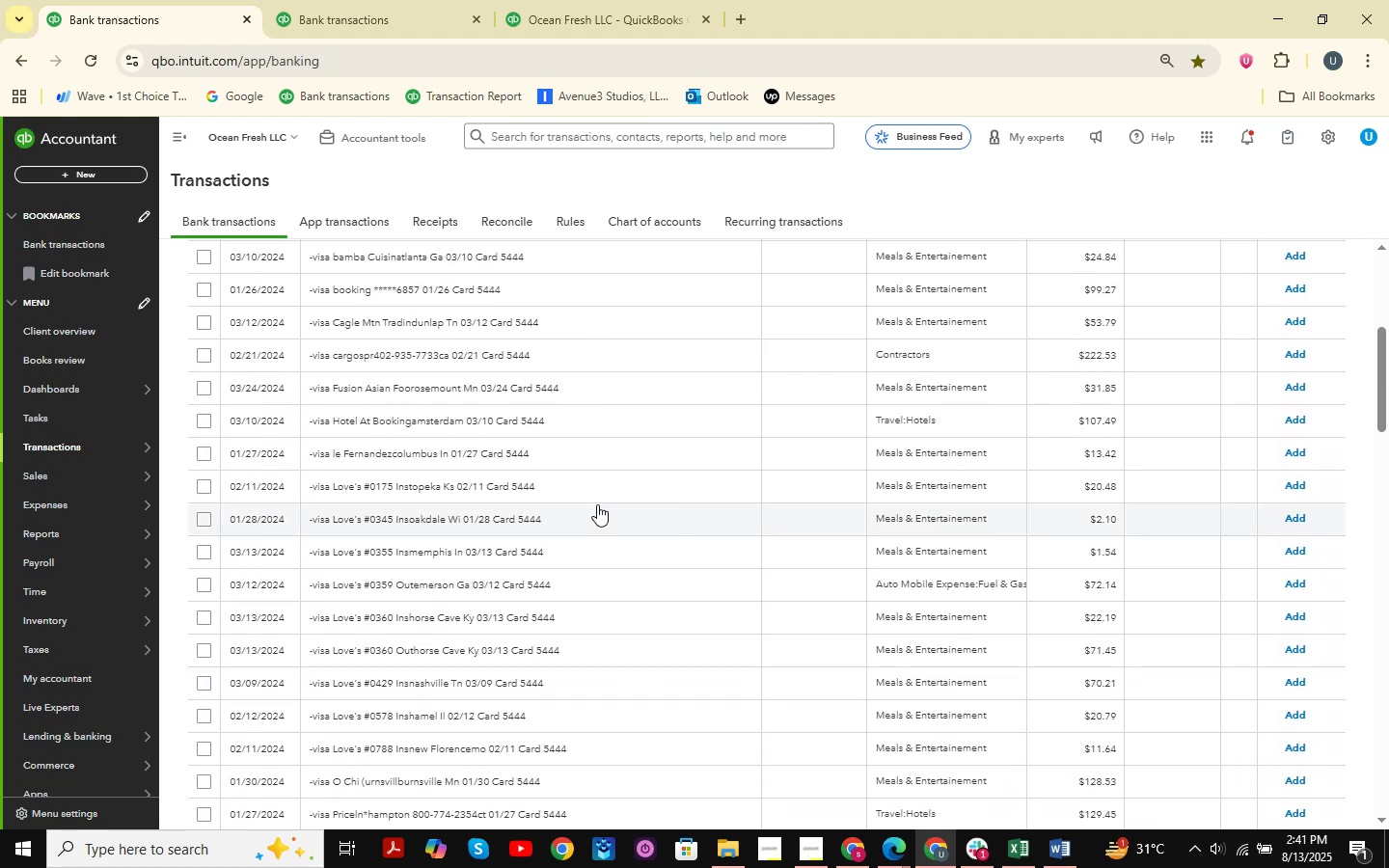 
wait(5.4)
 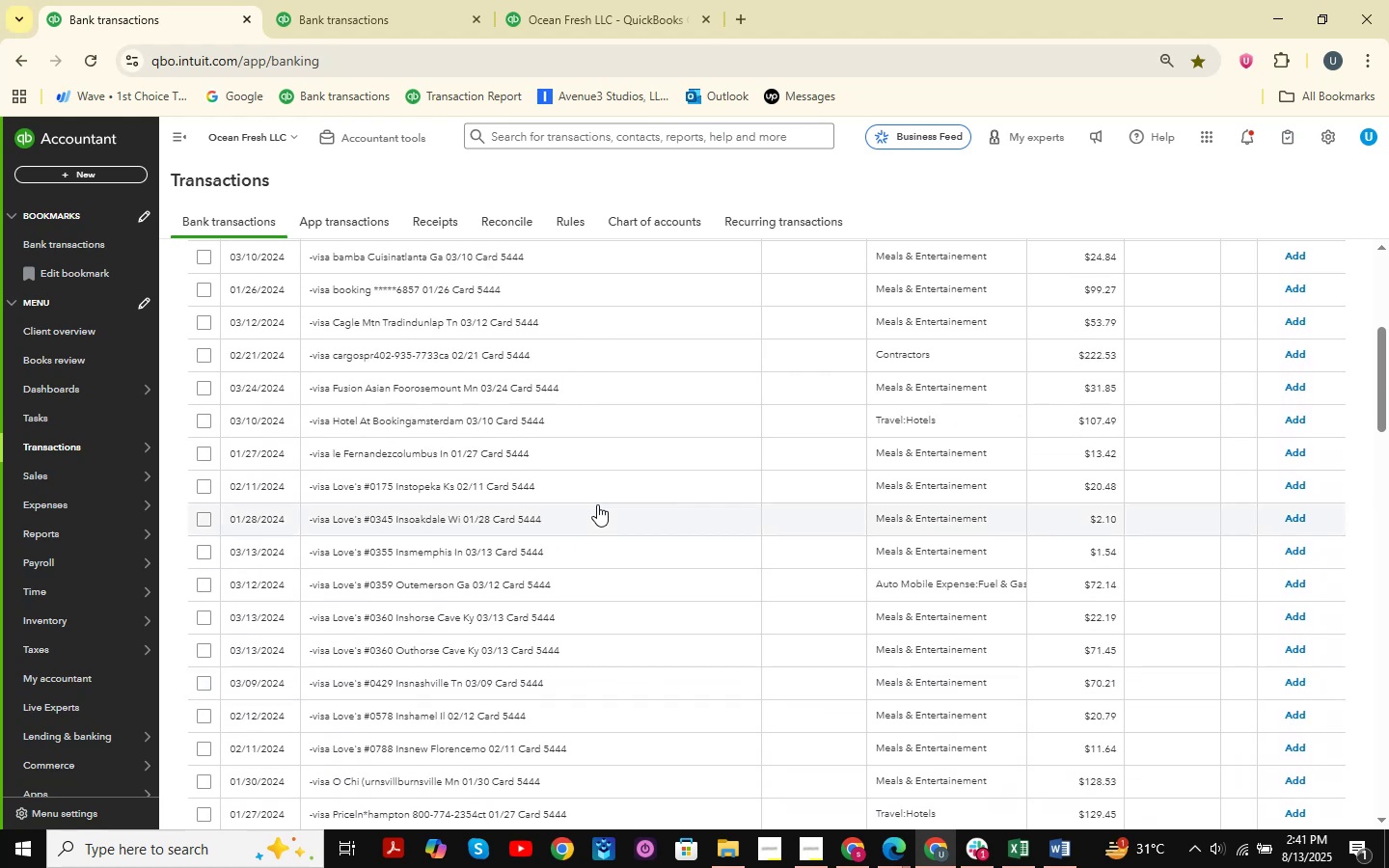 
left_click([468, 685])
 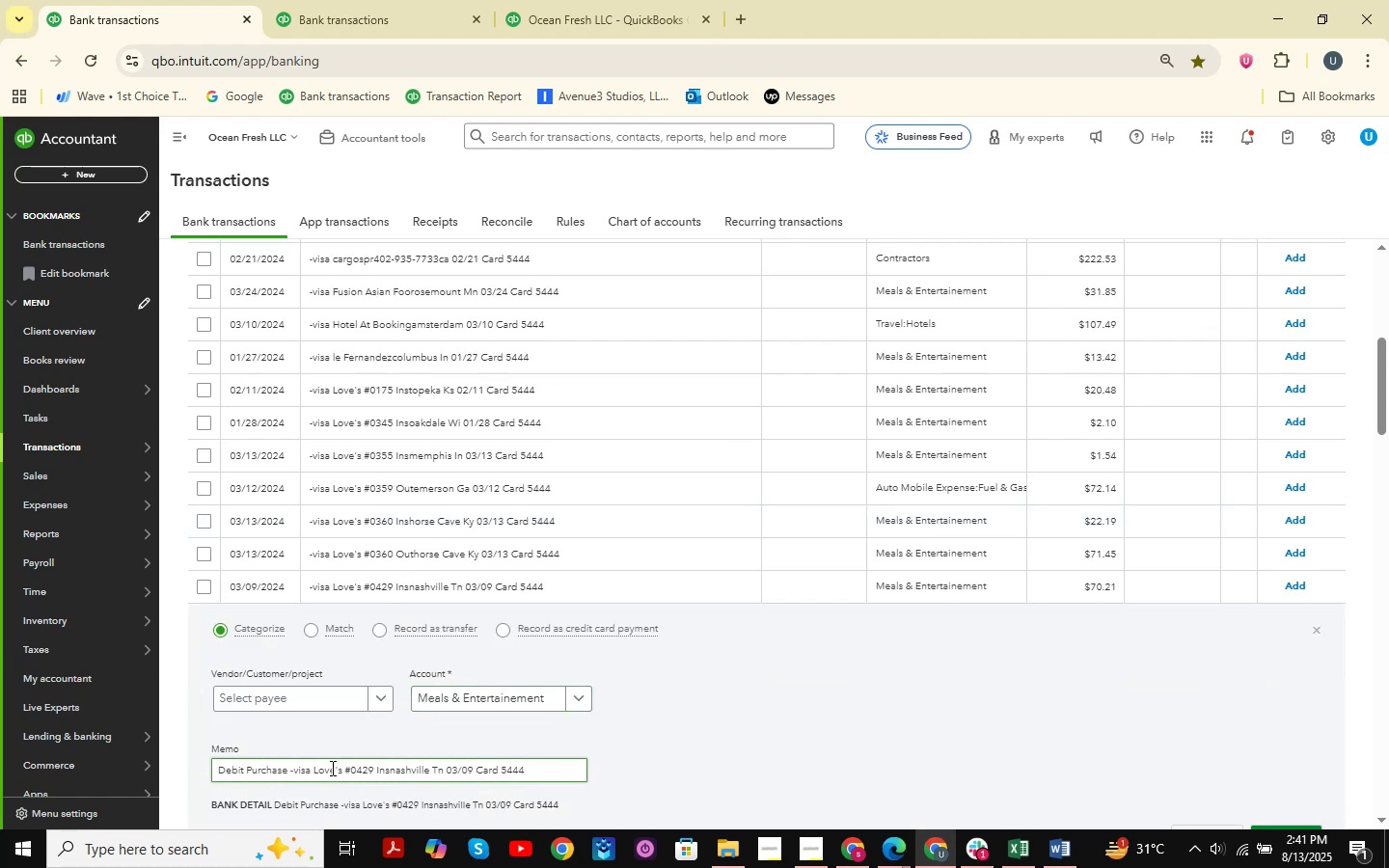 
wait(8.54)
 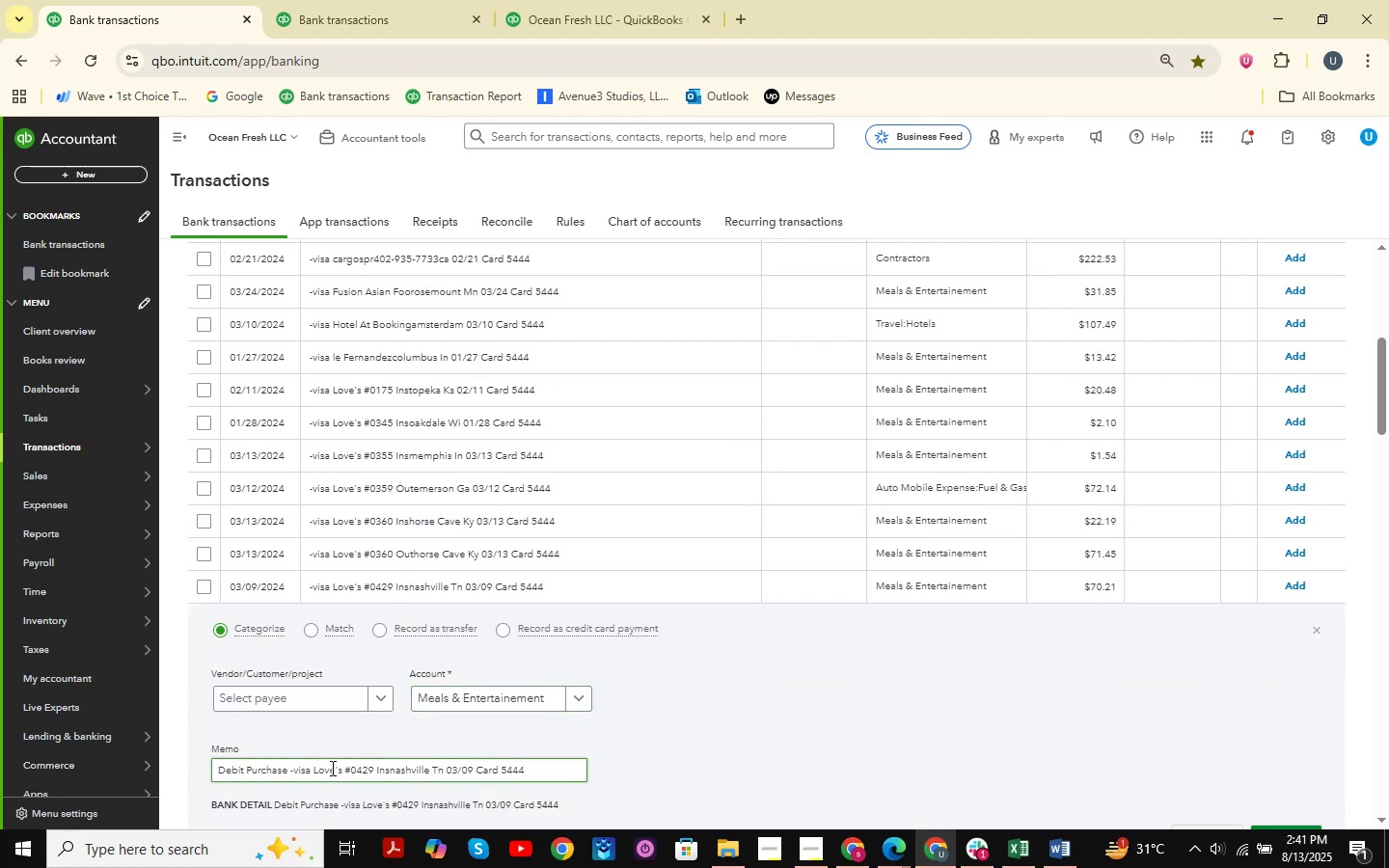 
left_click_drag(start_coordinate=[538, 775], to_coordinate=[371, 784])
 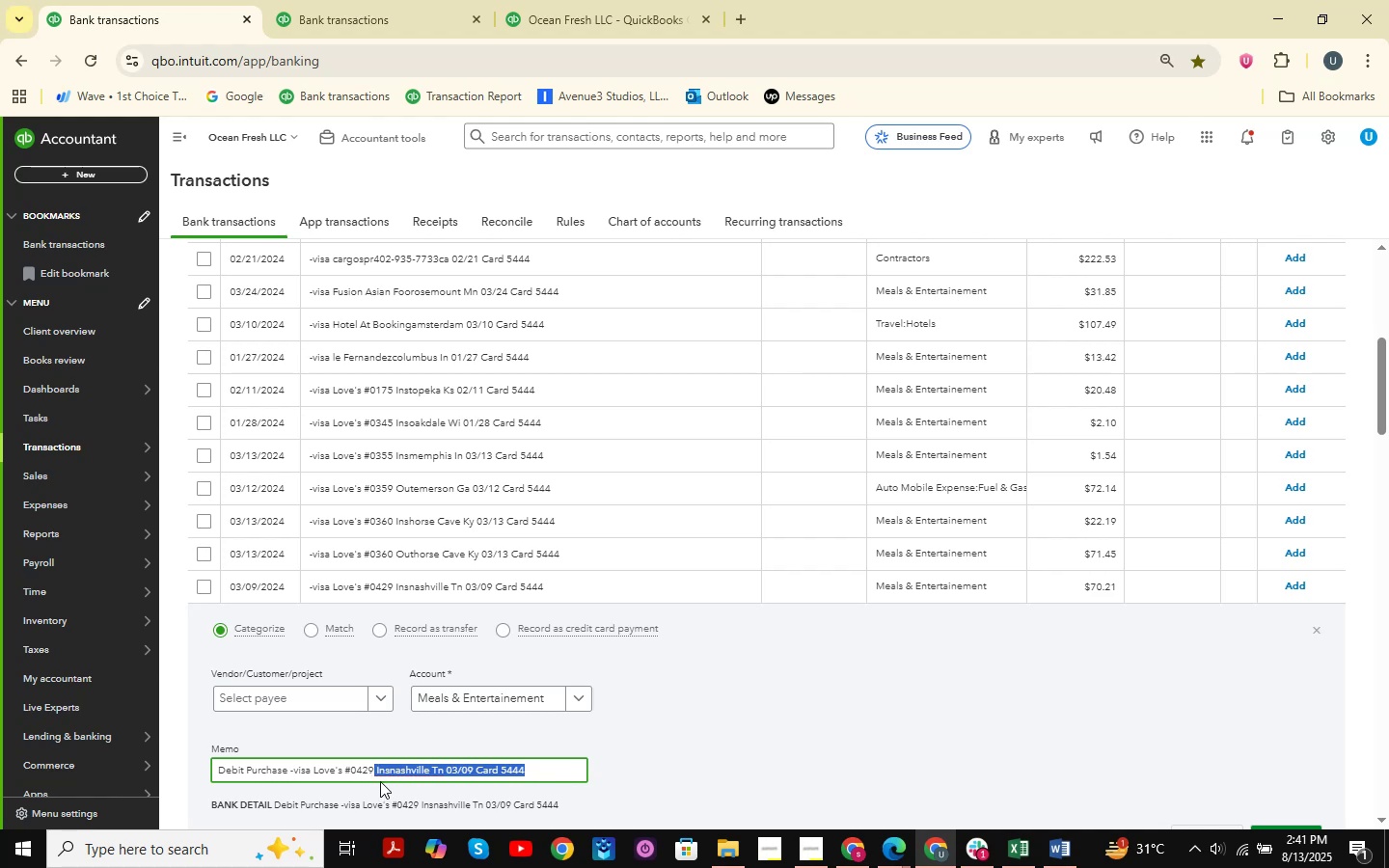 
key(Control+ControlLeft)
 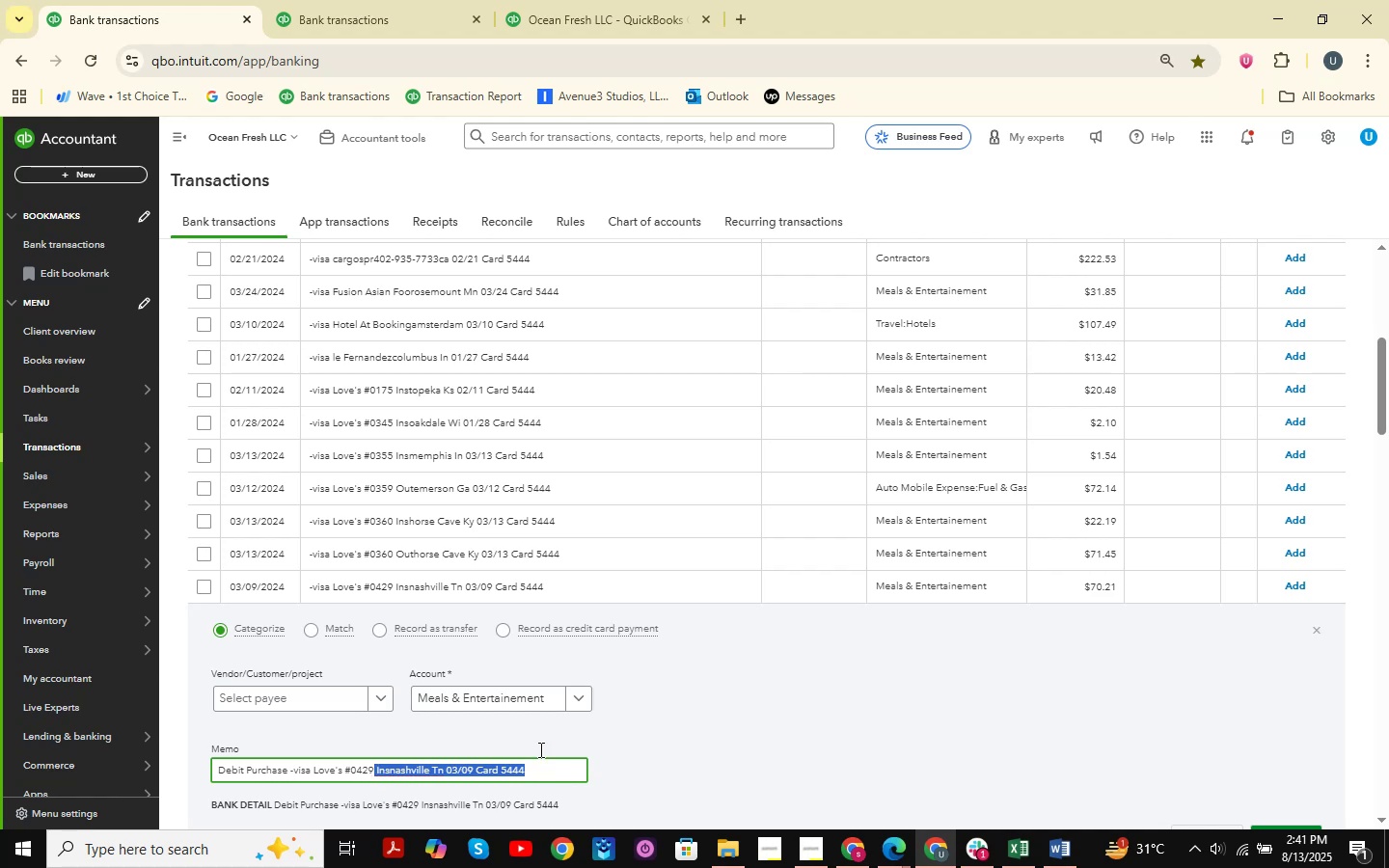 
key(Control+C)
 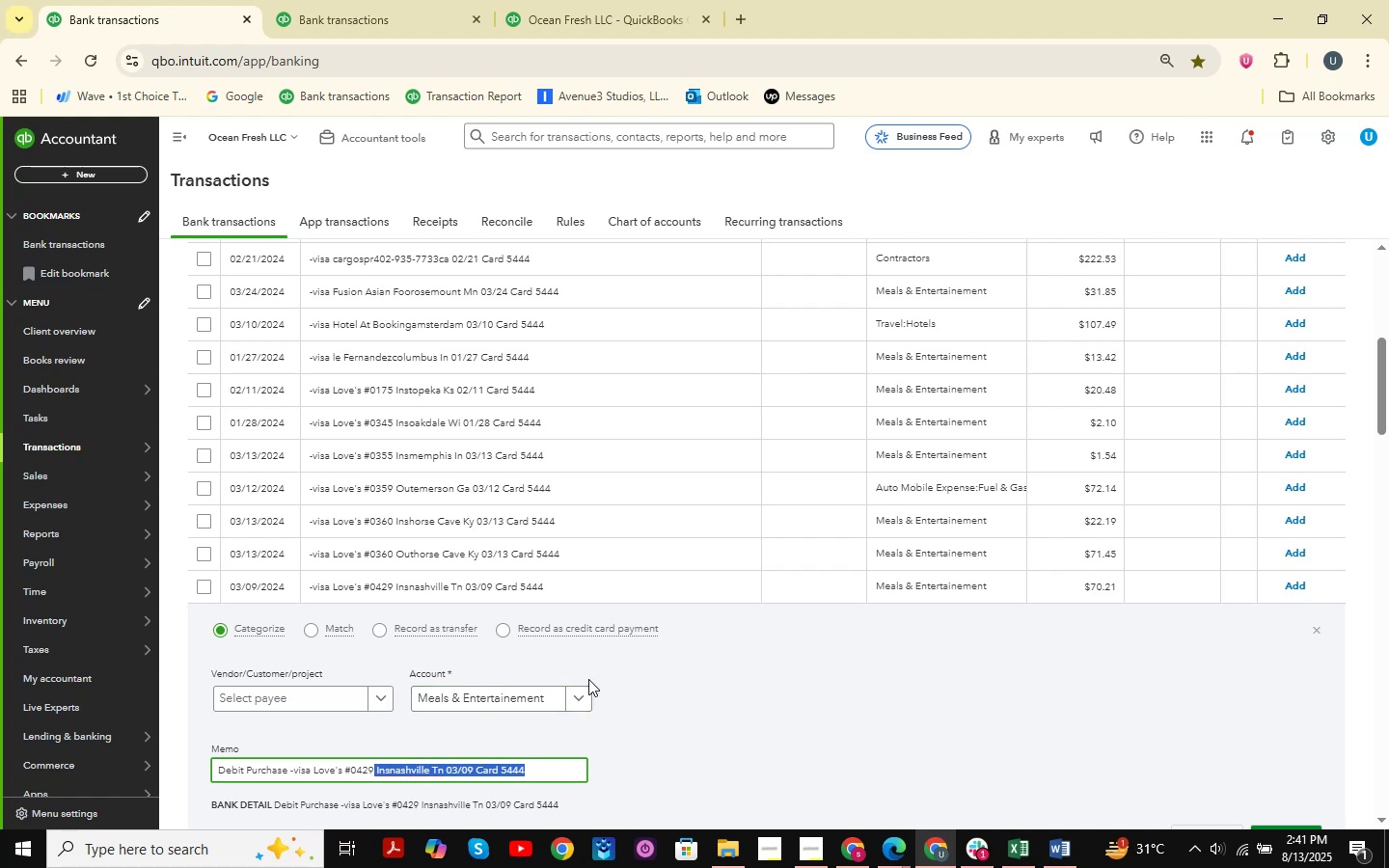 
key(Control+ControlLeft)
 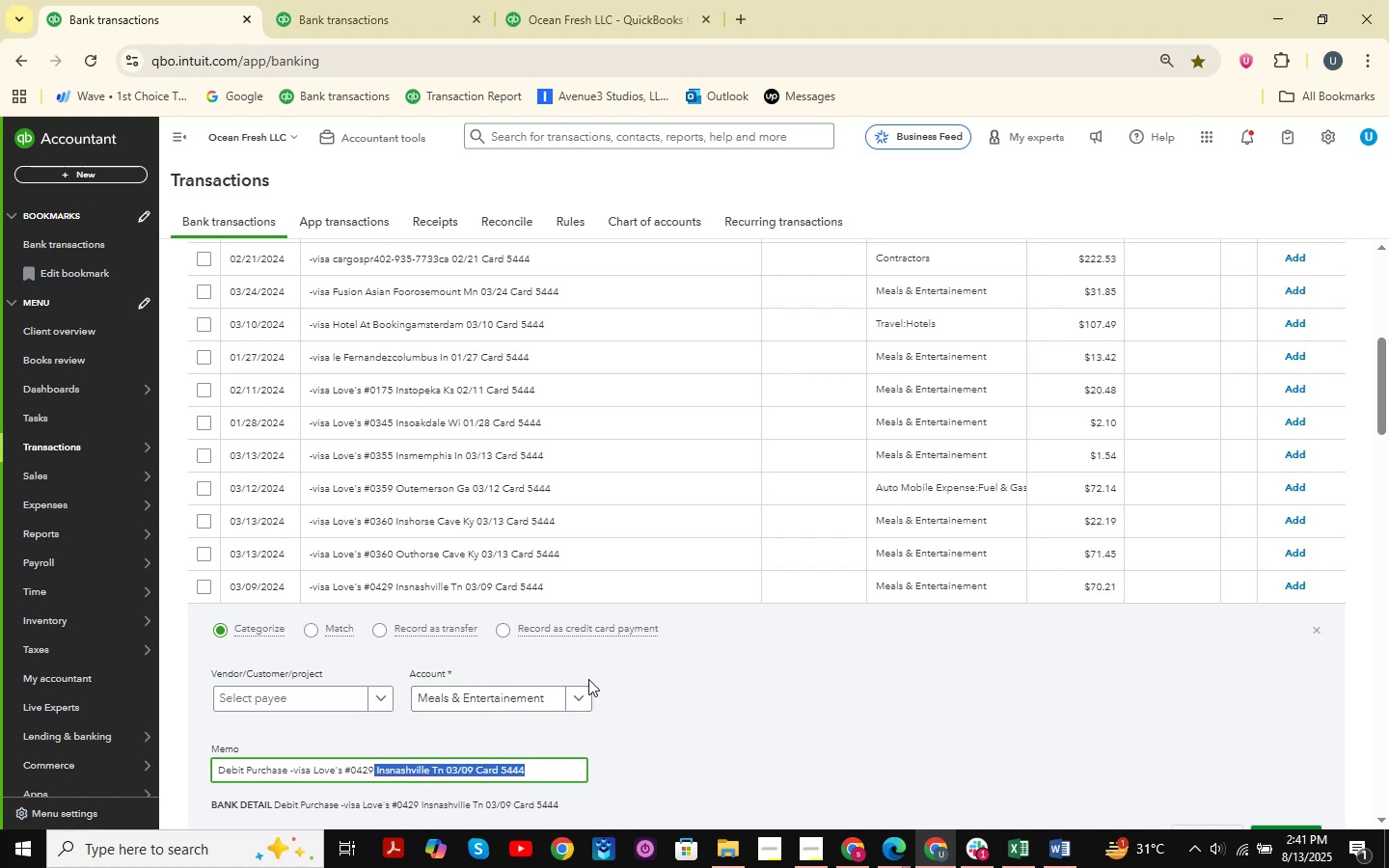 
key(Control+C)
 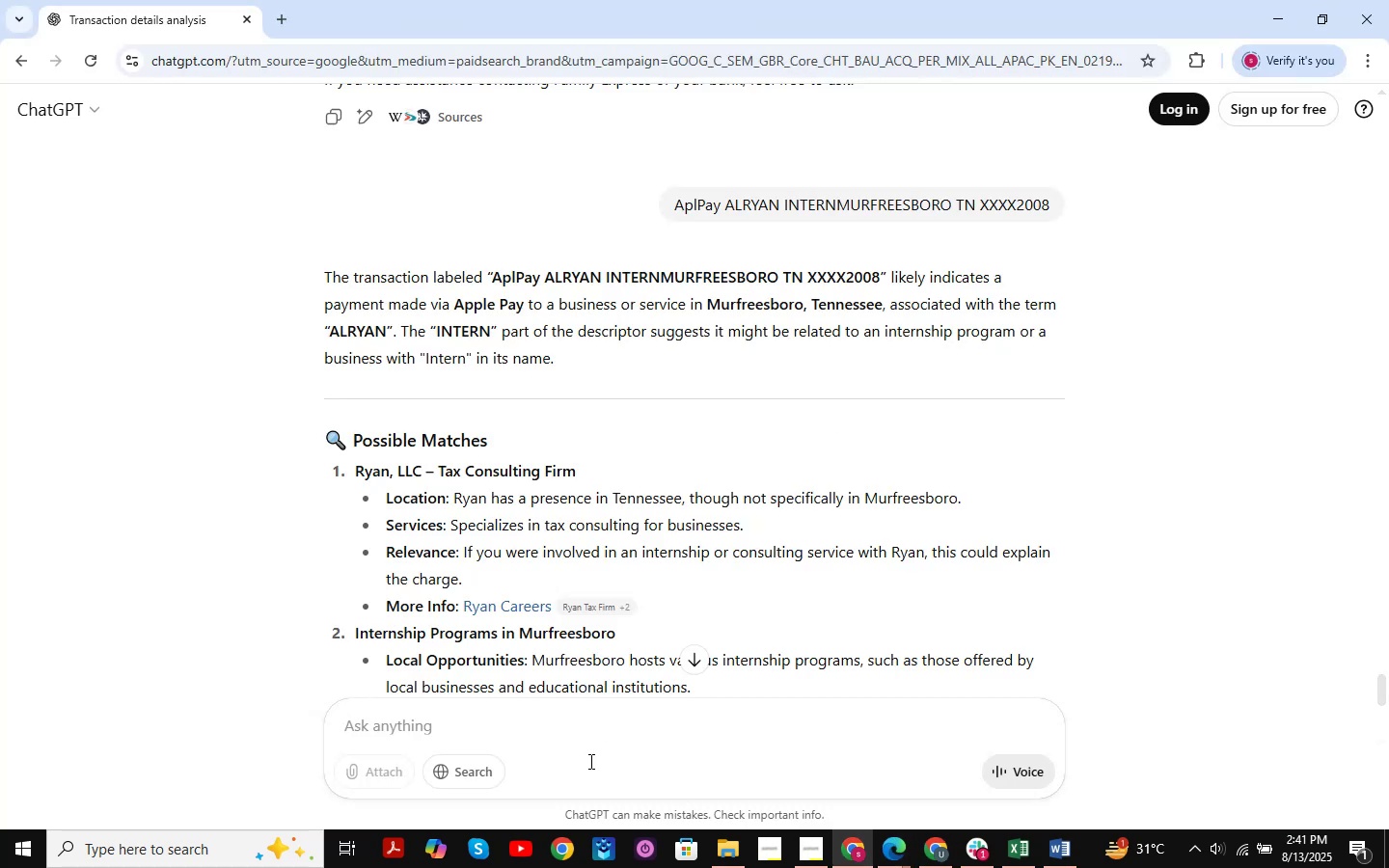 
key(Control+ControlLeft)
 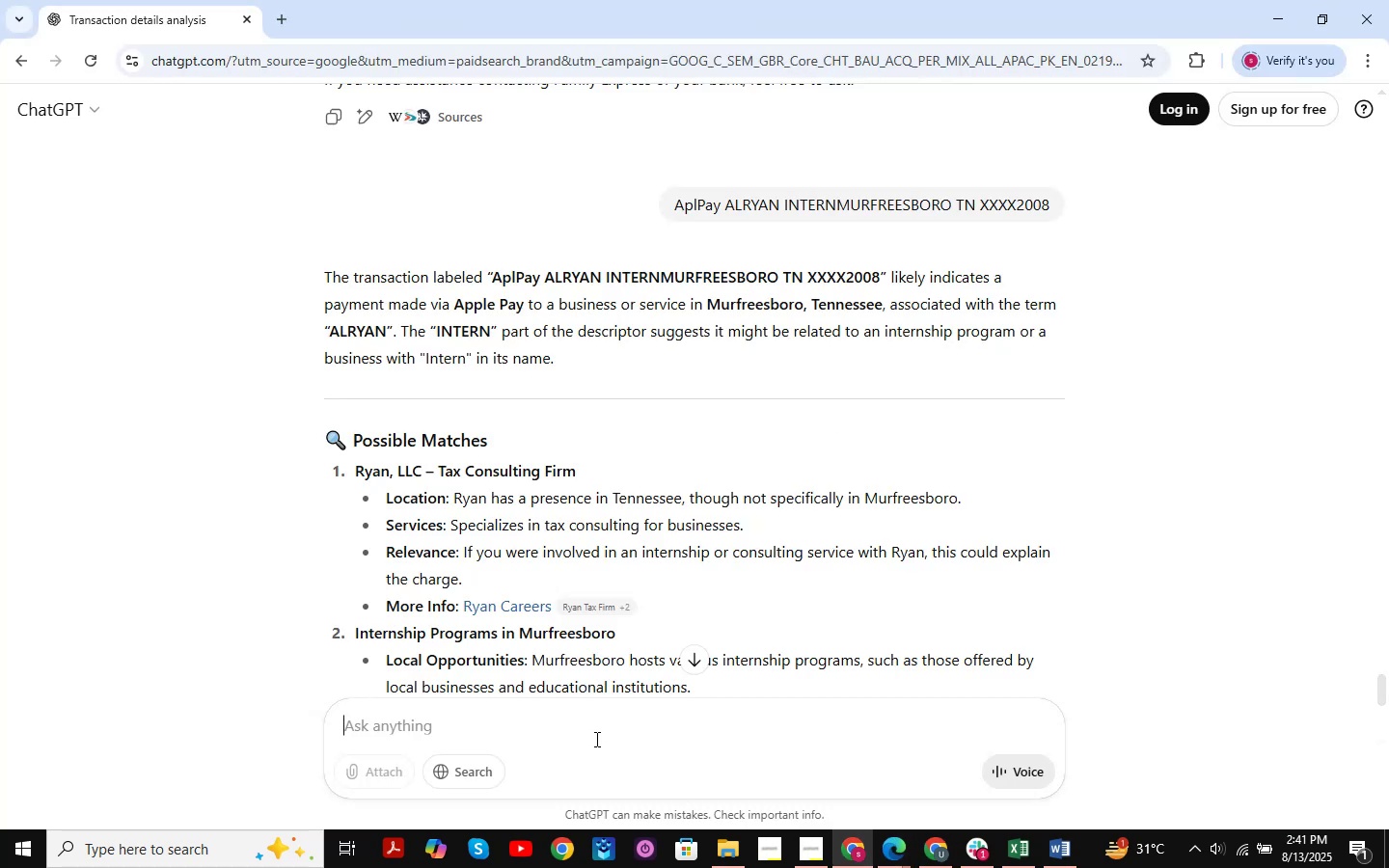 
key(Control+V)
 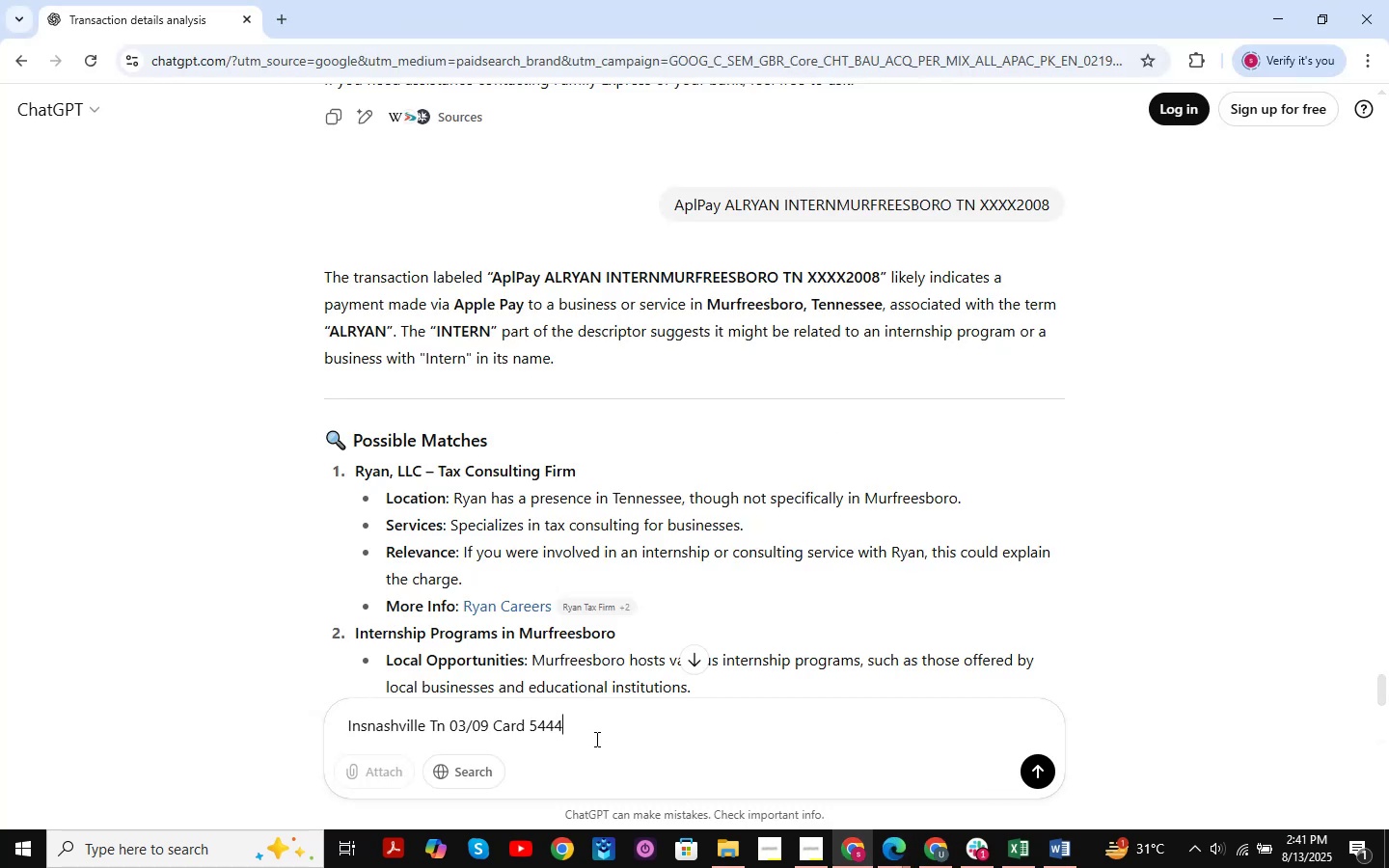 
key(NumpadEnter)
 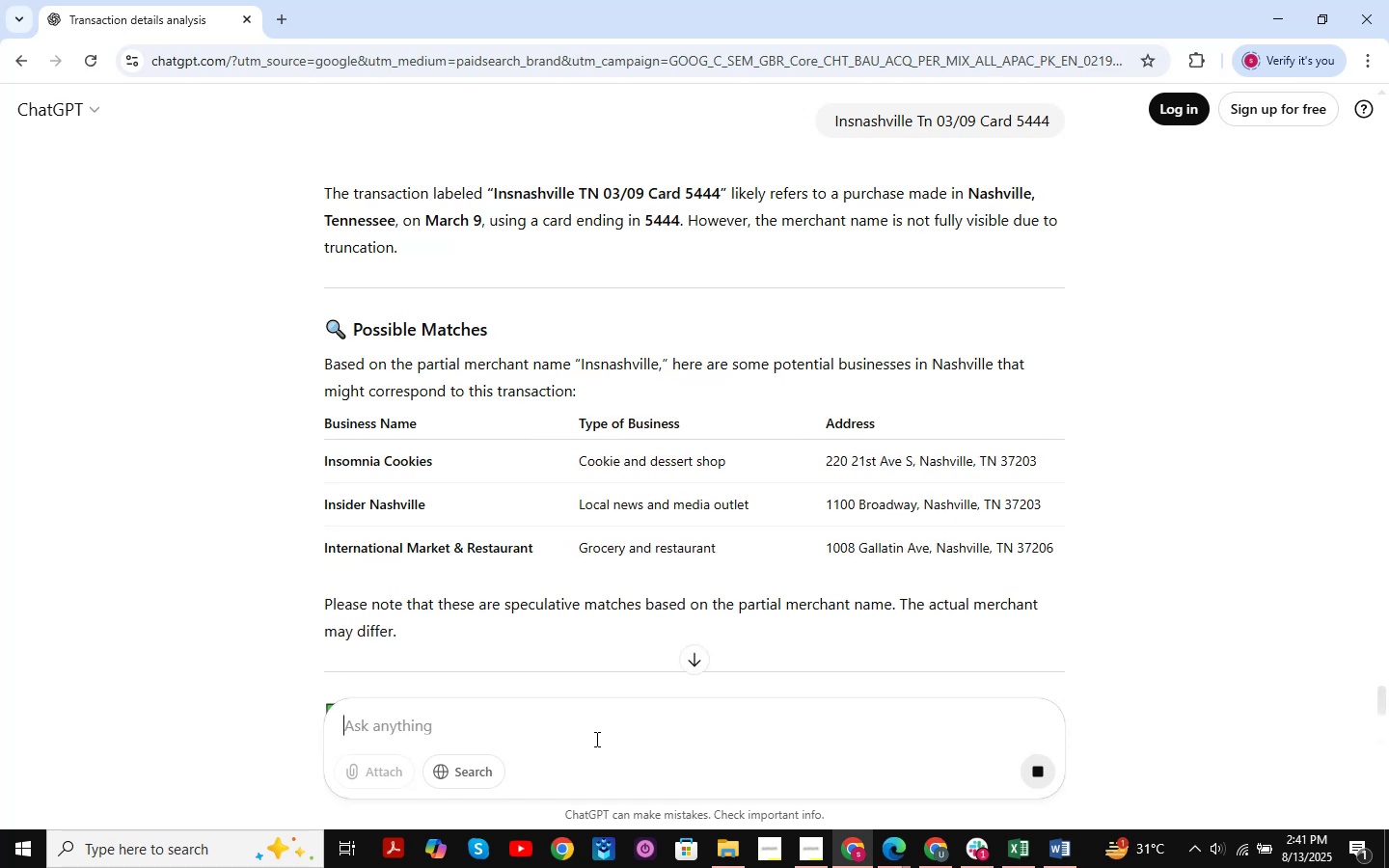 
wait(26.58)
 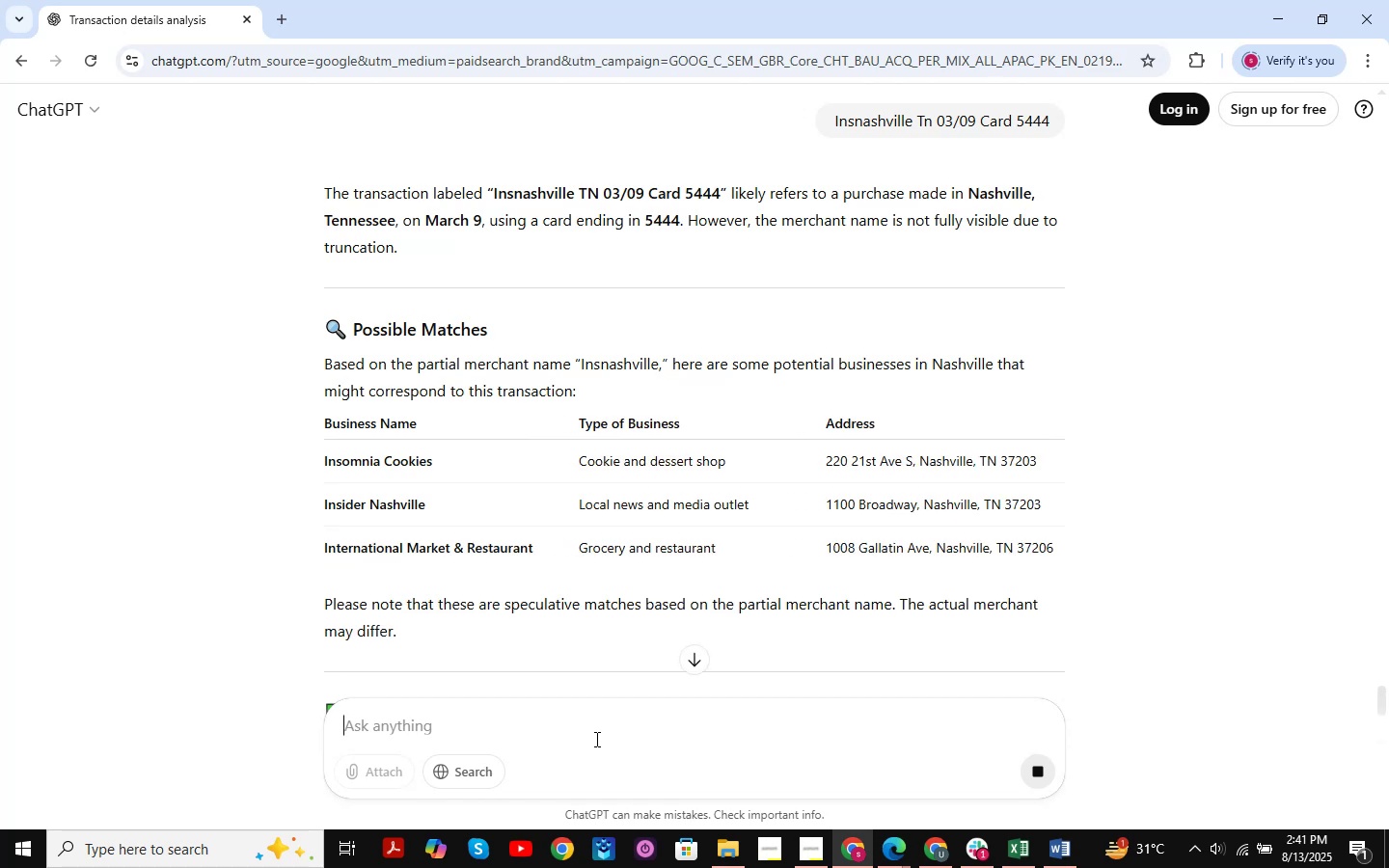 
scroll: coordinate [763, 462], scroll_direction: down, amount: 8.0
 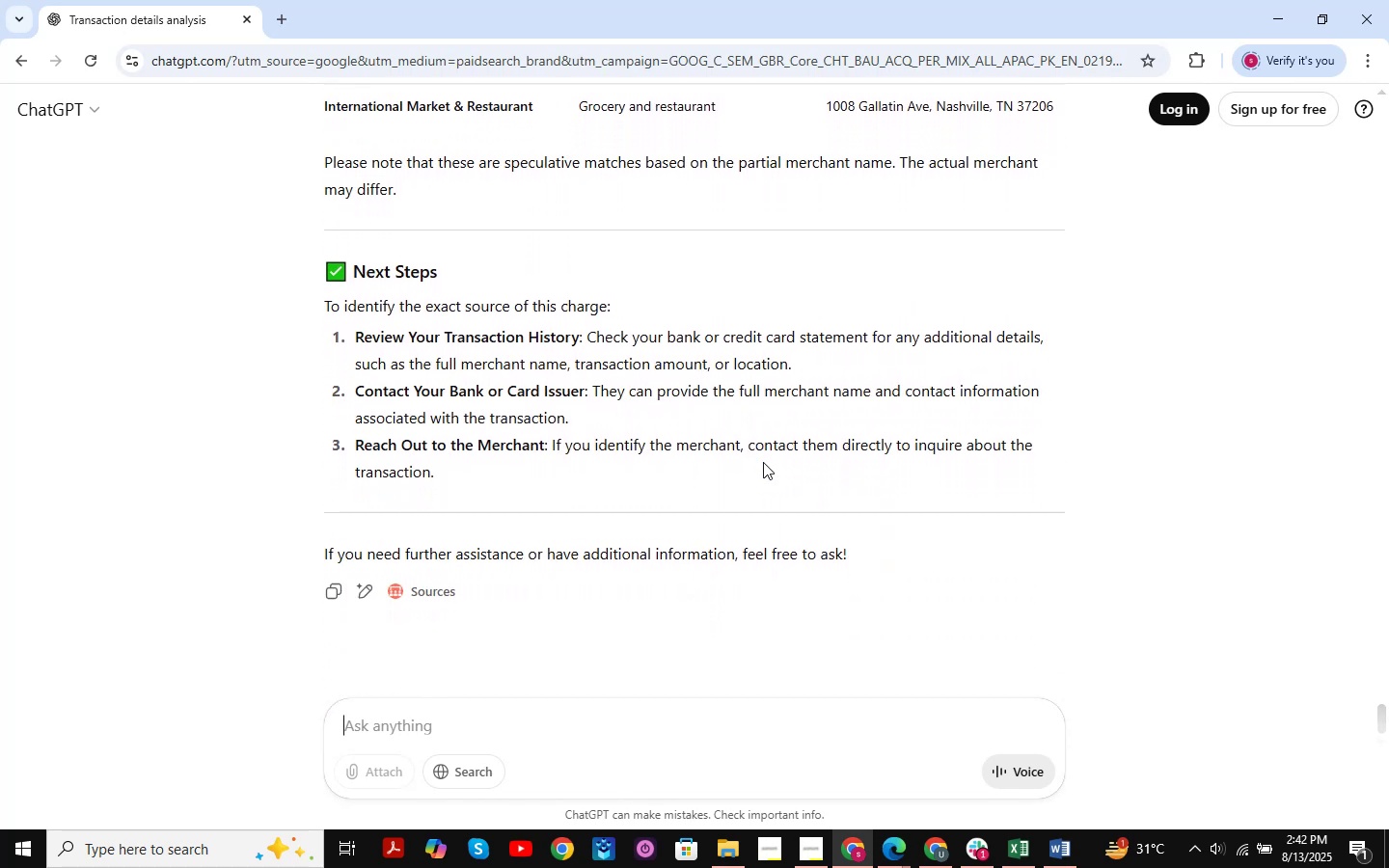 
scroll: coordinate [763, 462], scroll_direction: up, amount: 4.0
 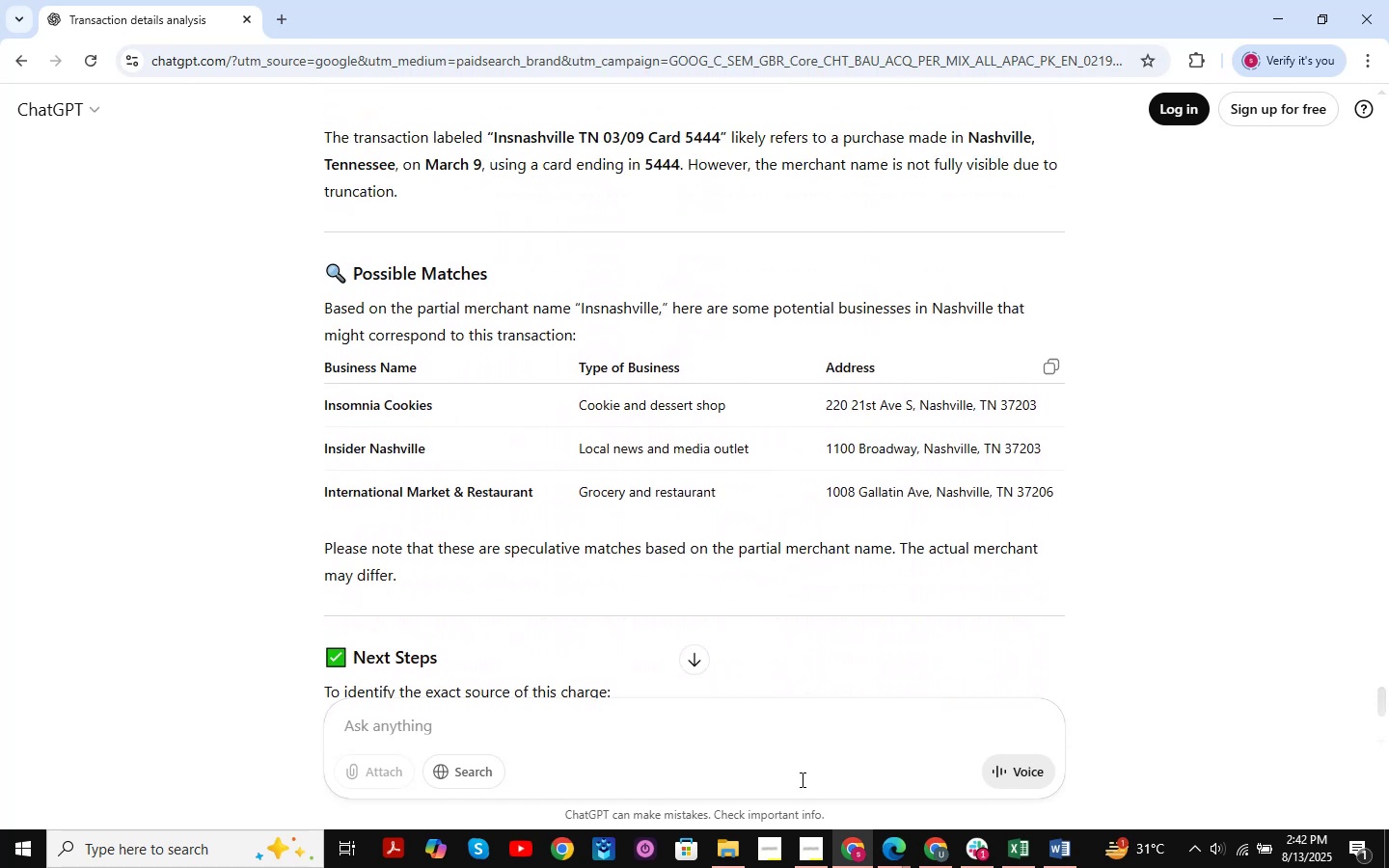 
mouse_move([940, 801])
 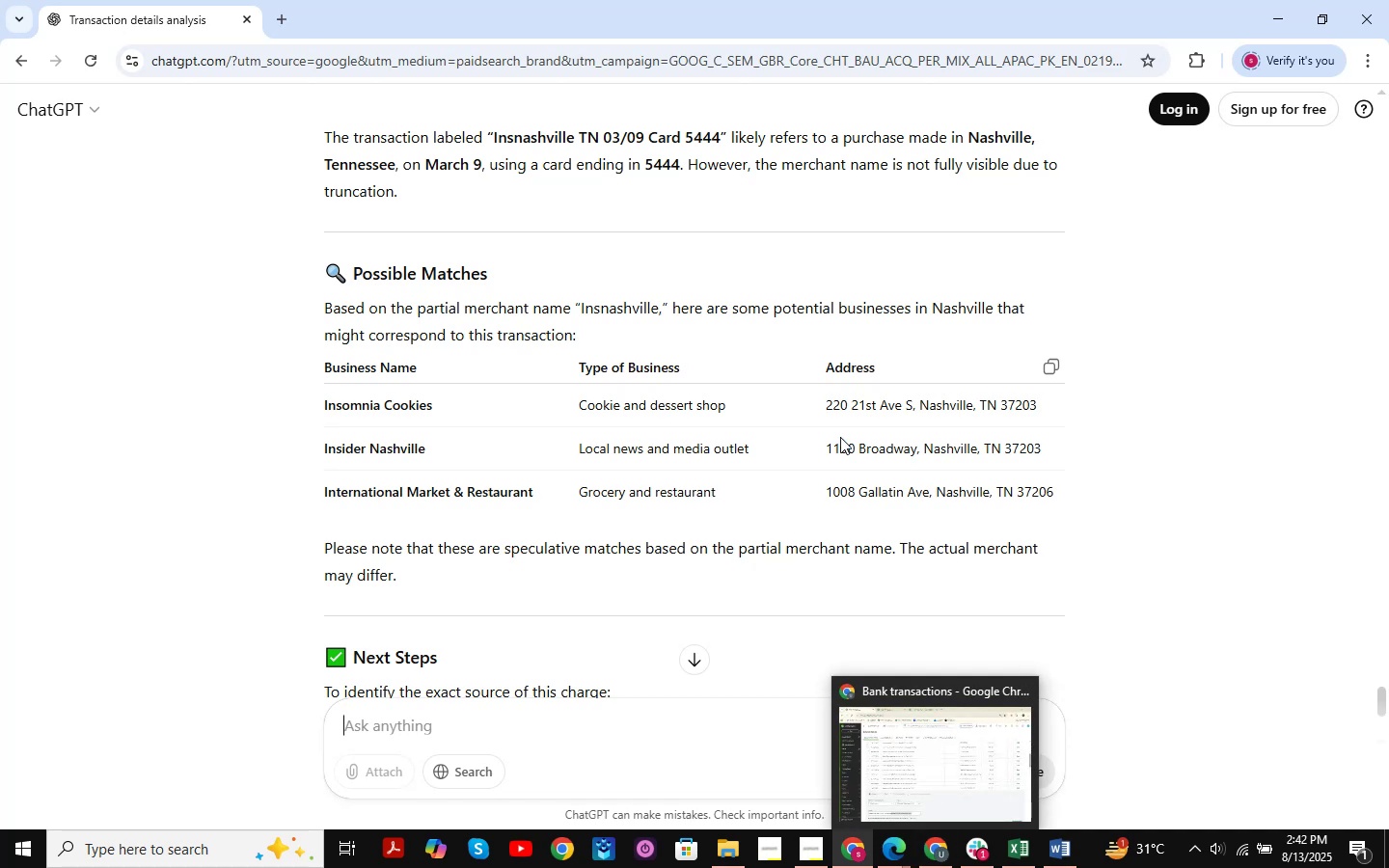 
scroll: coordinate [839, 437], scroll_direction: up, amount: 1.0
 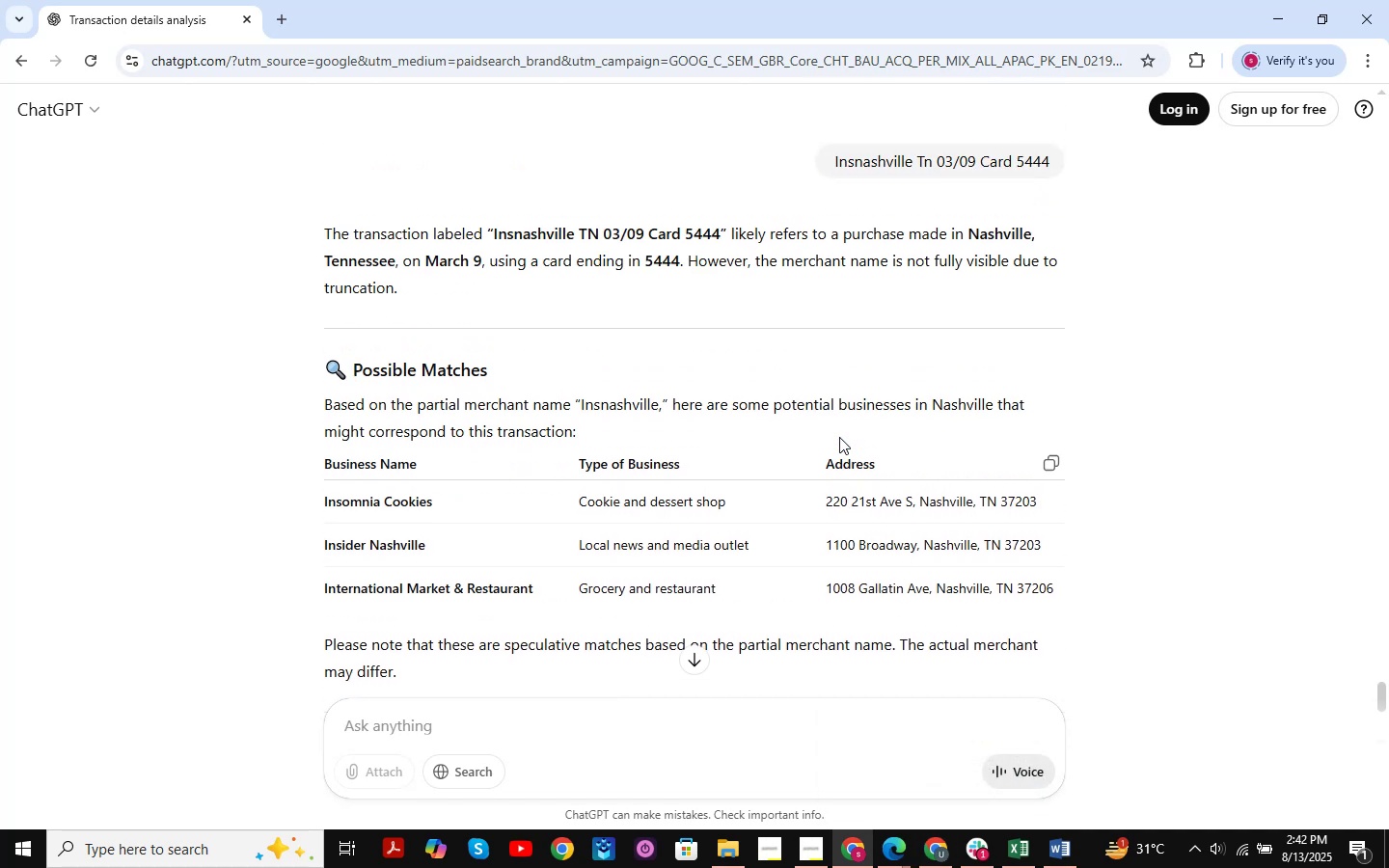 
scroll: coordinate [844, 542], scroll_direction: down, amount: 2.0
 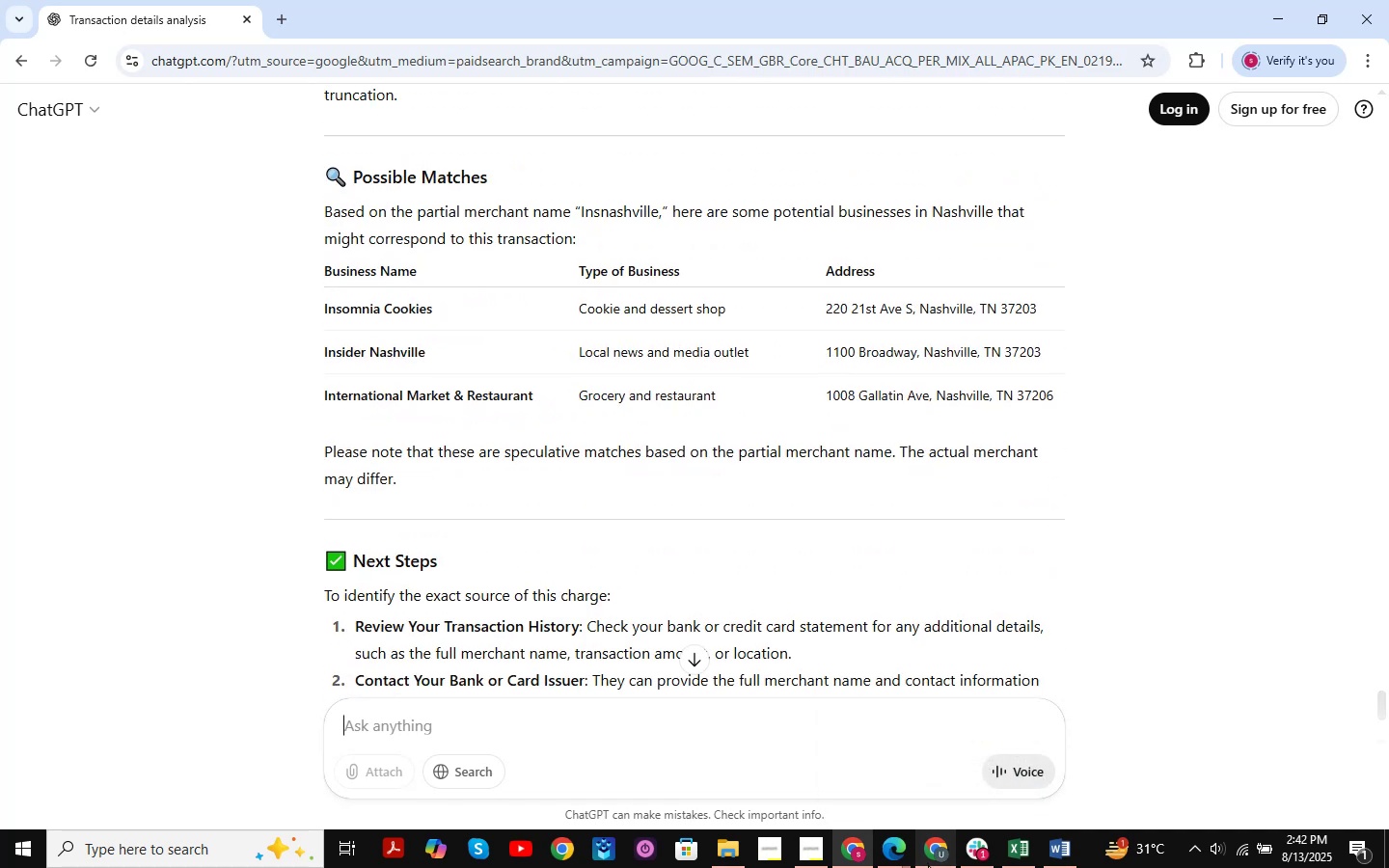 
left_click([928, 865])
 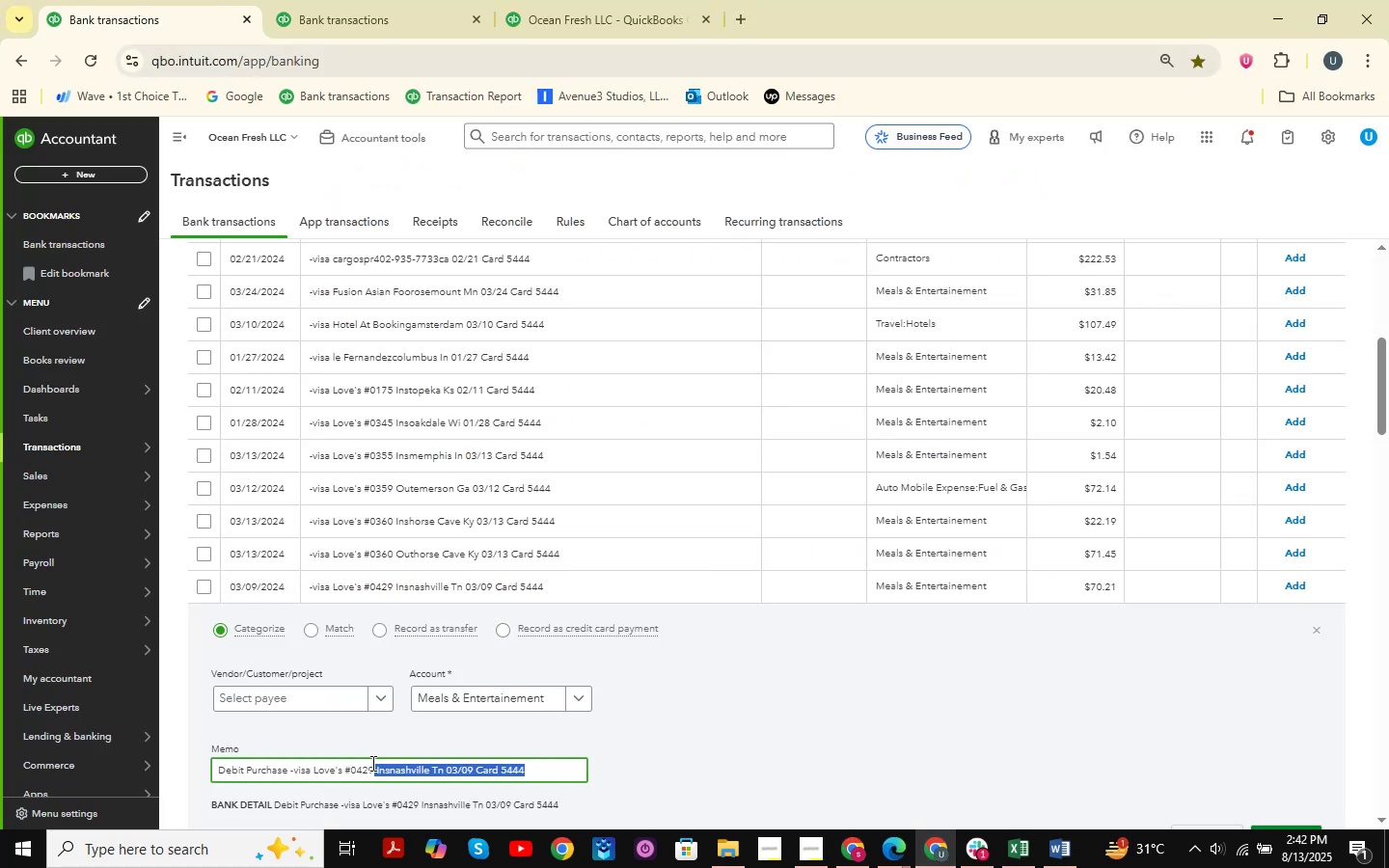 
left_click([382, 773])
 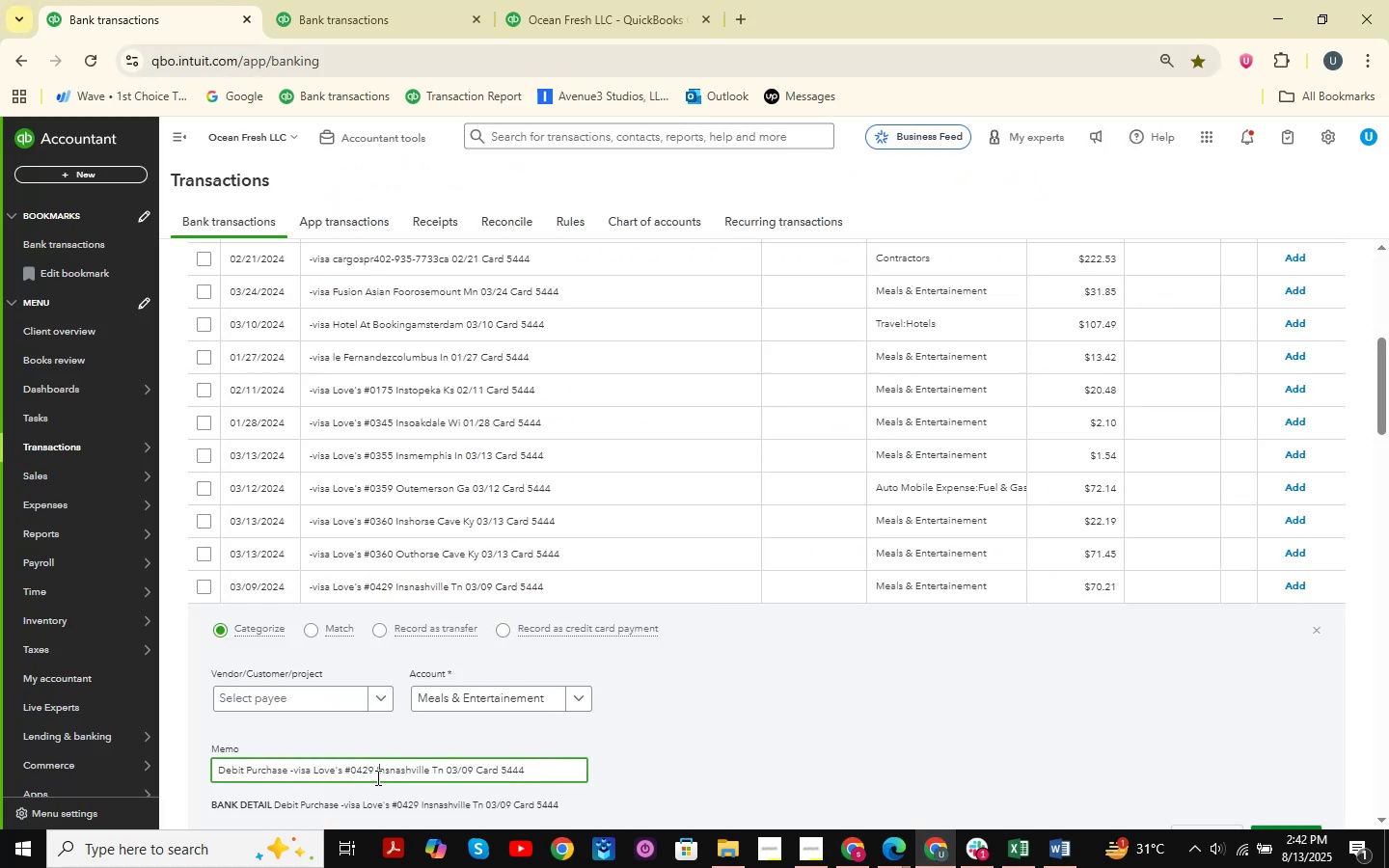 
left_click_drag(start_coordinate=[376, 776], to_coordinate=[427, 781])
 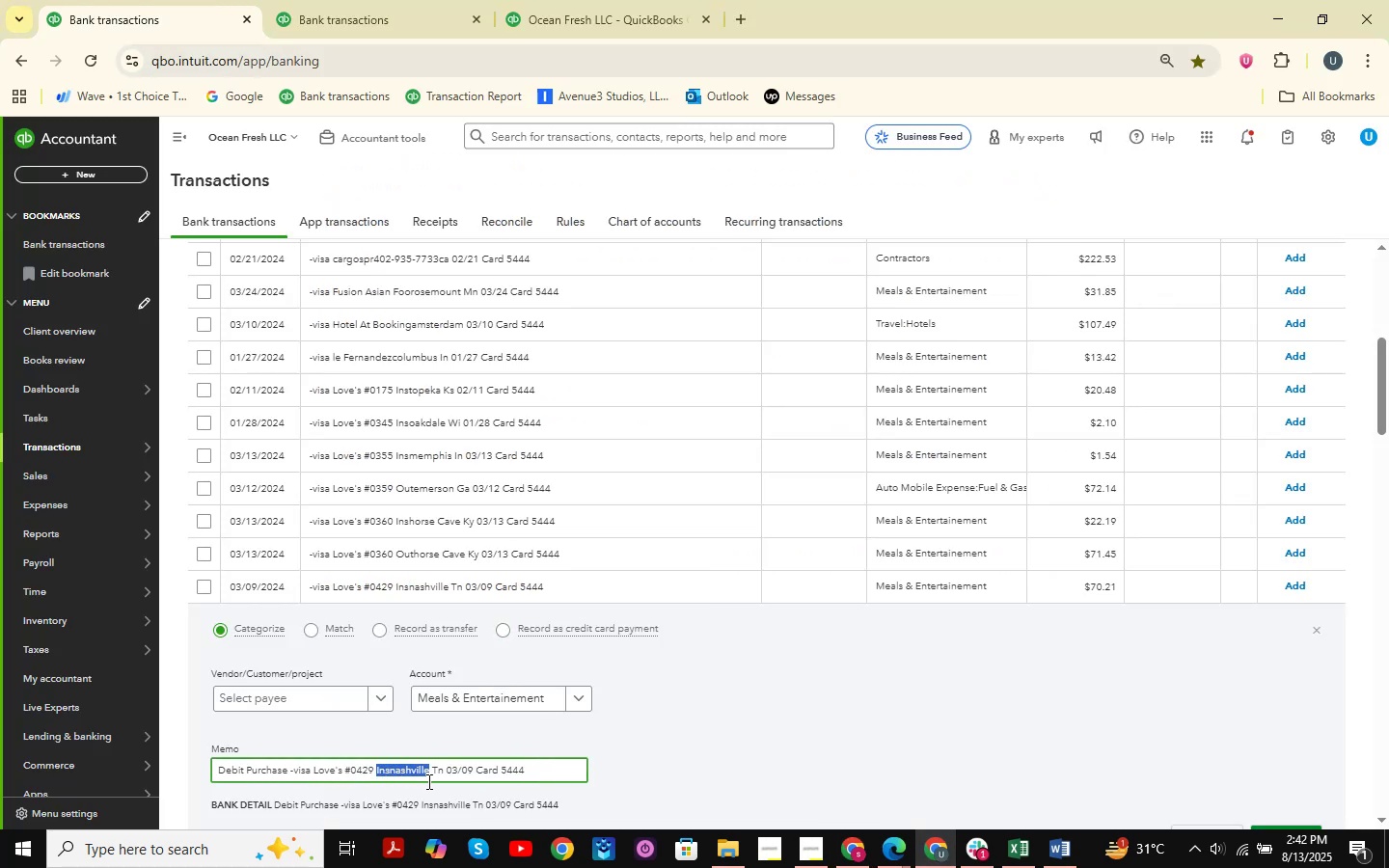 
key(Control+ControlLeft)
 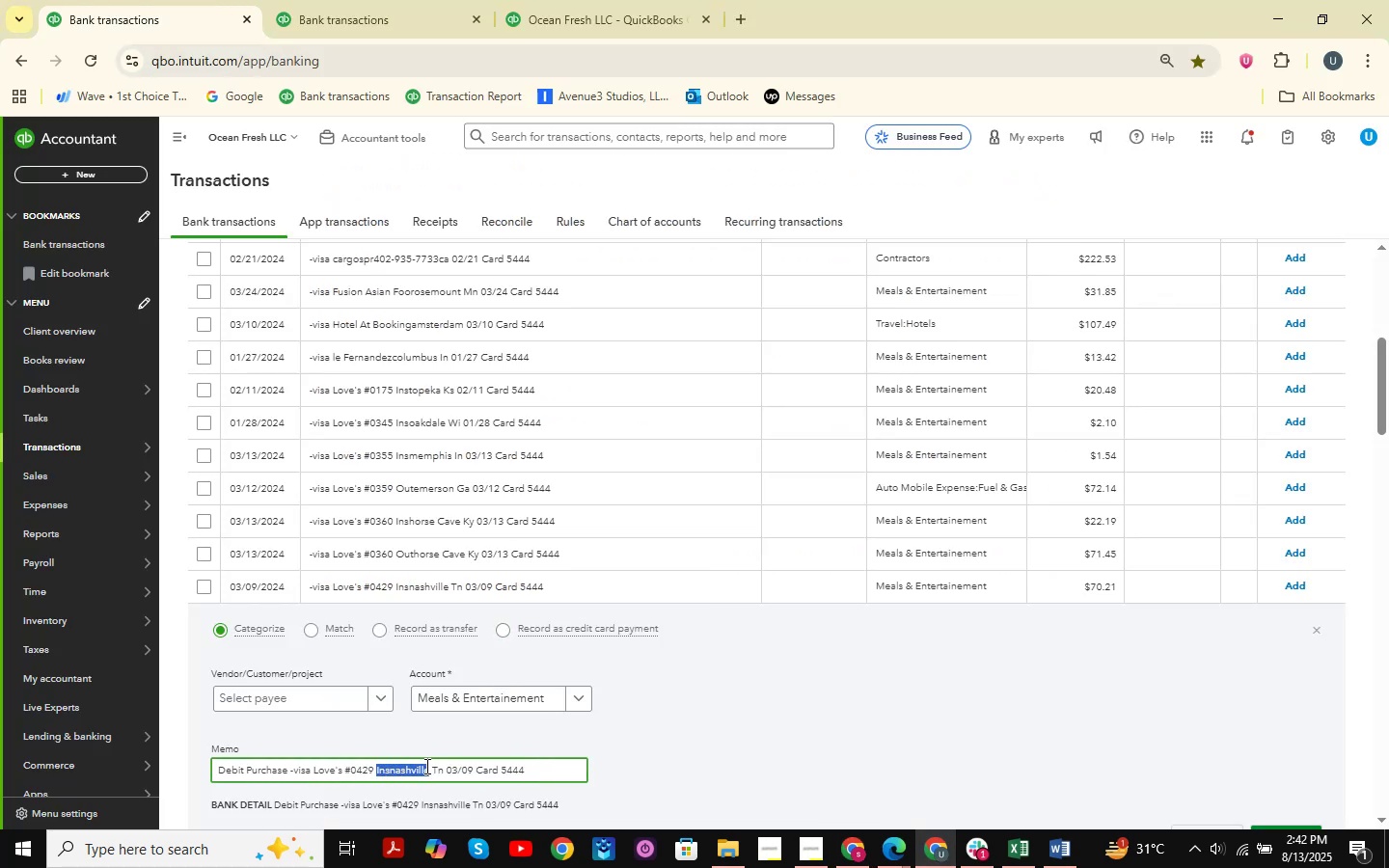 
key(Control+C)
 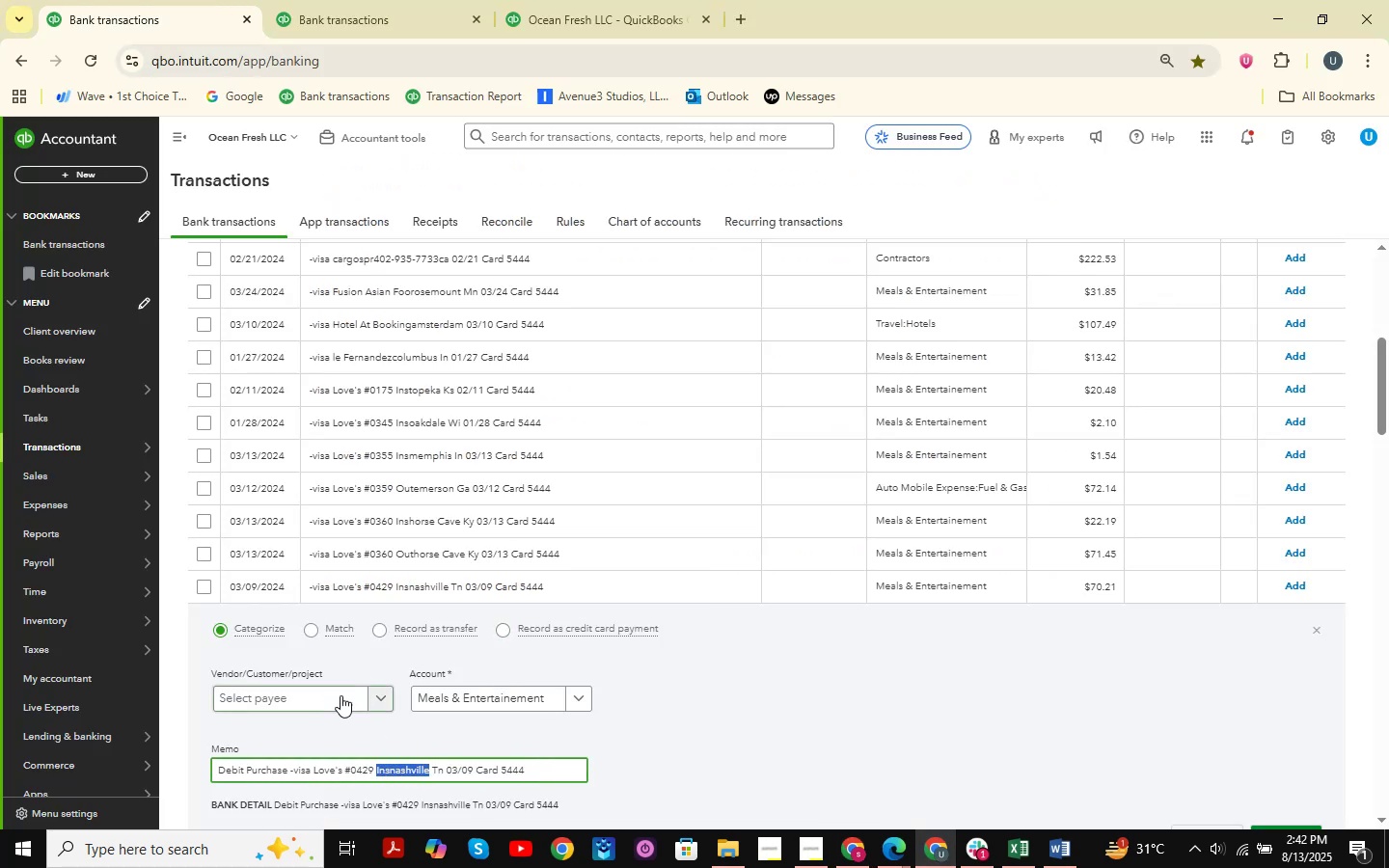 
left_click([331, 690])
 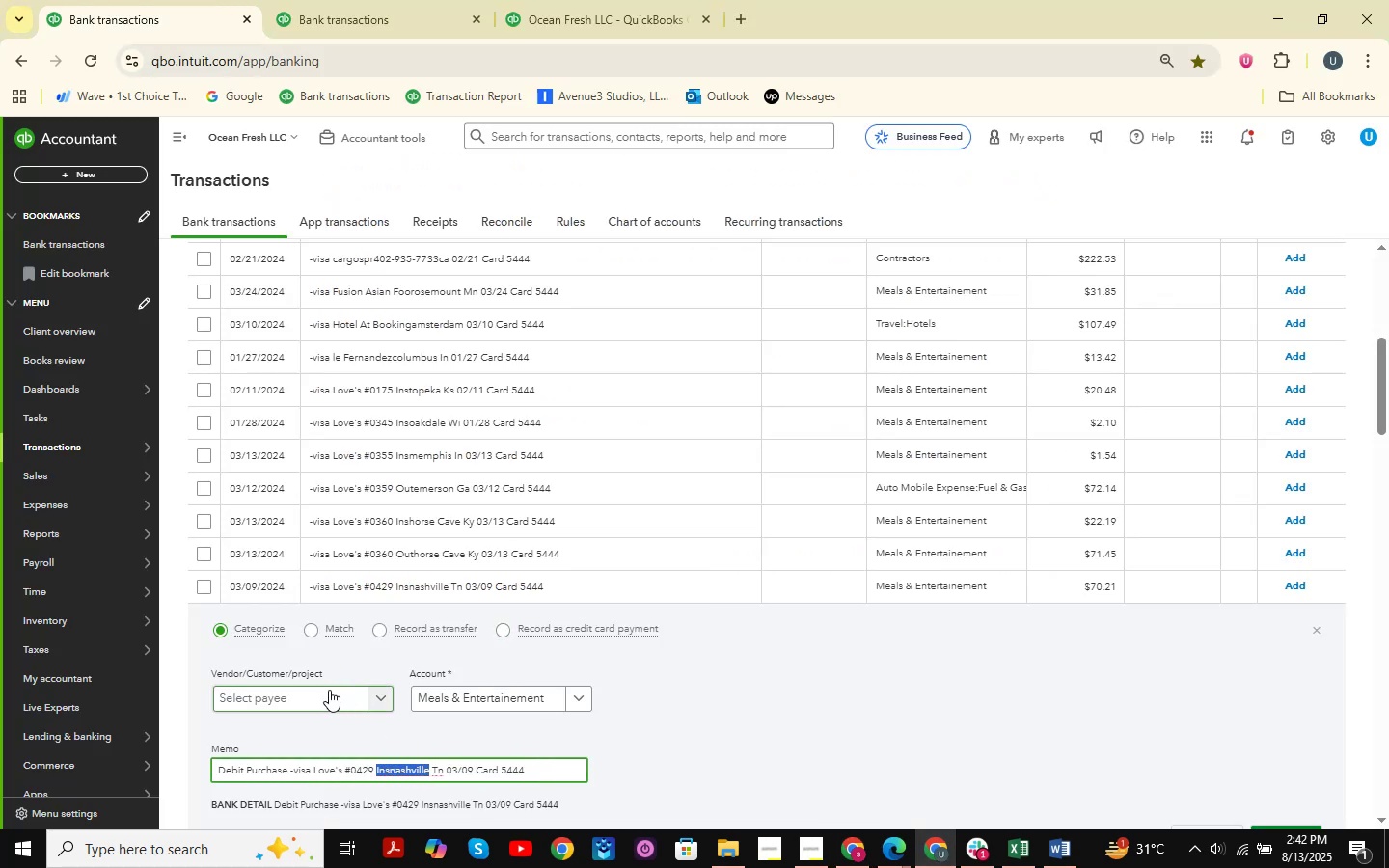 
key(Control+ControlLeft)
 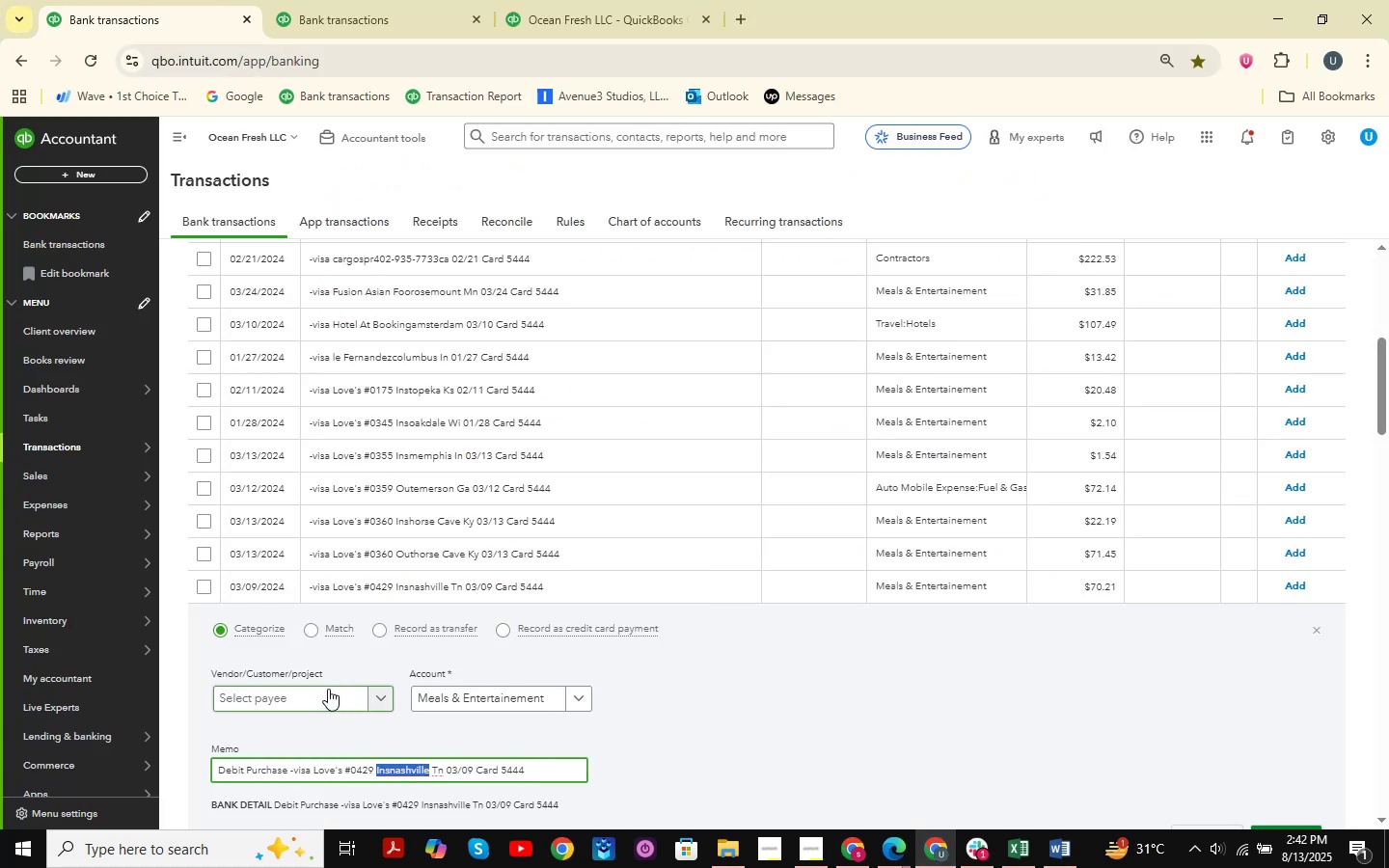 
key(Control+V)
 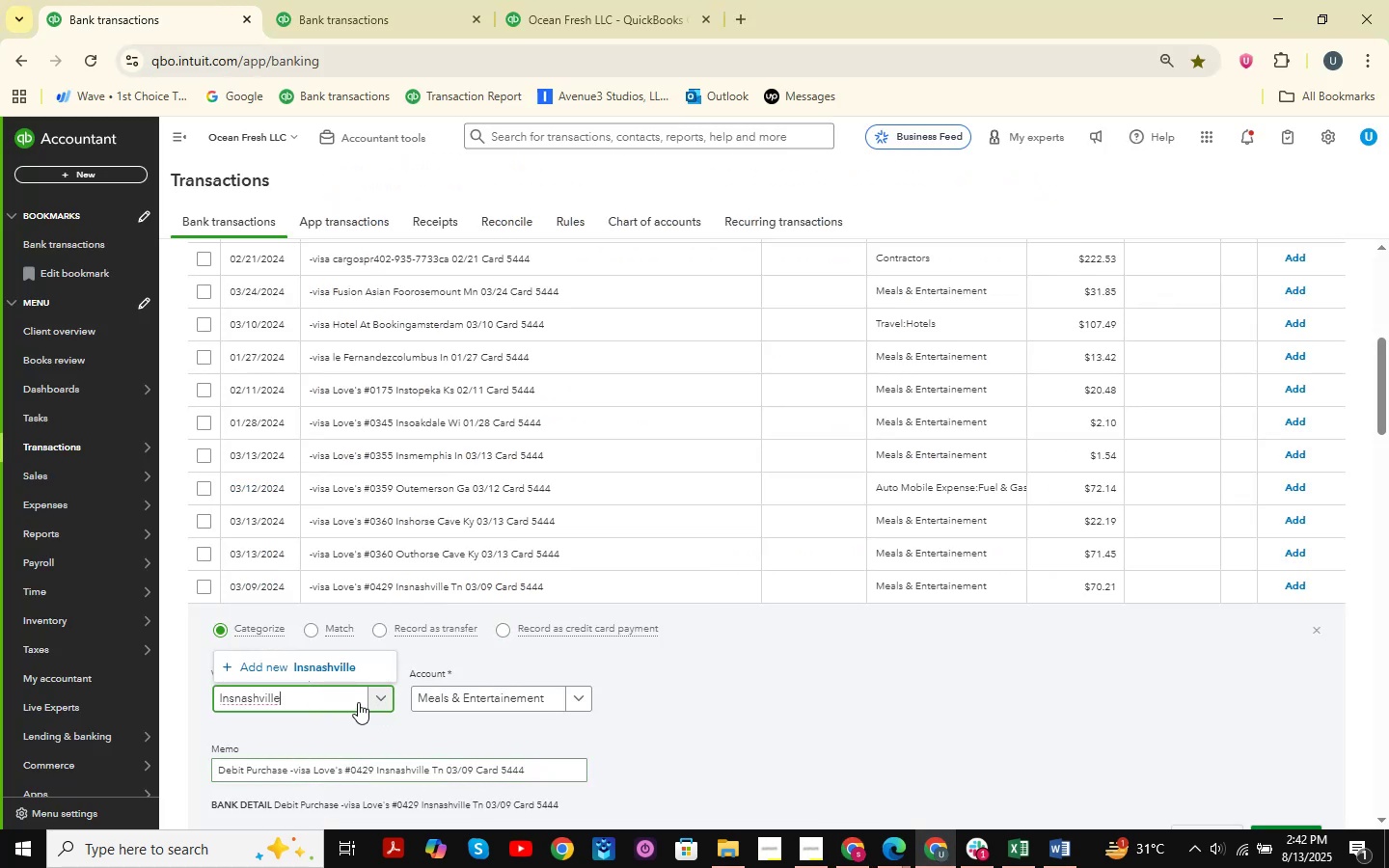 
left_click([344, 661])
 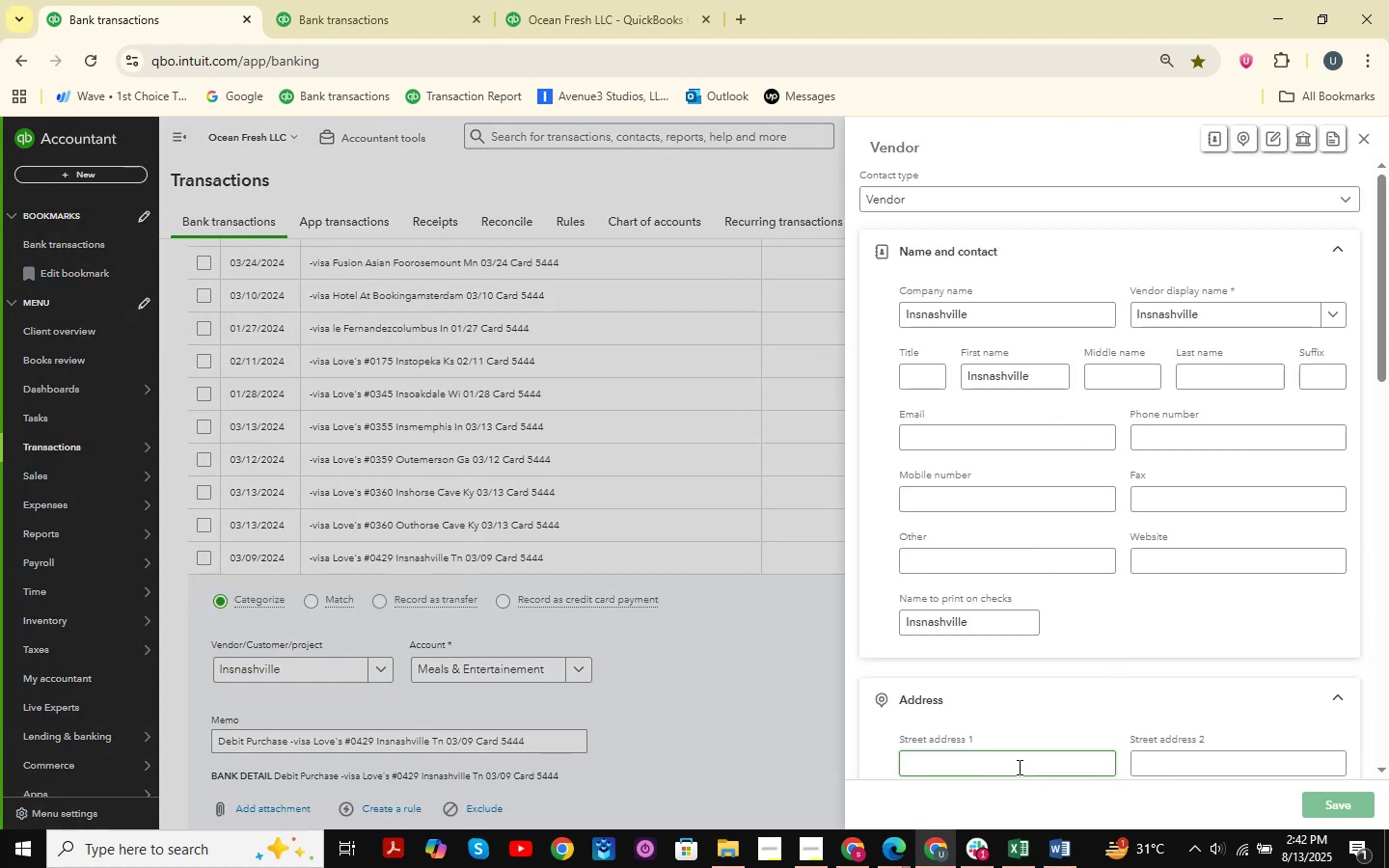 
left_click([941, 855])
 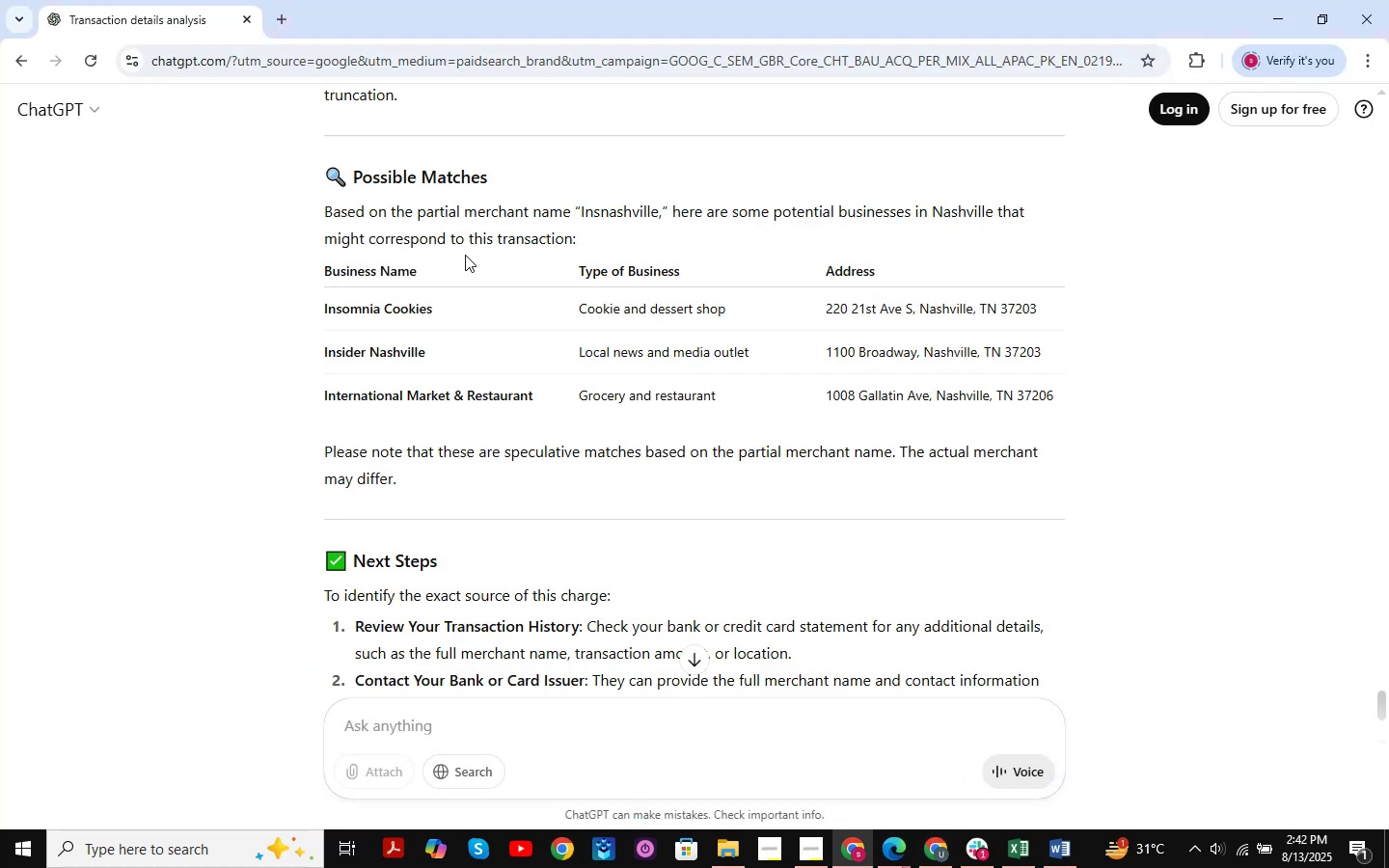 
wait(9.14)
 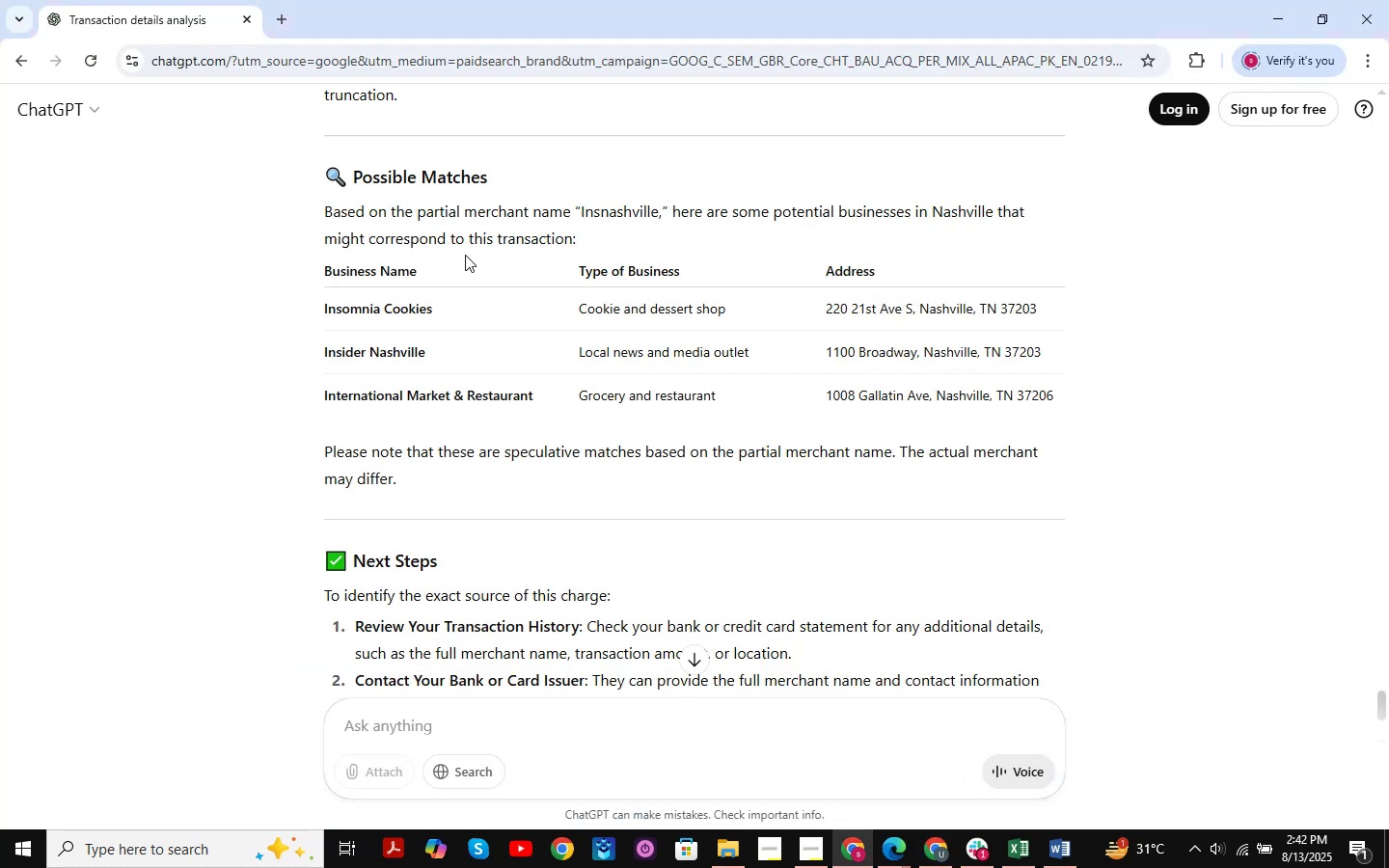 
scroll: coordinate [601, 384], scroll_direction: up, amount: 2.0
 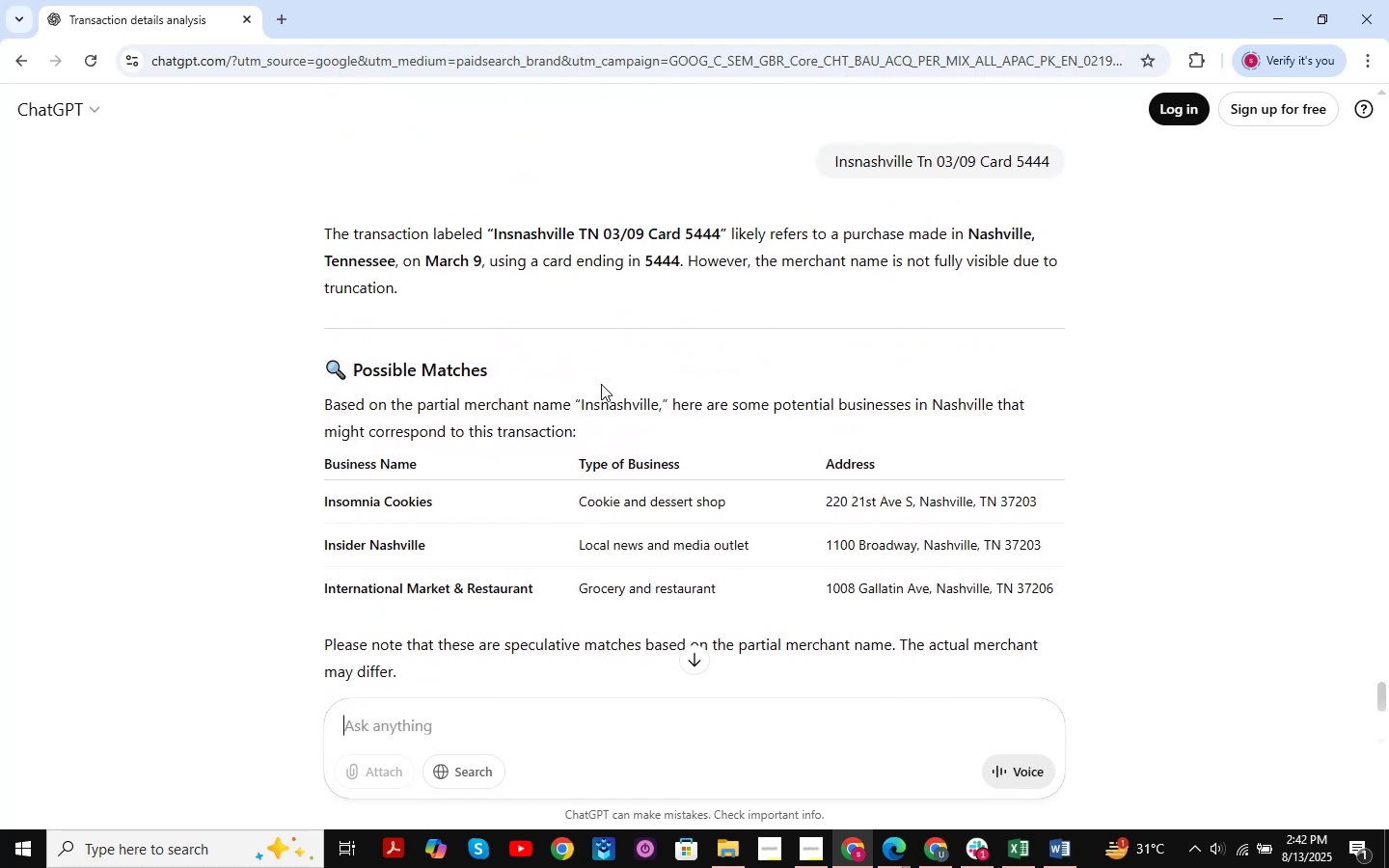 
wait(6.0)
 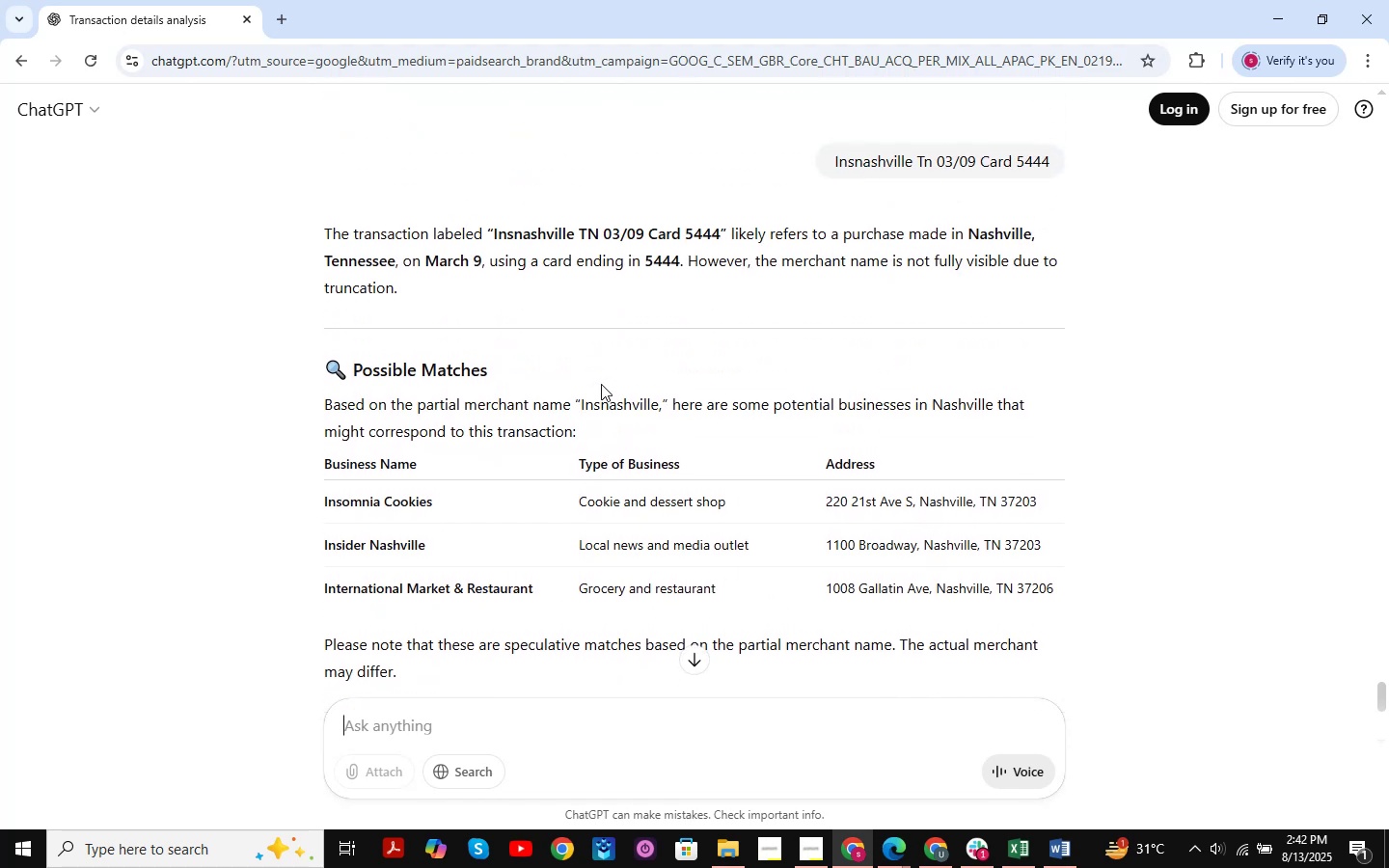 
scroll: coordinate [601, 384], scroll_direction: up, amount: 1.0
 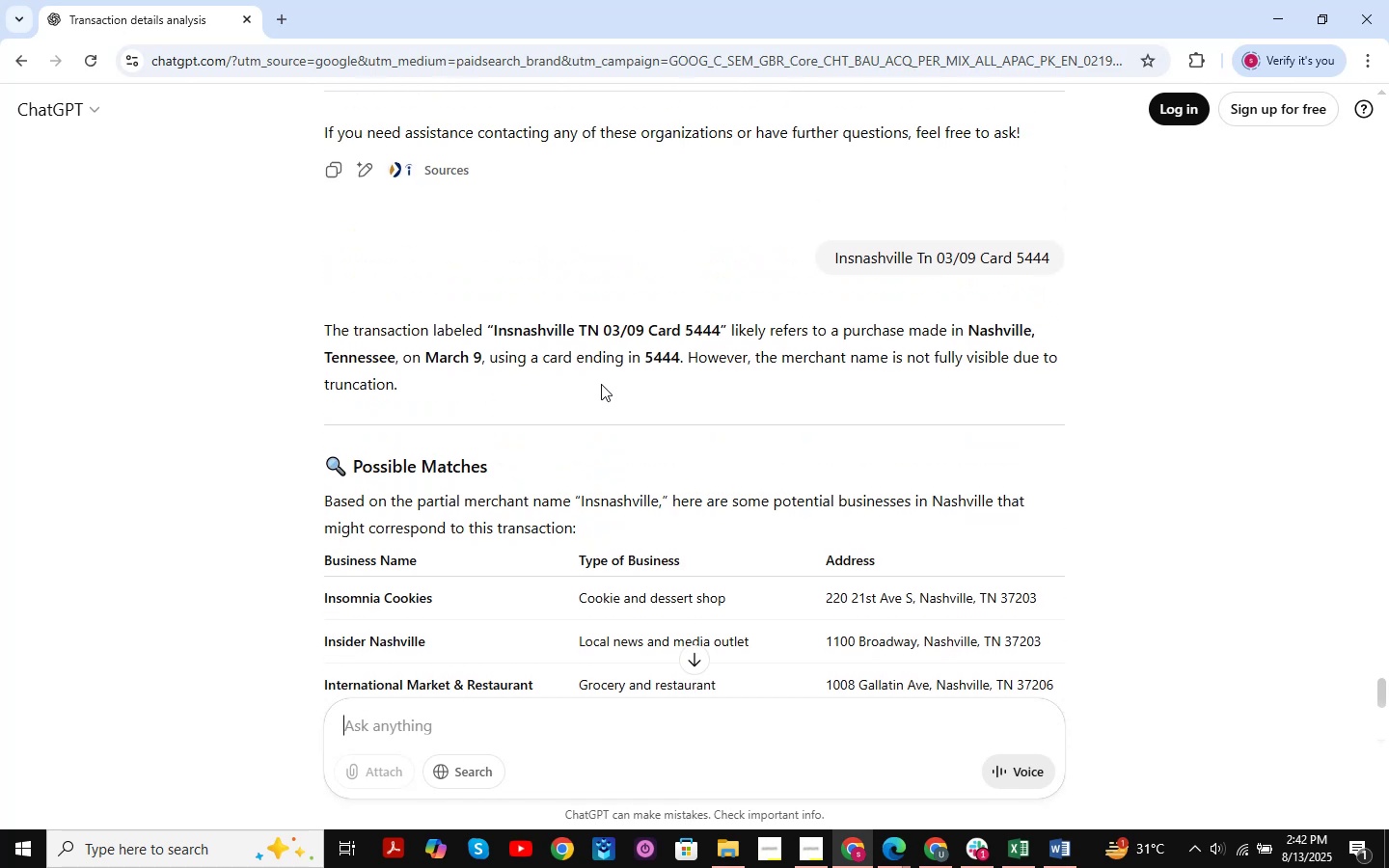 
scroll: coordinate [601, 384], scroll_direction: down, amount: 5.0
 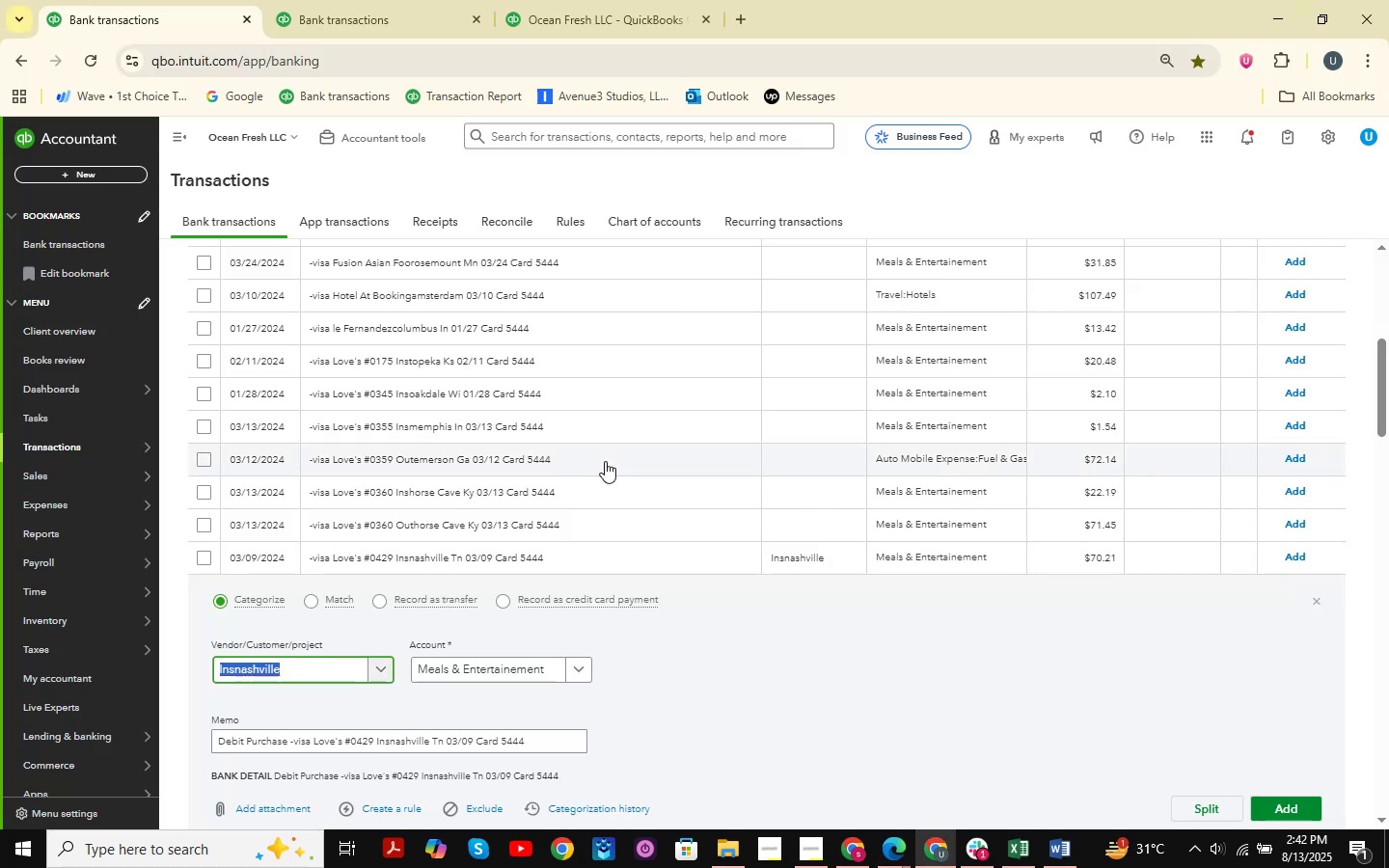 
left_click([494, 680])
 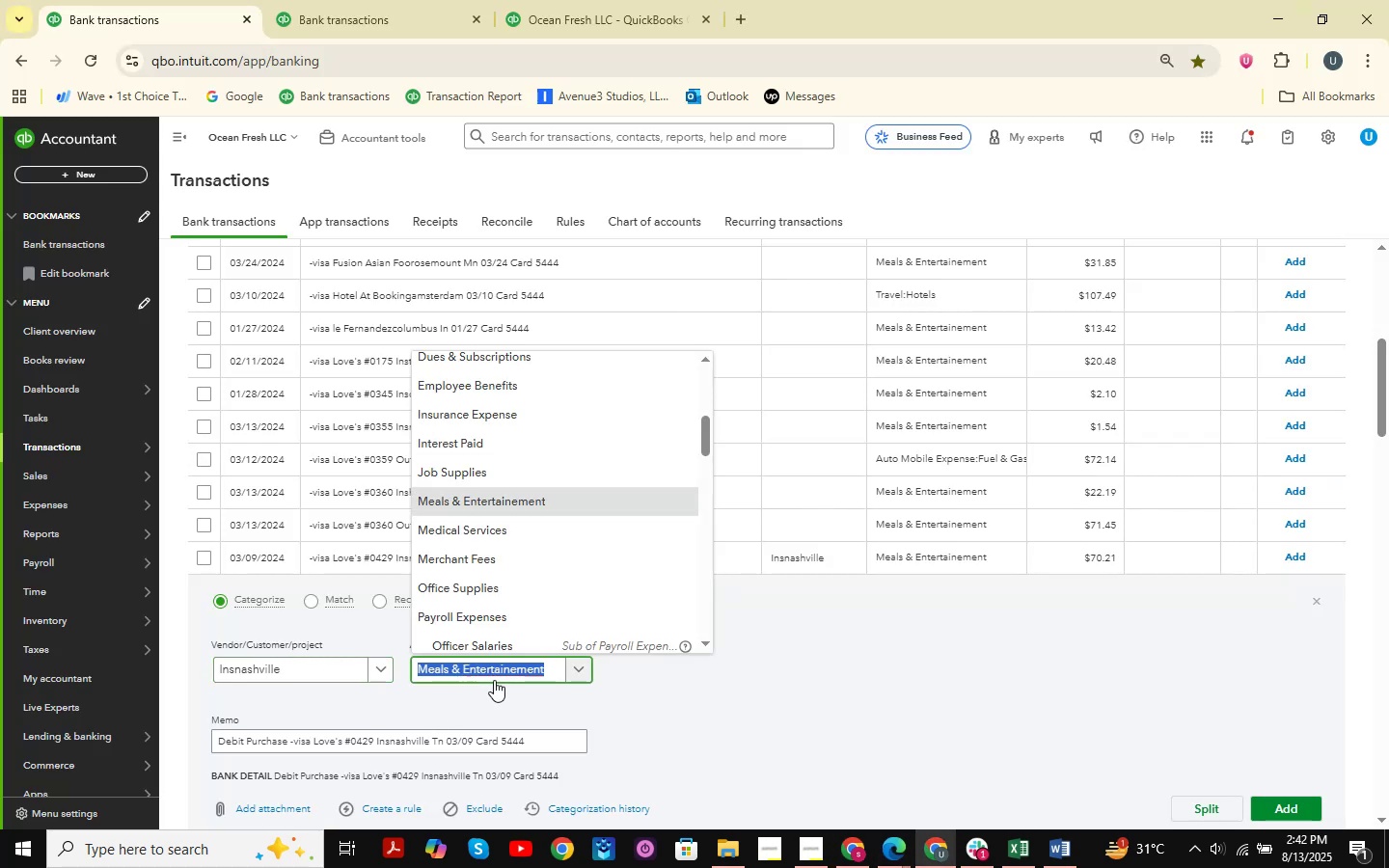 
type(ask )
 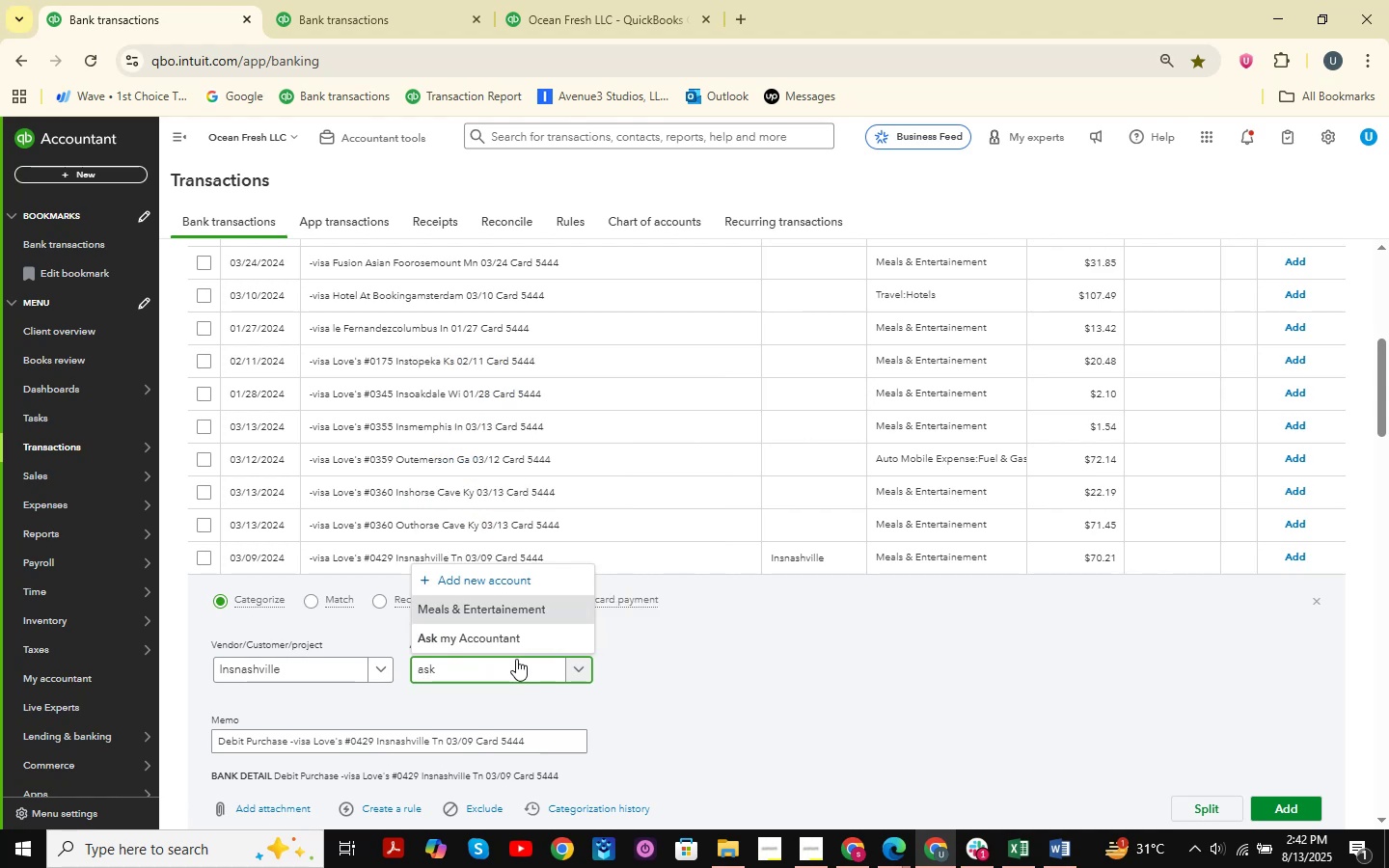 
left_click([526, 643])
 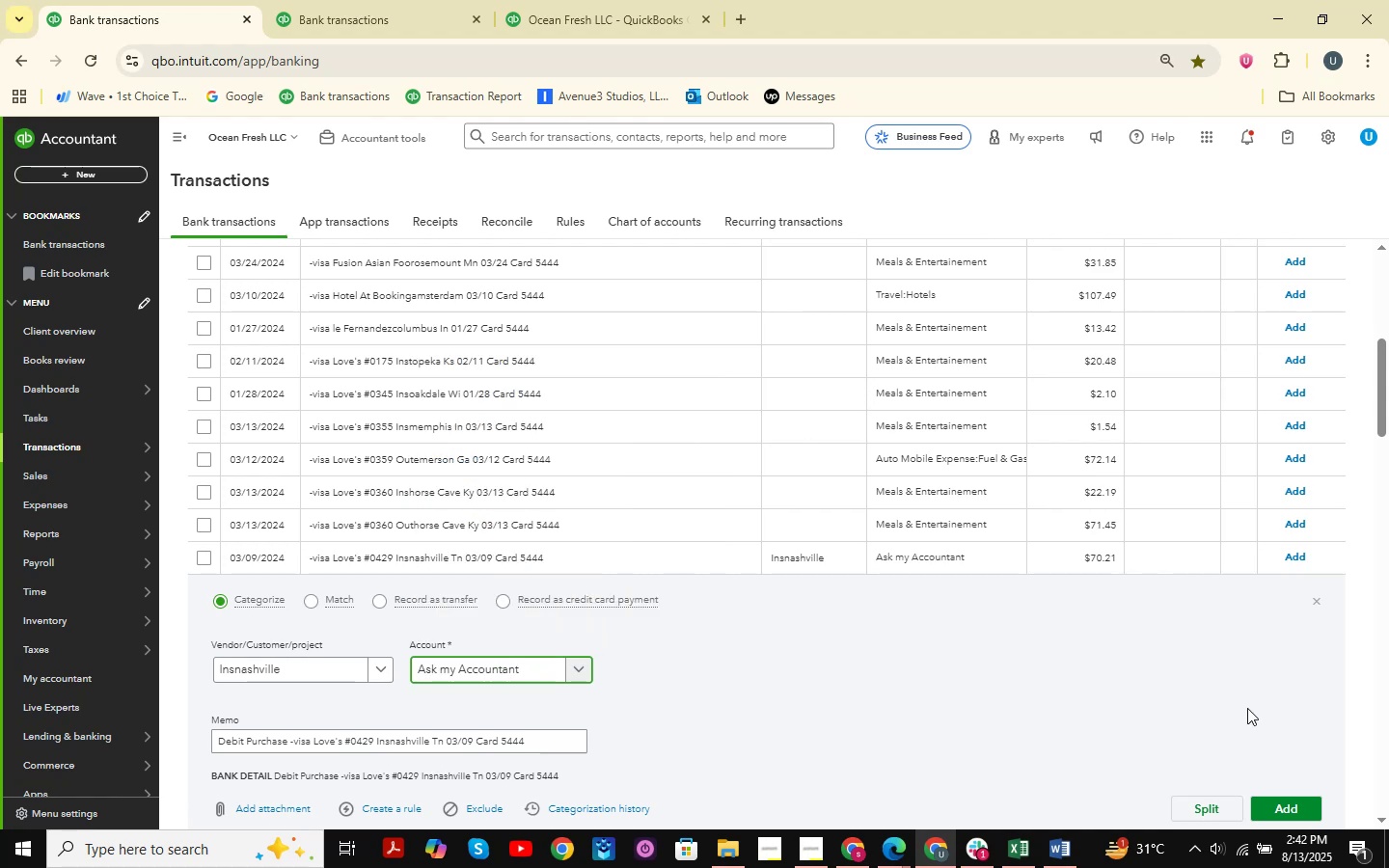 
left_click([1305, 814])
 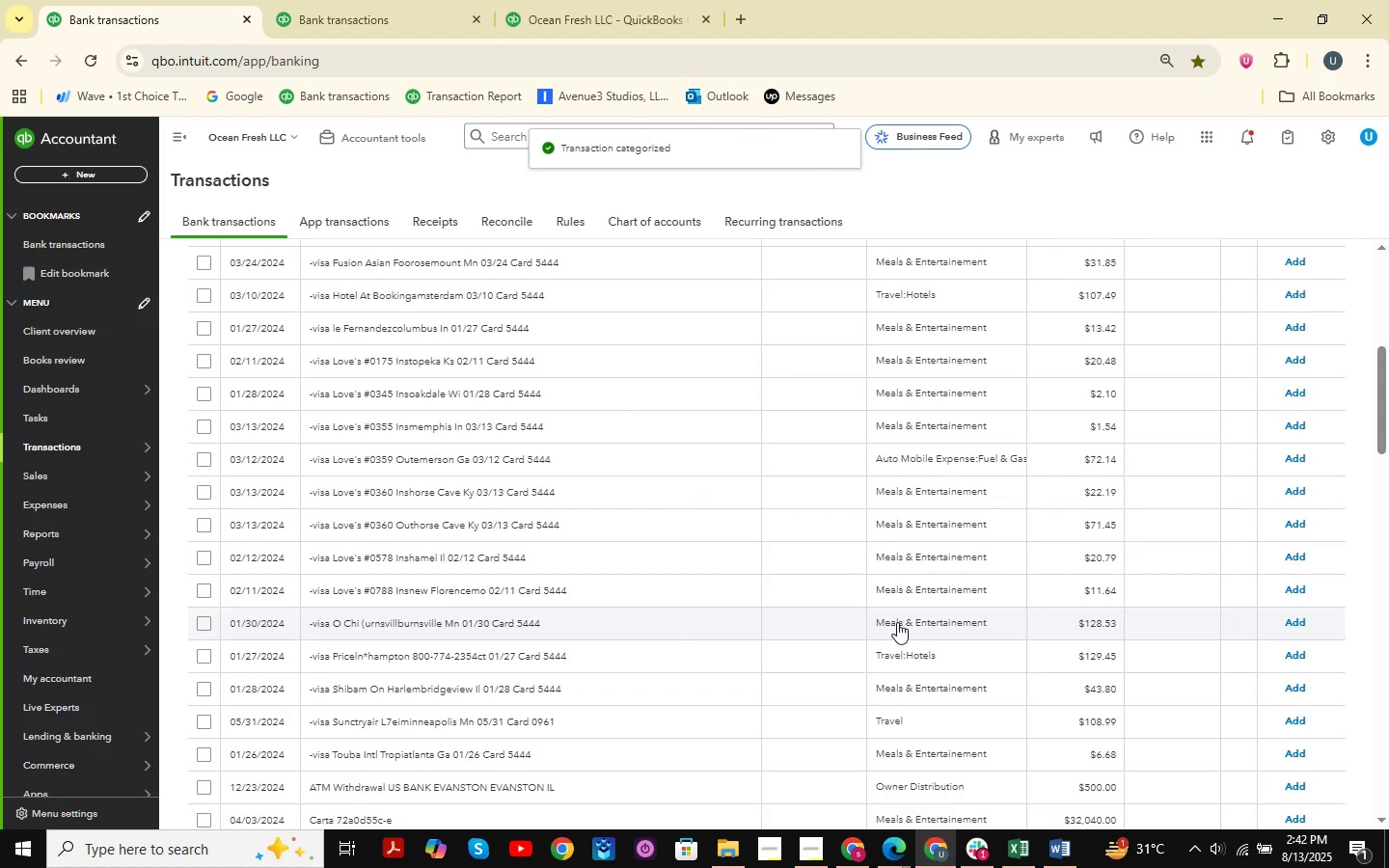 
scroll: coordinate [705, 564], scroll_direction: down, amount: 16.0
 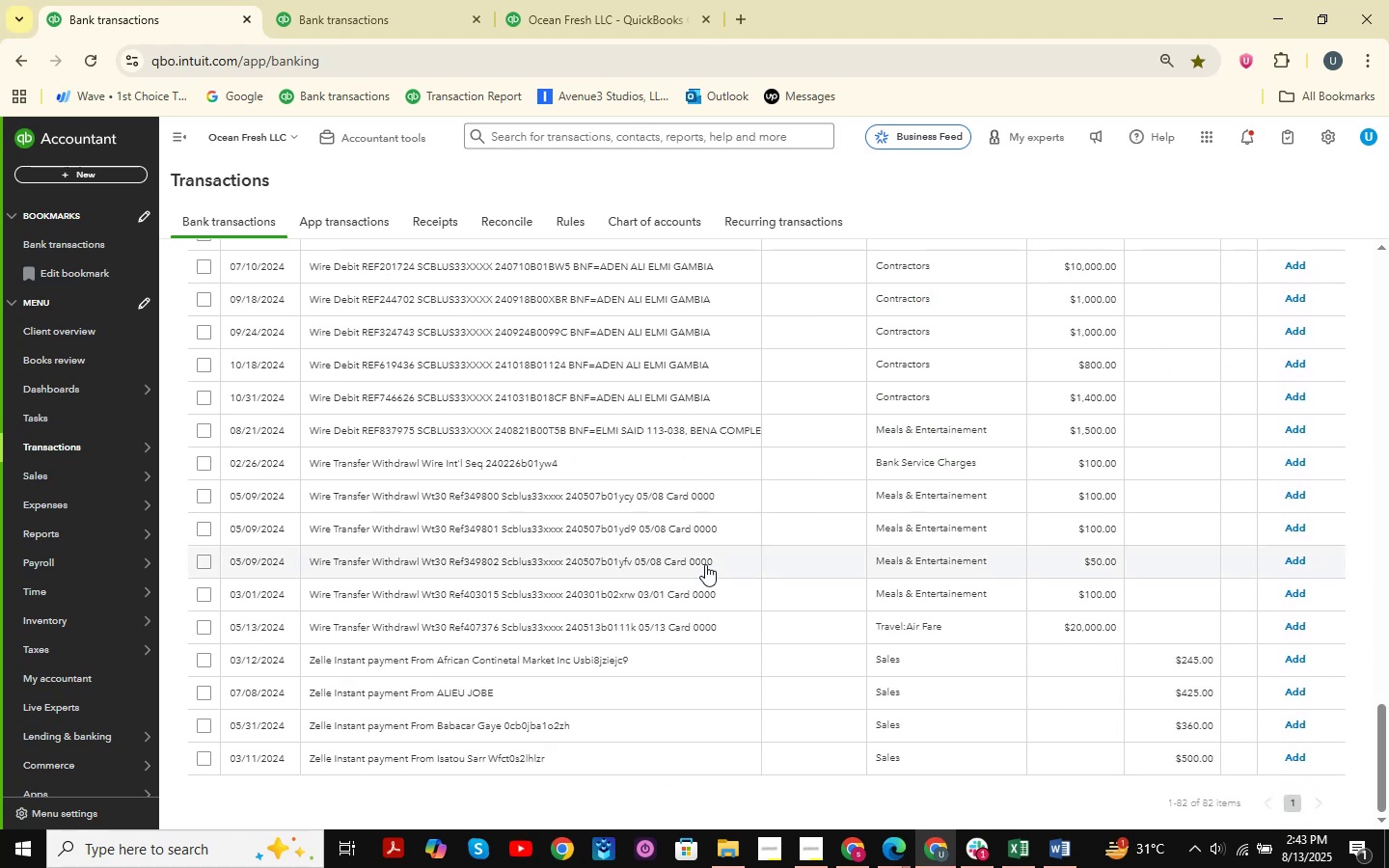 
wait(6.51)
 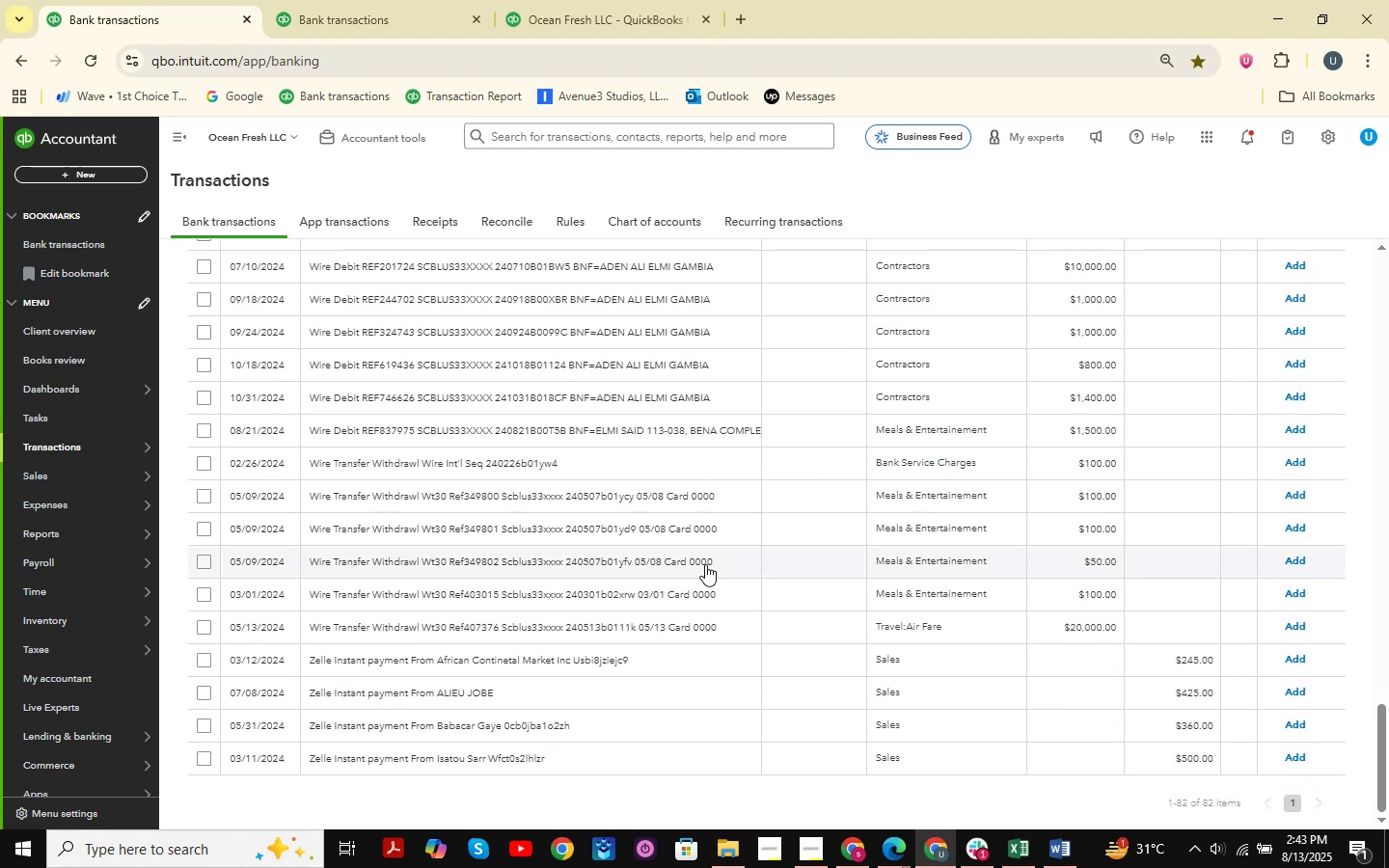 
scroll: coordinate [705, 564], scroll_direction: up, amount: 30.0
 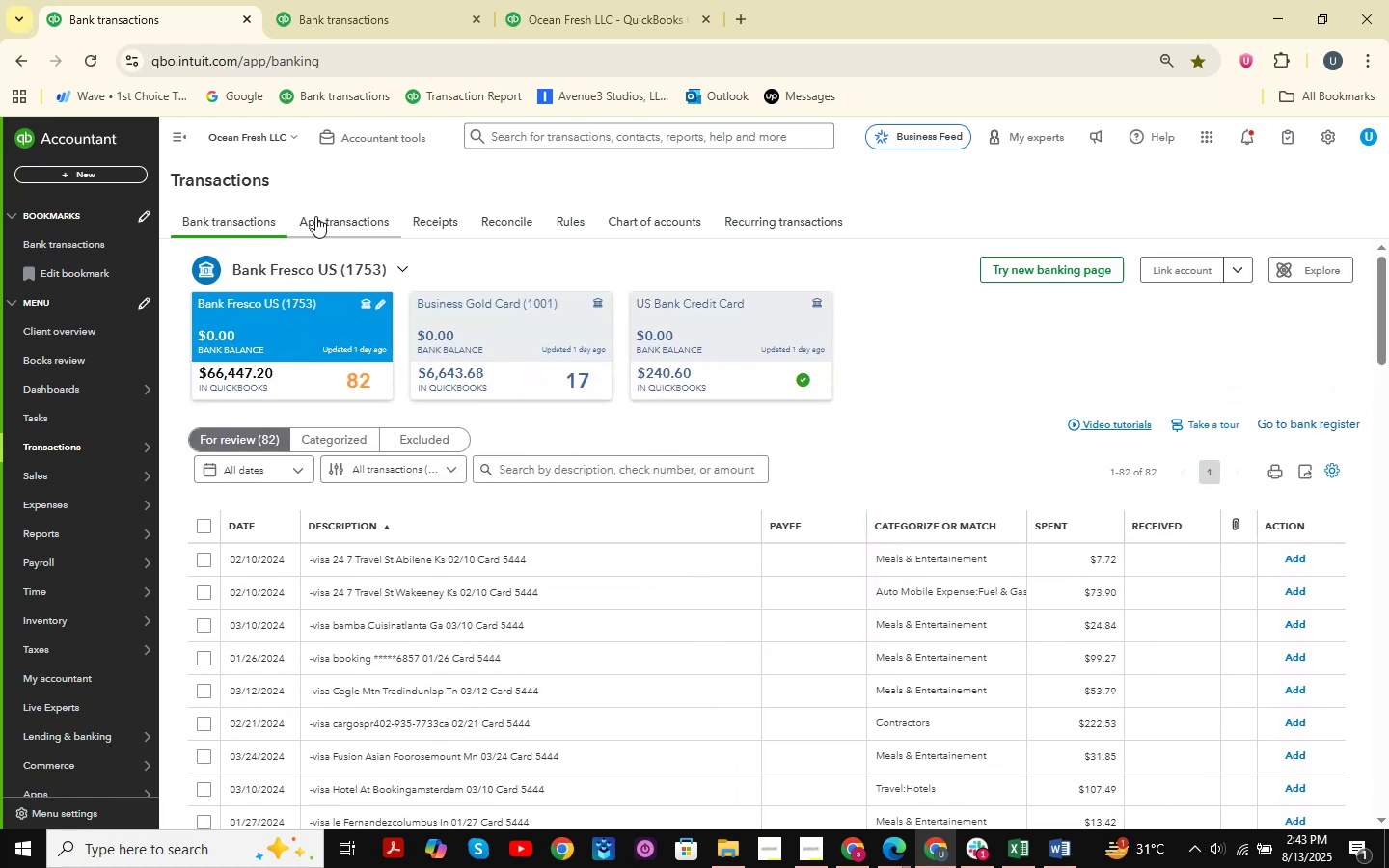 
left_click([371, 0])
 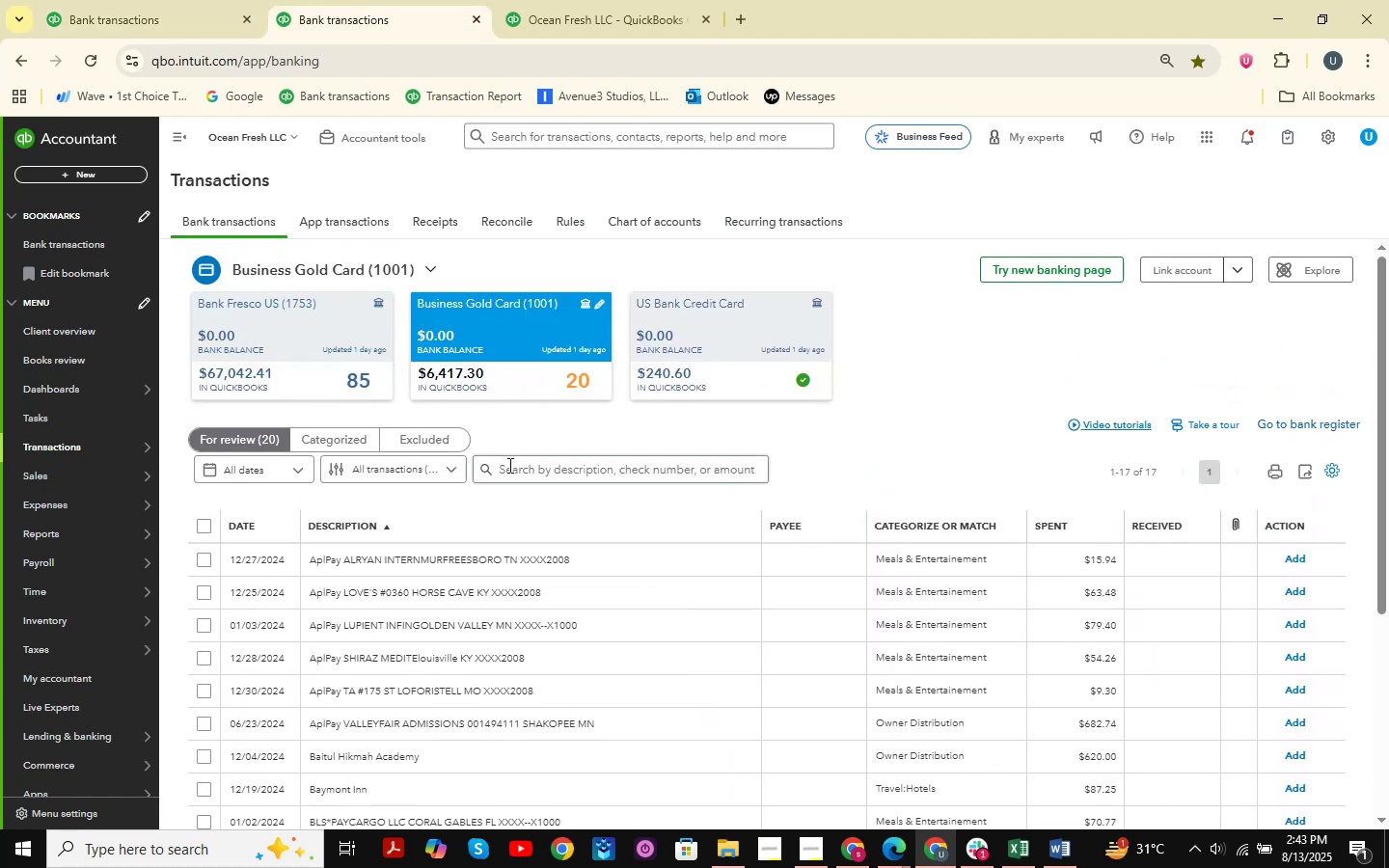 
scroll: coordinate [508, 465], scroll_direction: down, amount: 5.0
 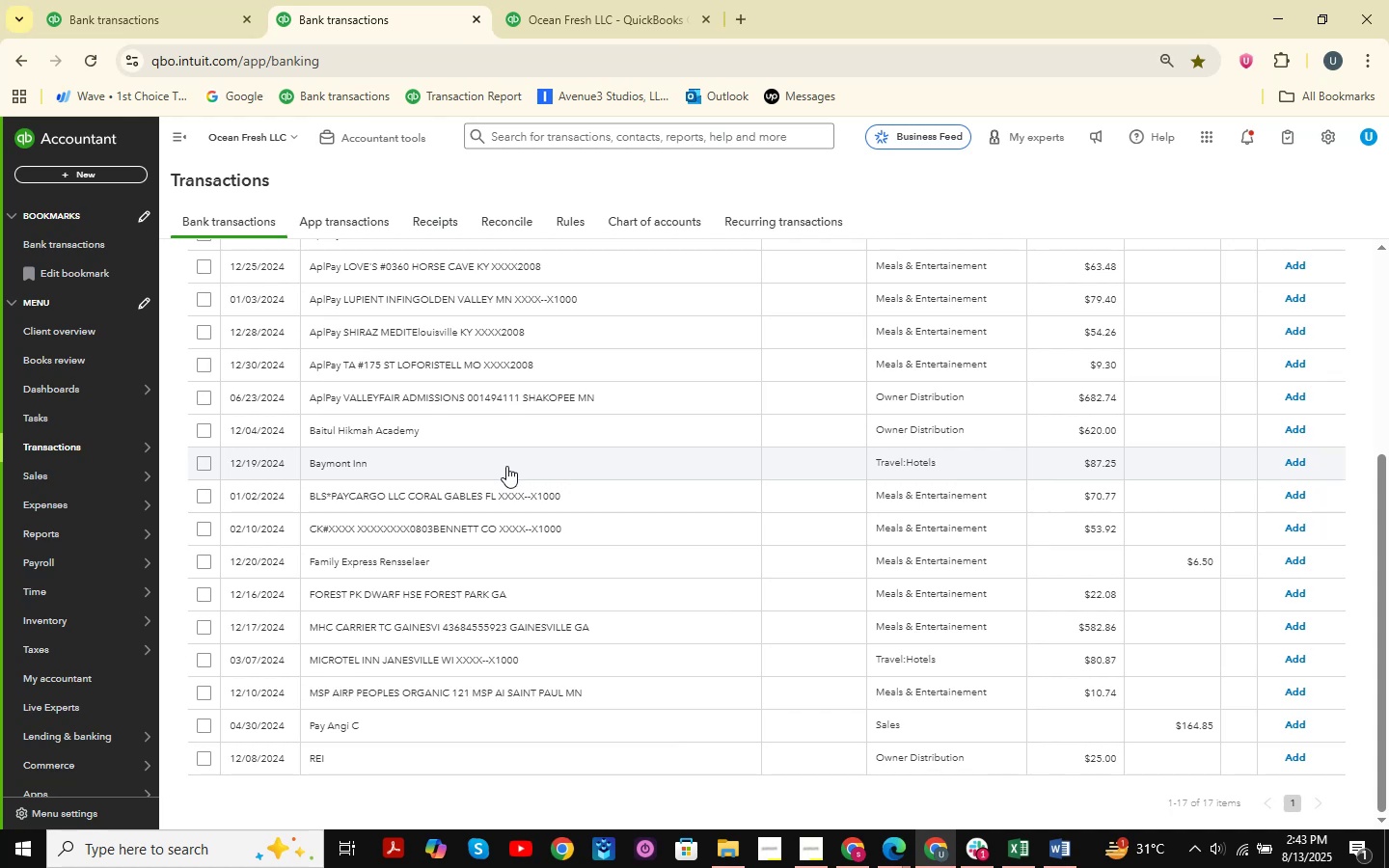 
wait(11.46)
 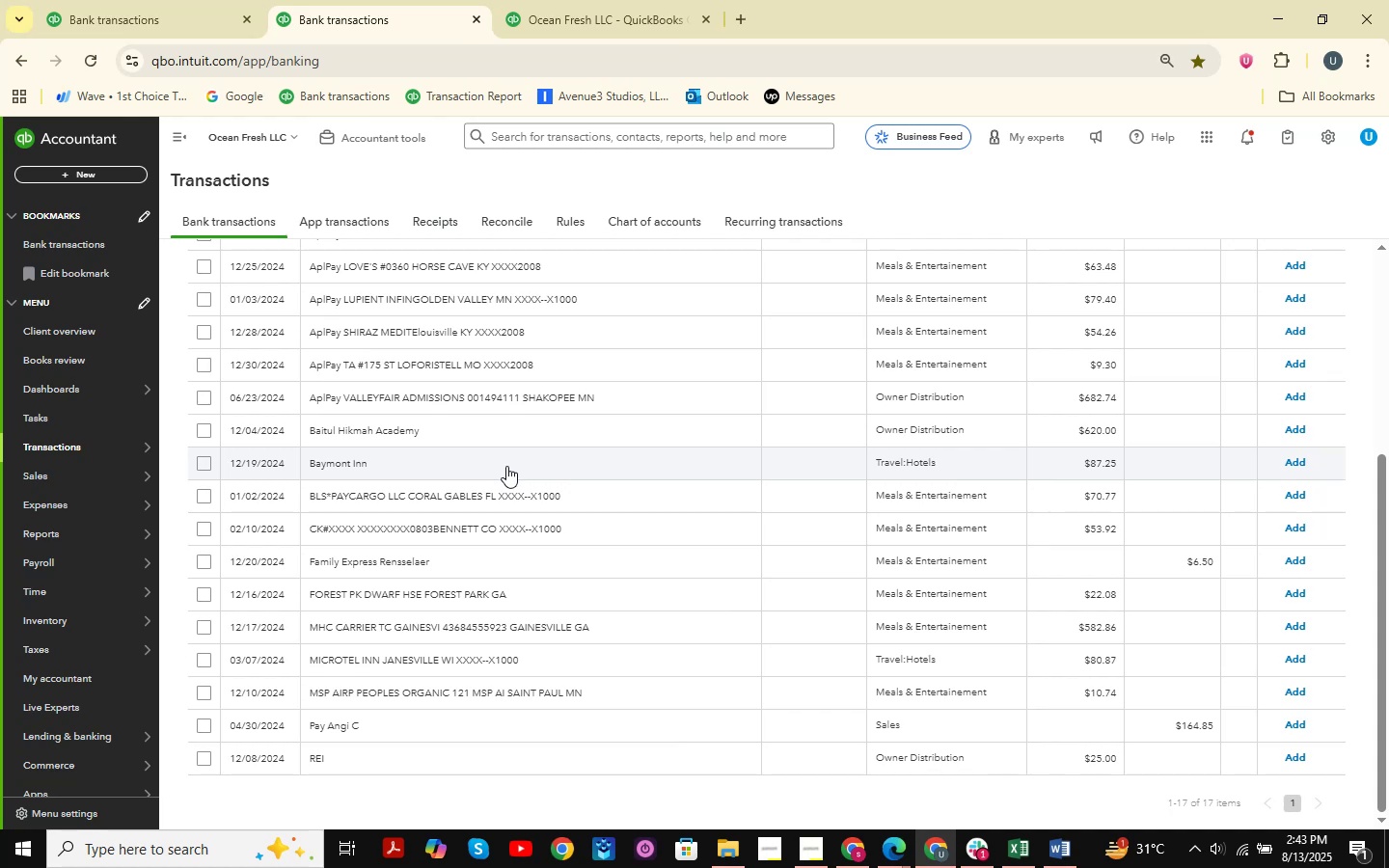 
scroll: coordinate [525, 466], scroll_direction: up, amount: 3.0
 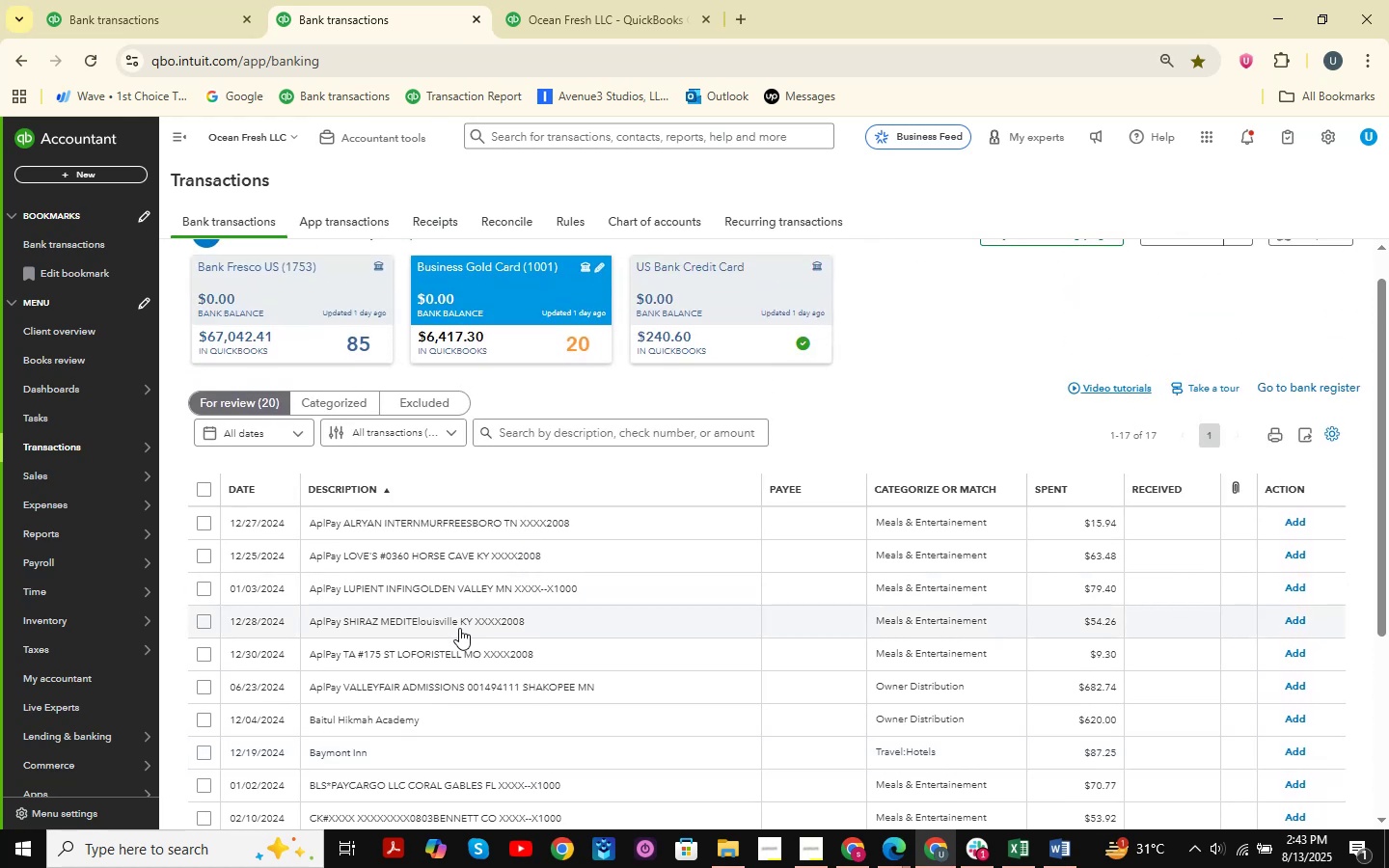 
scroll: coordinate [503, 512], scroll_direction: down, amount: 2.0
 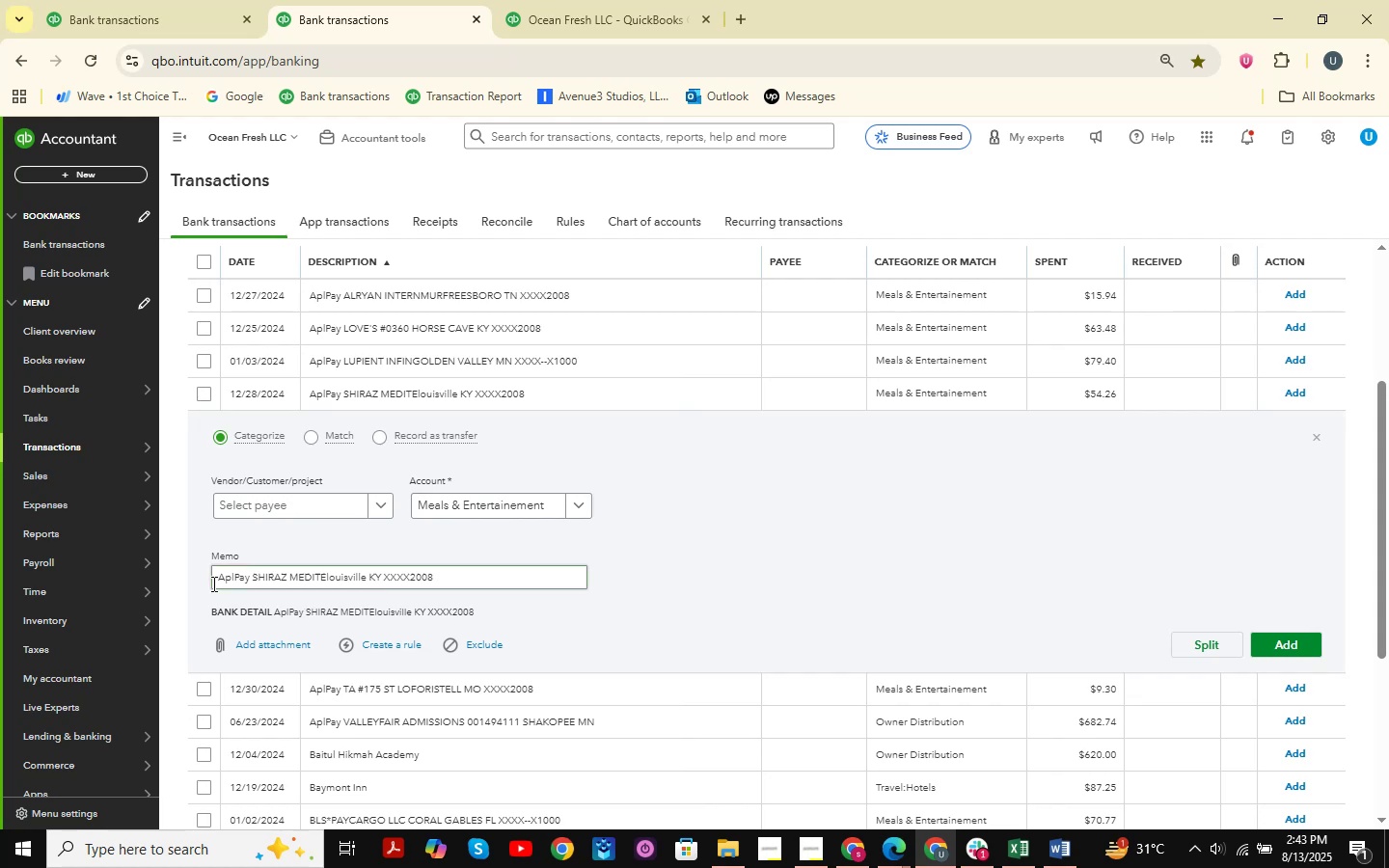 
left_click_drag(start_coordinate=[217, 583], to_coordinate=[489, 583])
 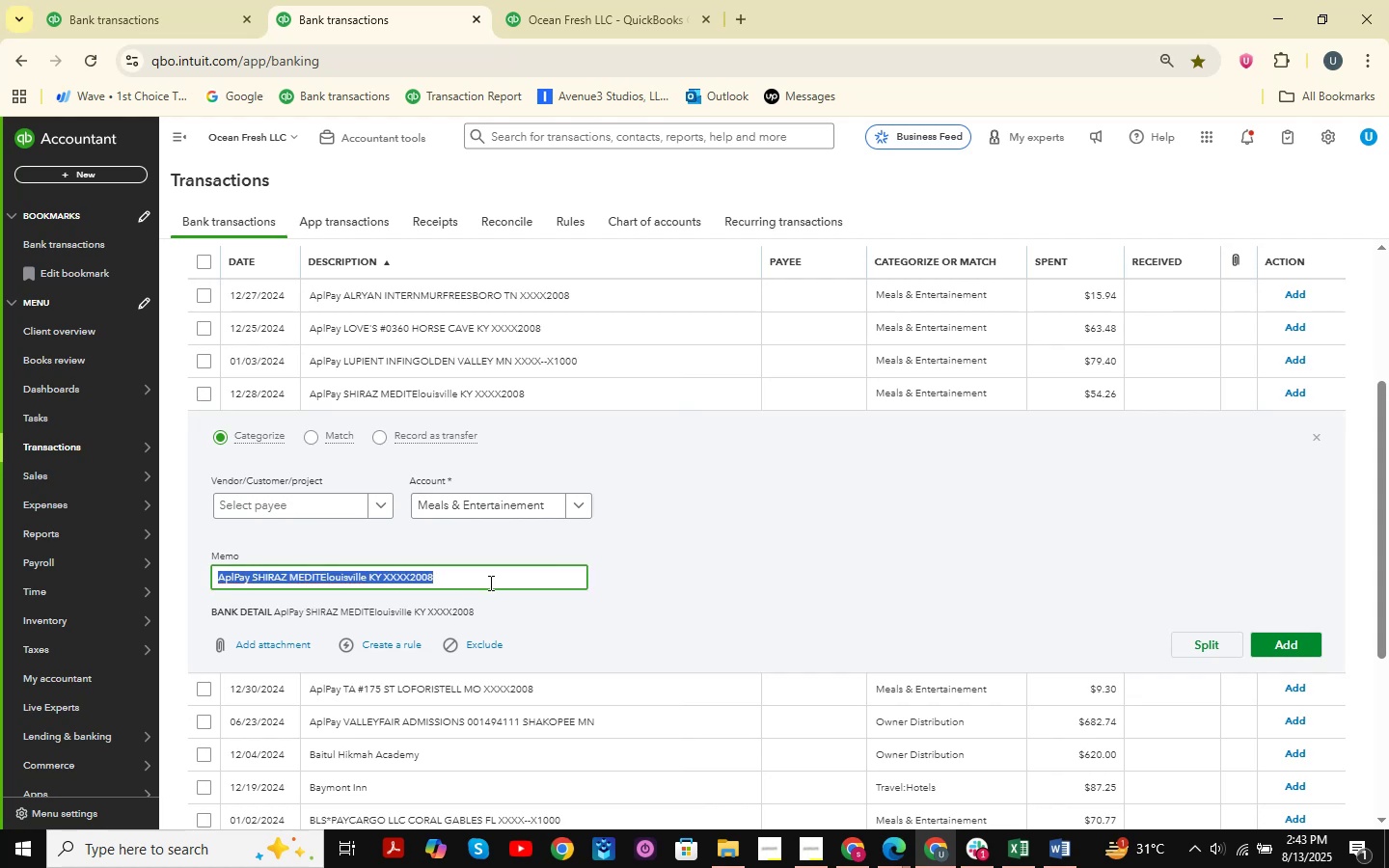 
key(Control+ControlLeft)
 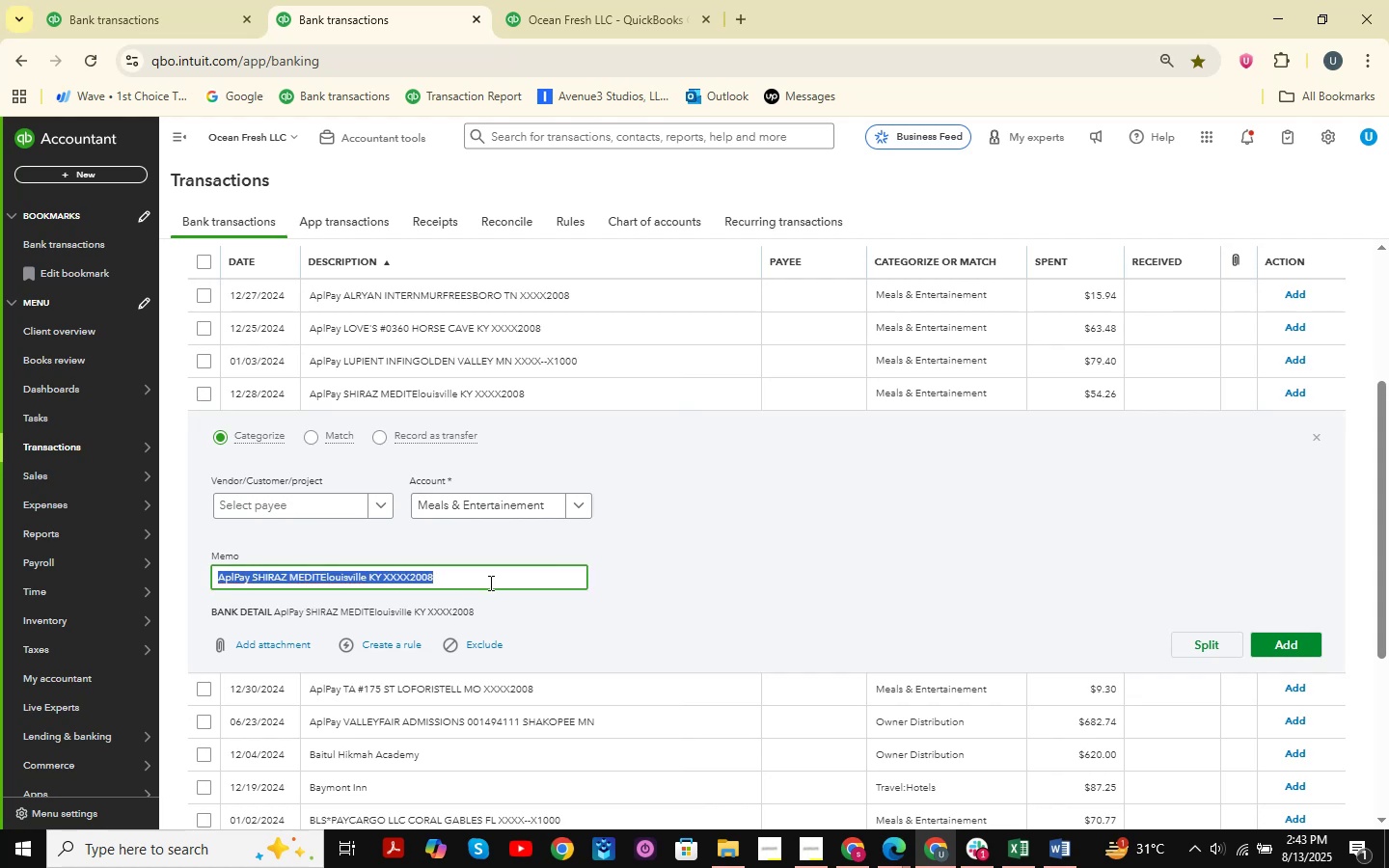 
key(Control+C)
 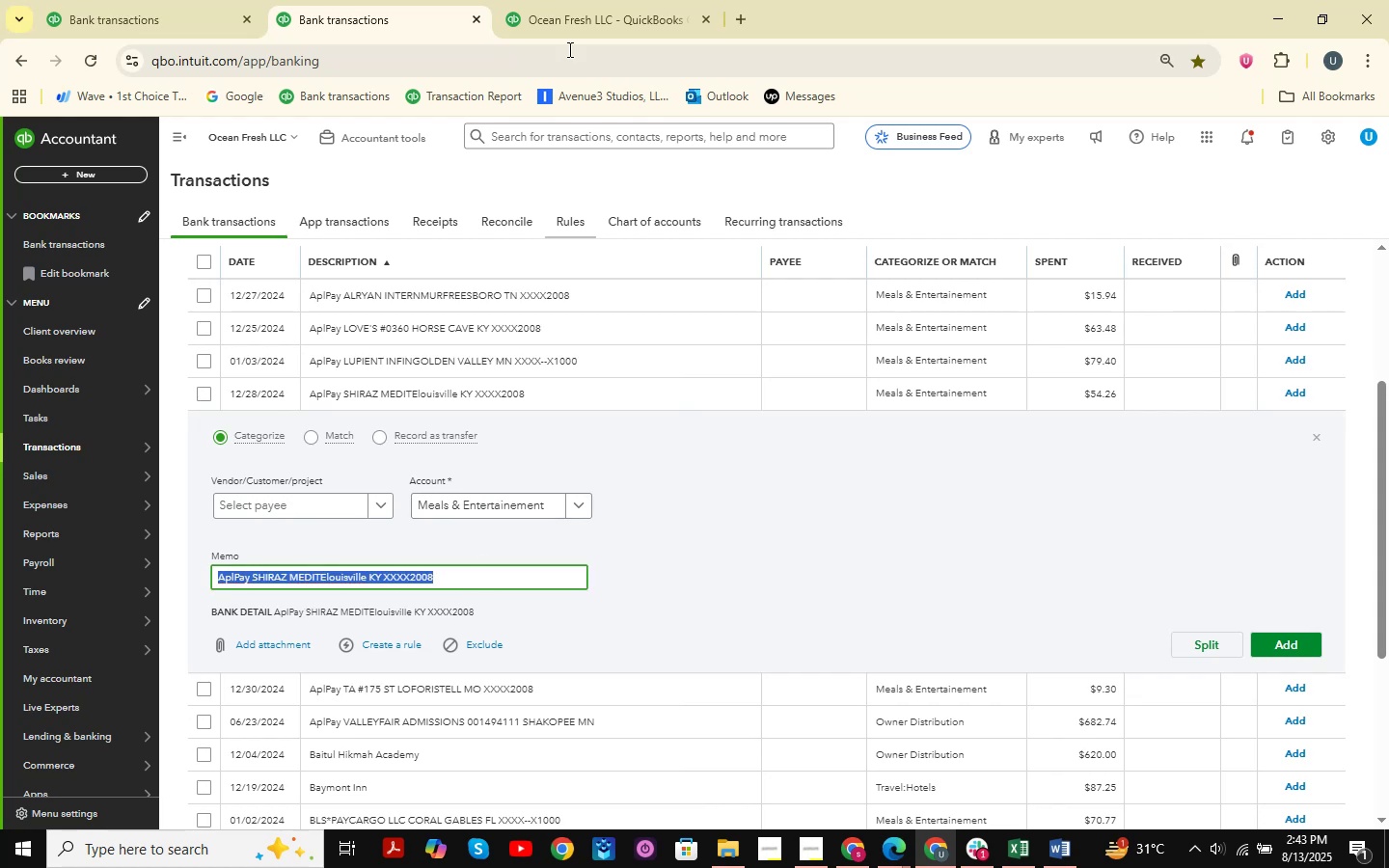 
left_click([655, 0])
 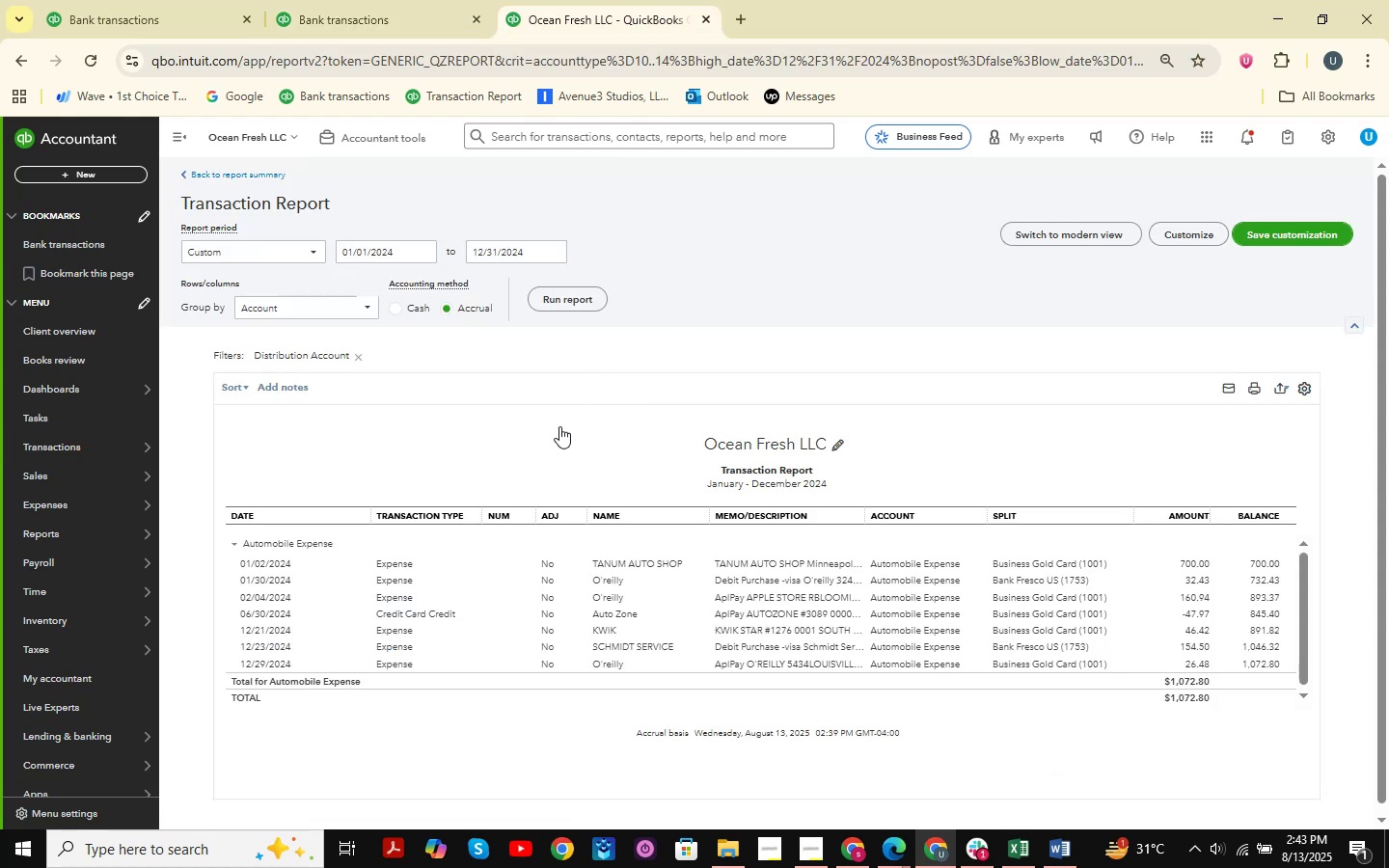 
left_click_drag(start_coordinate=[104, 0], to_coordinate=[122, 4])
 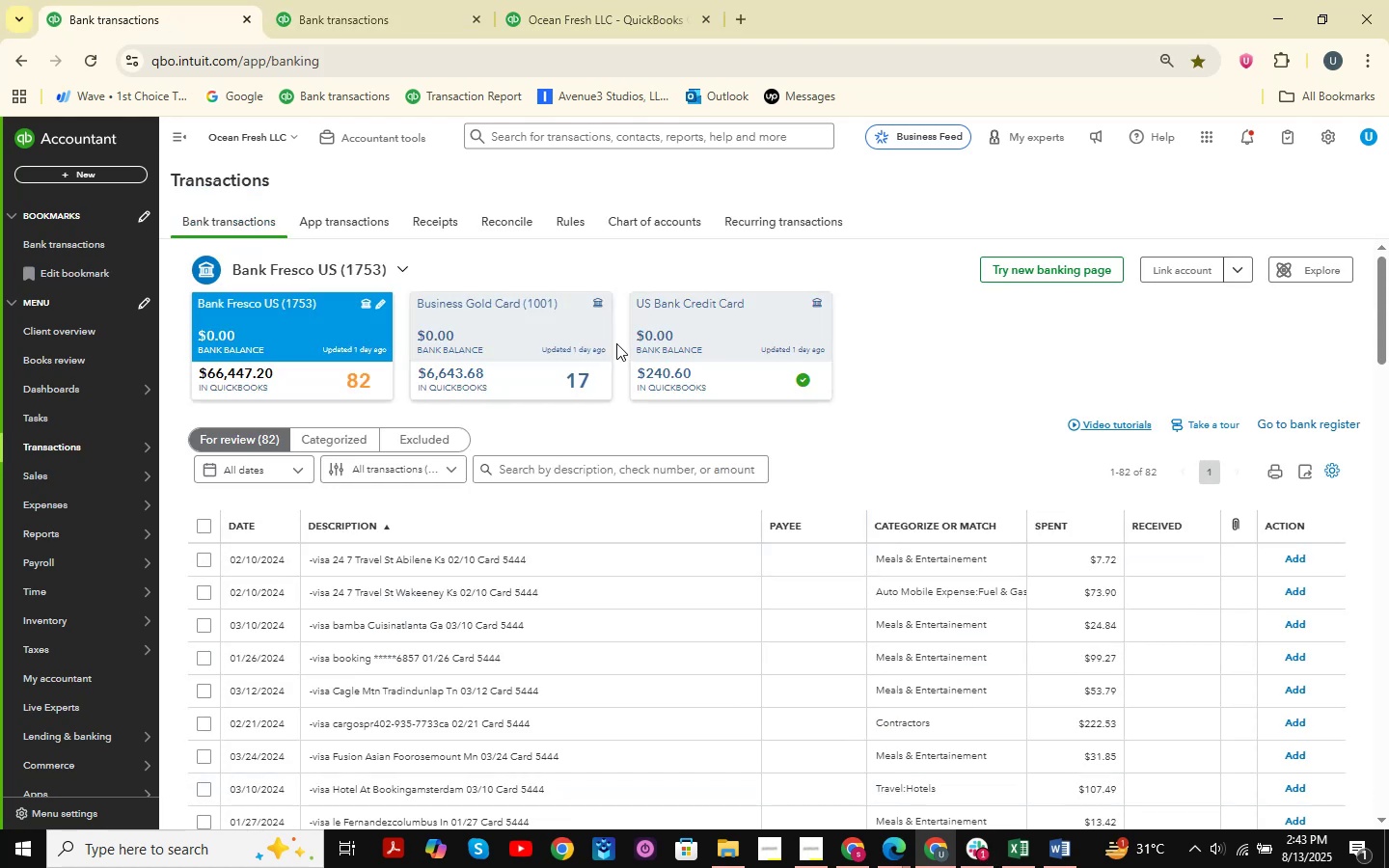 
double_click([580, 0])
 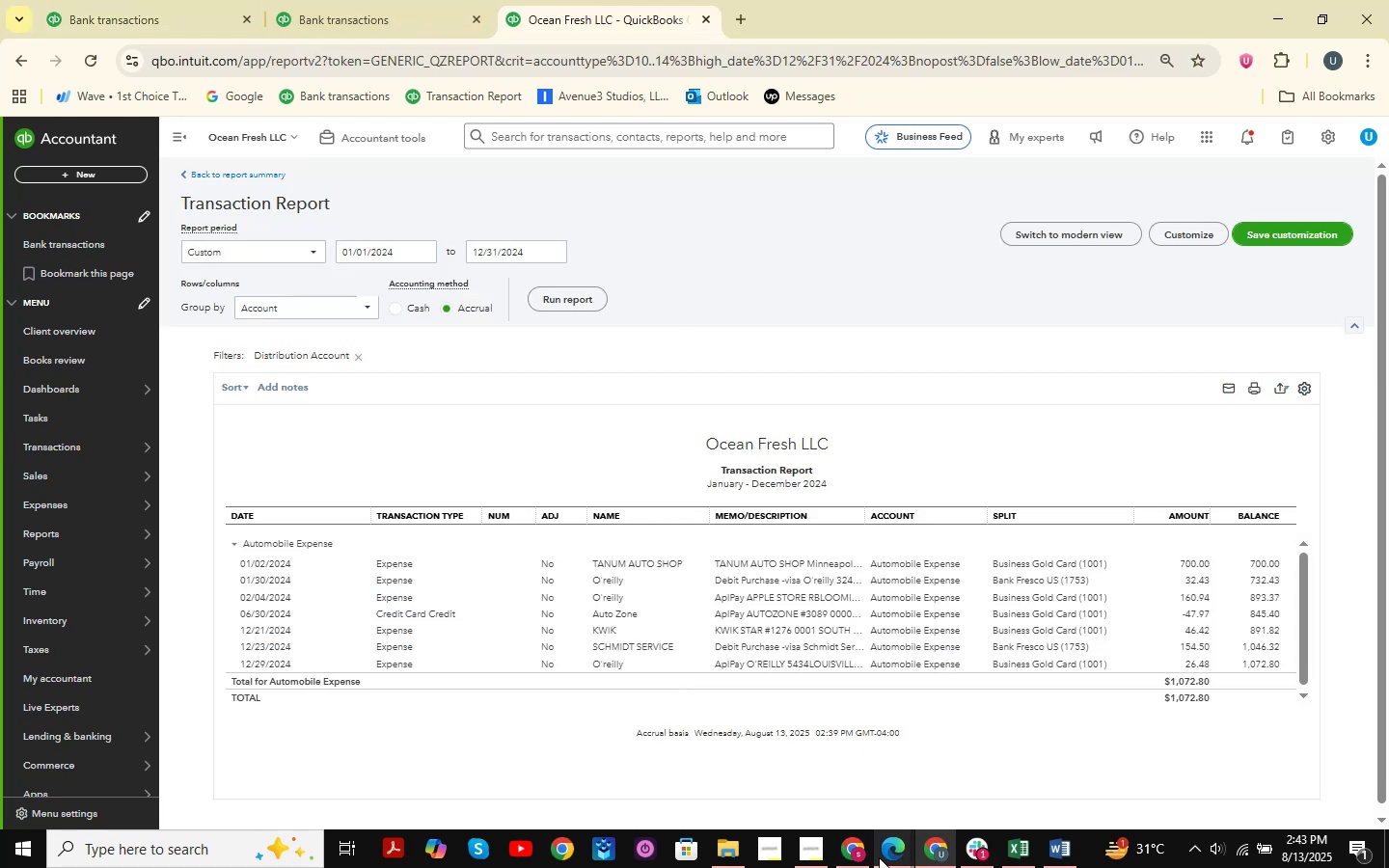 
left_click([871, 858])
 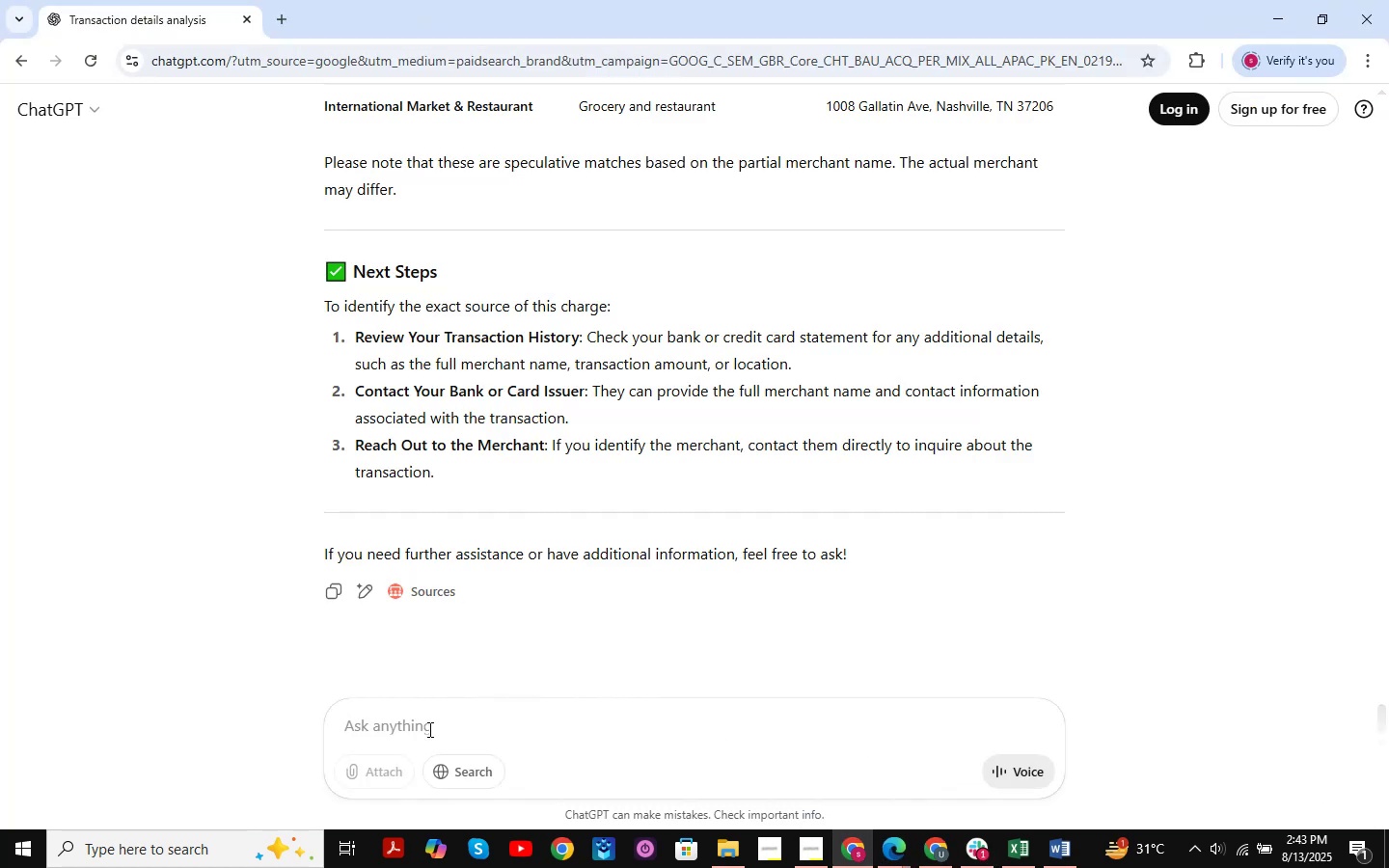 
key(Control+ControlLeft)
 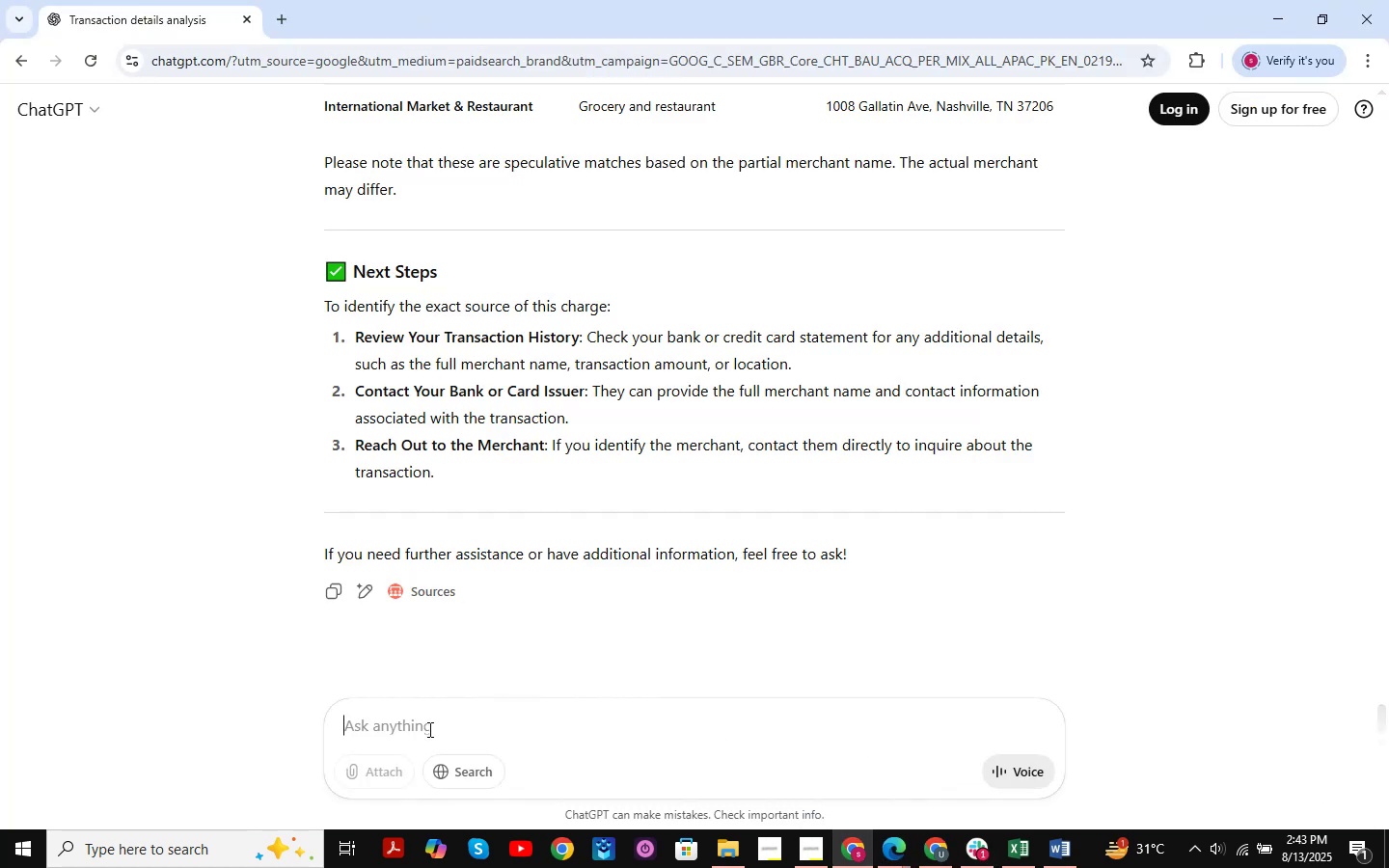 
key(Control+V)
 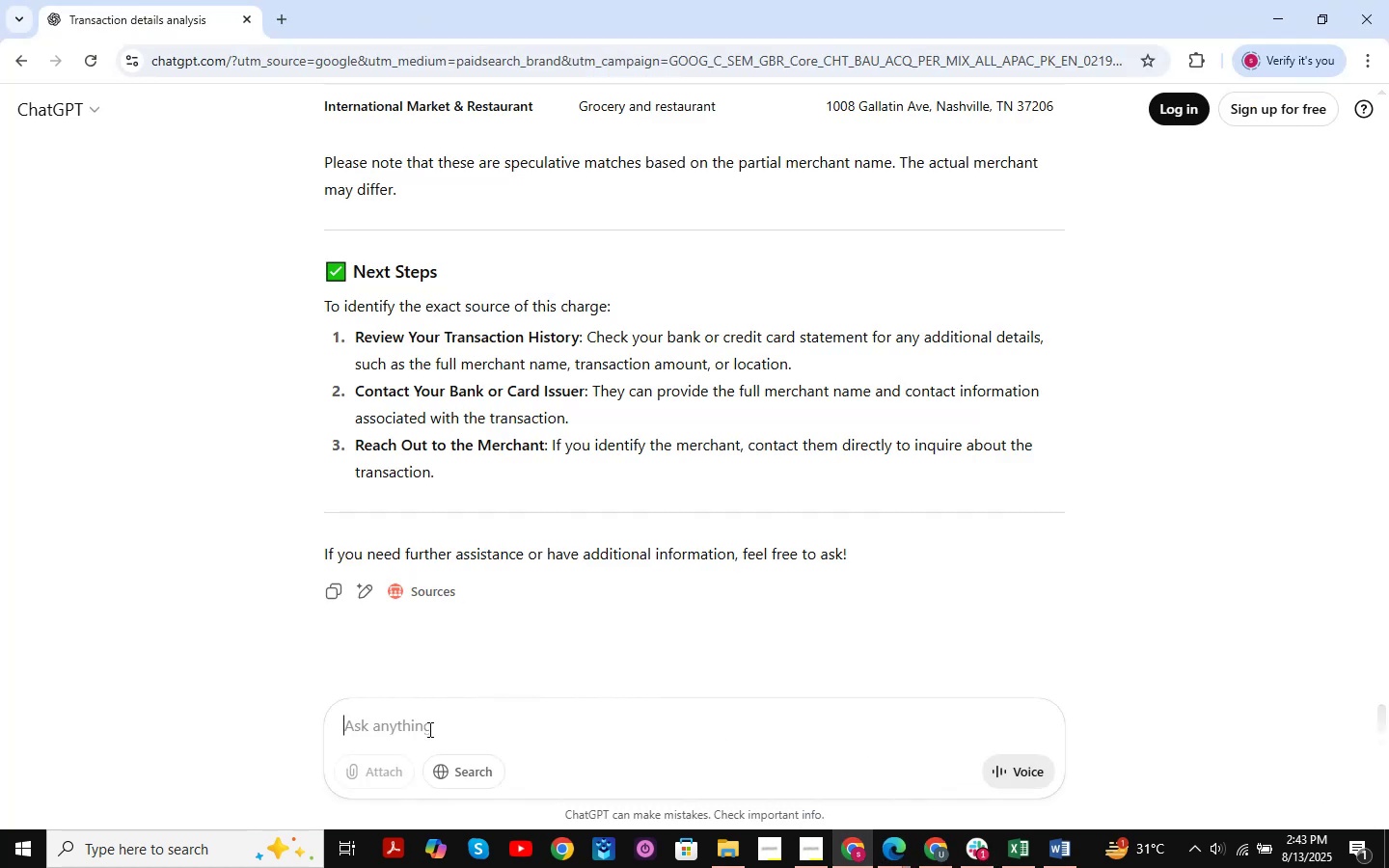 
key(NumpadEnter)
 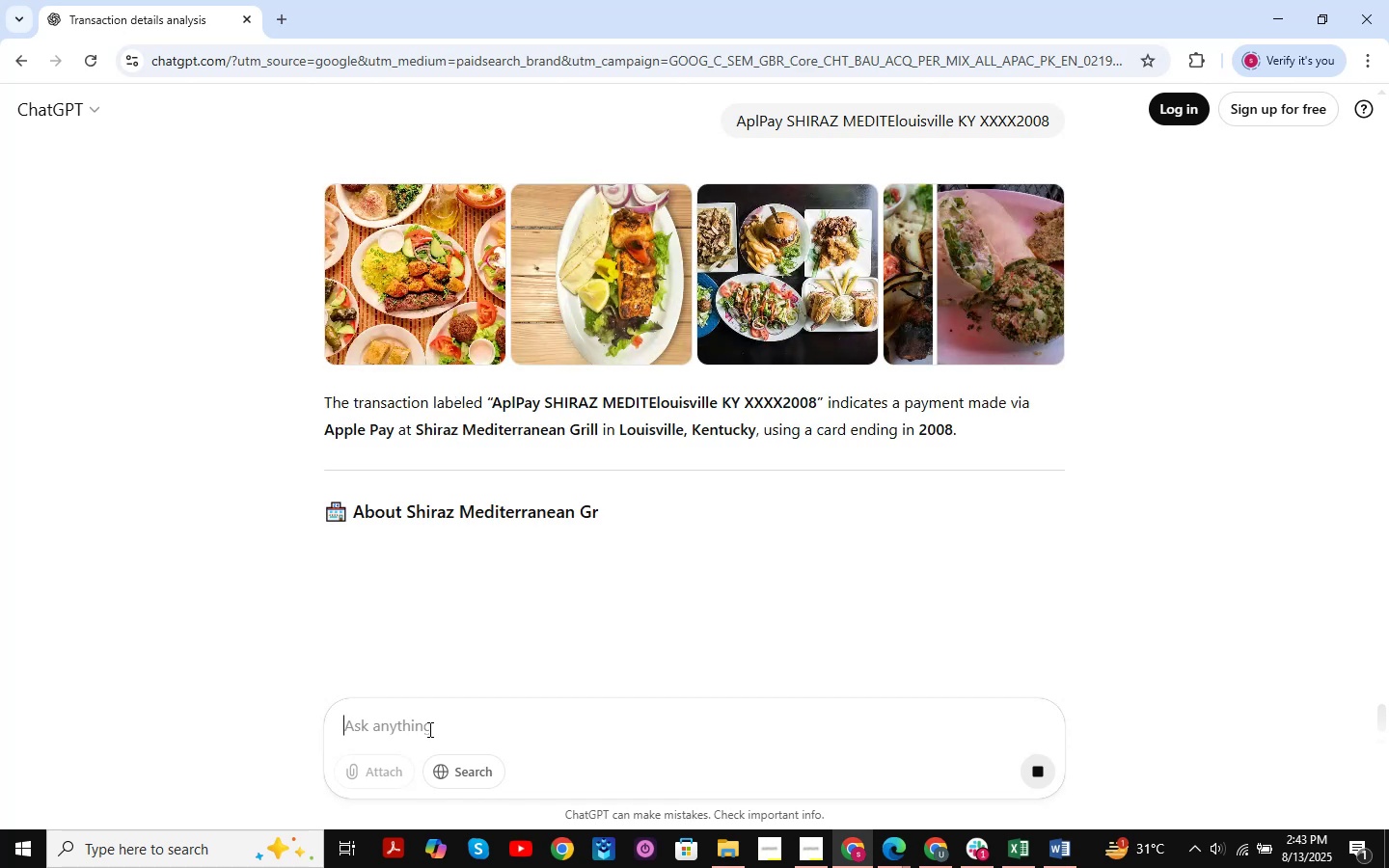 
wait(21.24)
 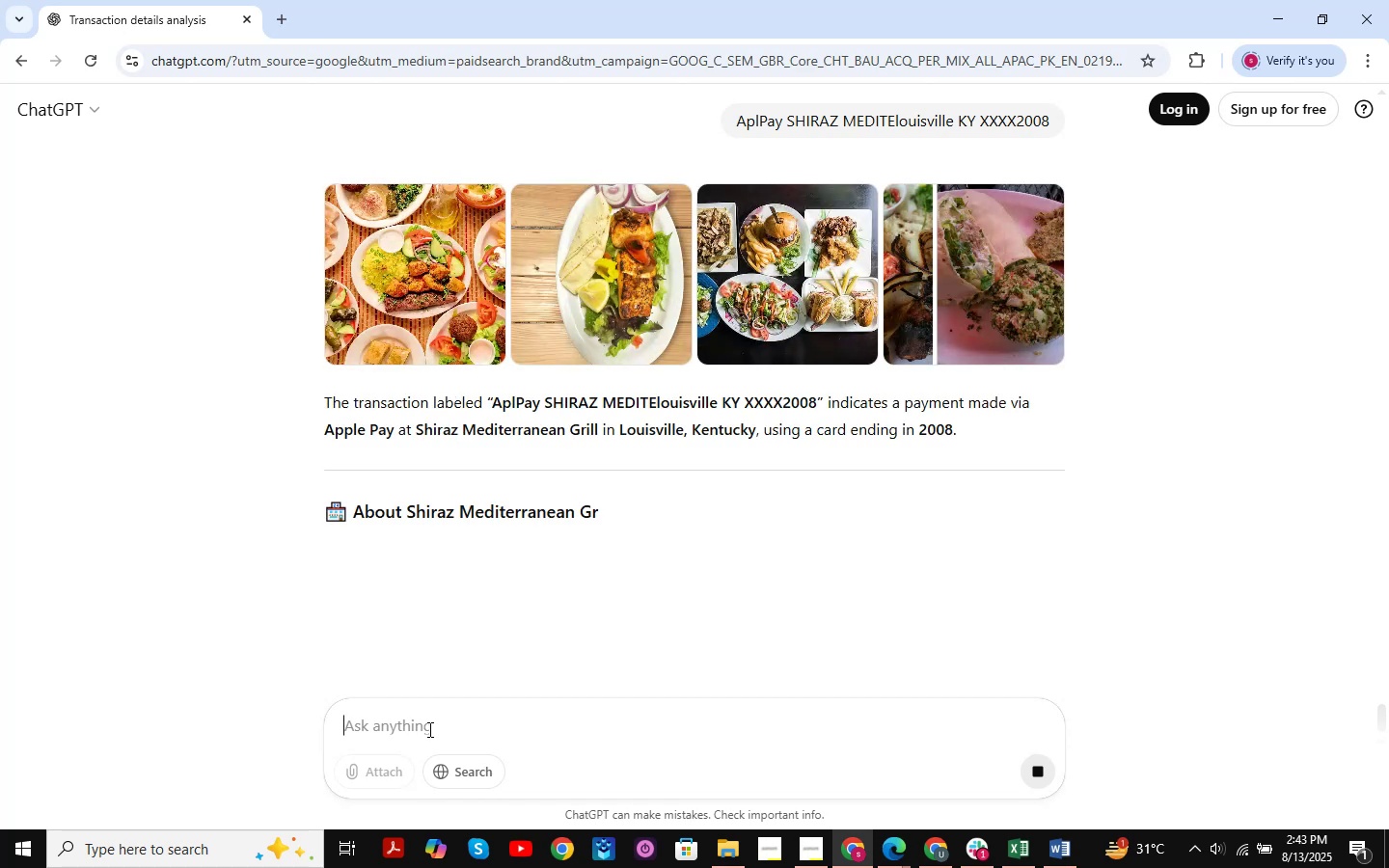 
left_click([1270, 10])
 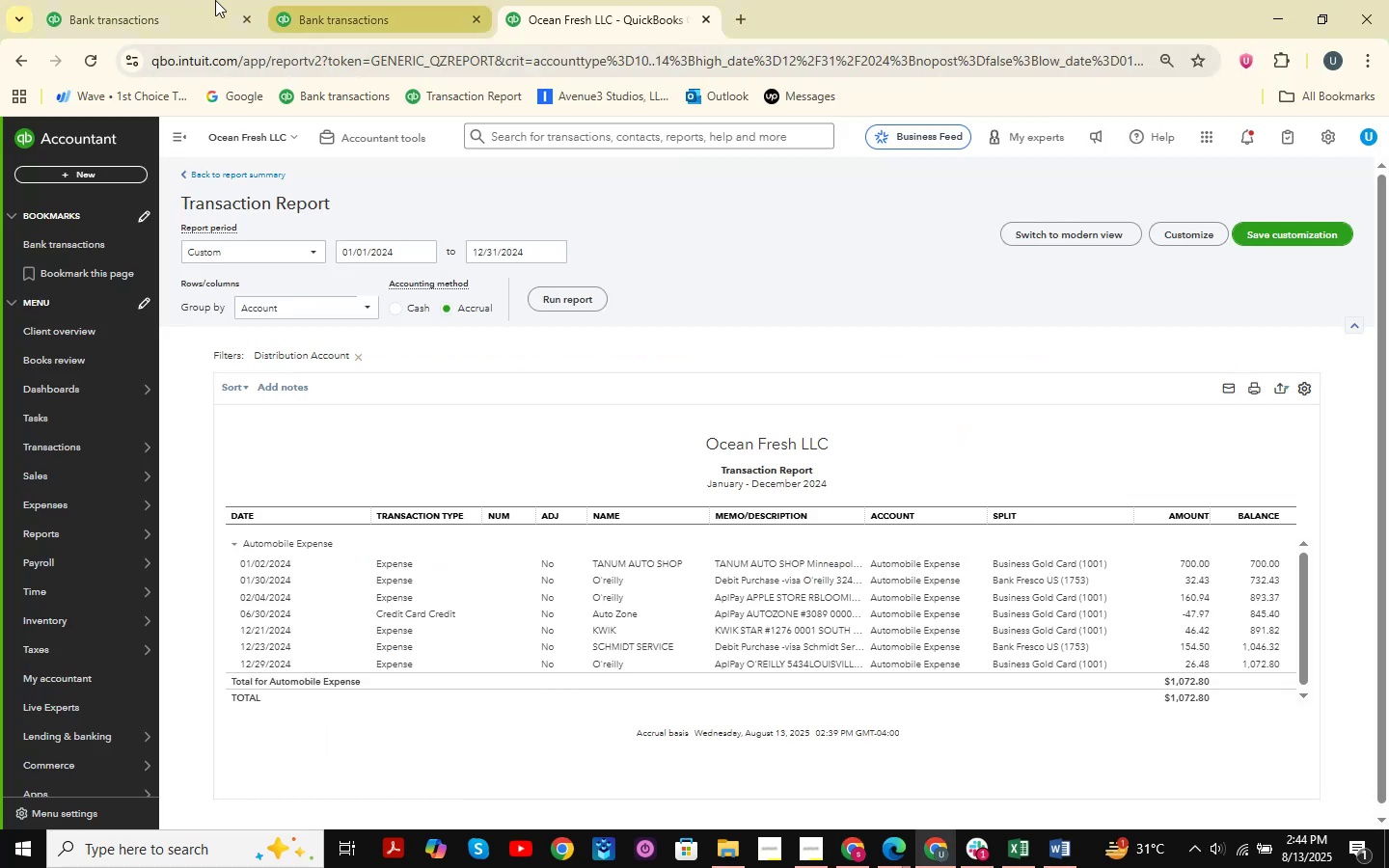 
double_click([333, 0])
 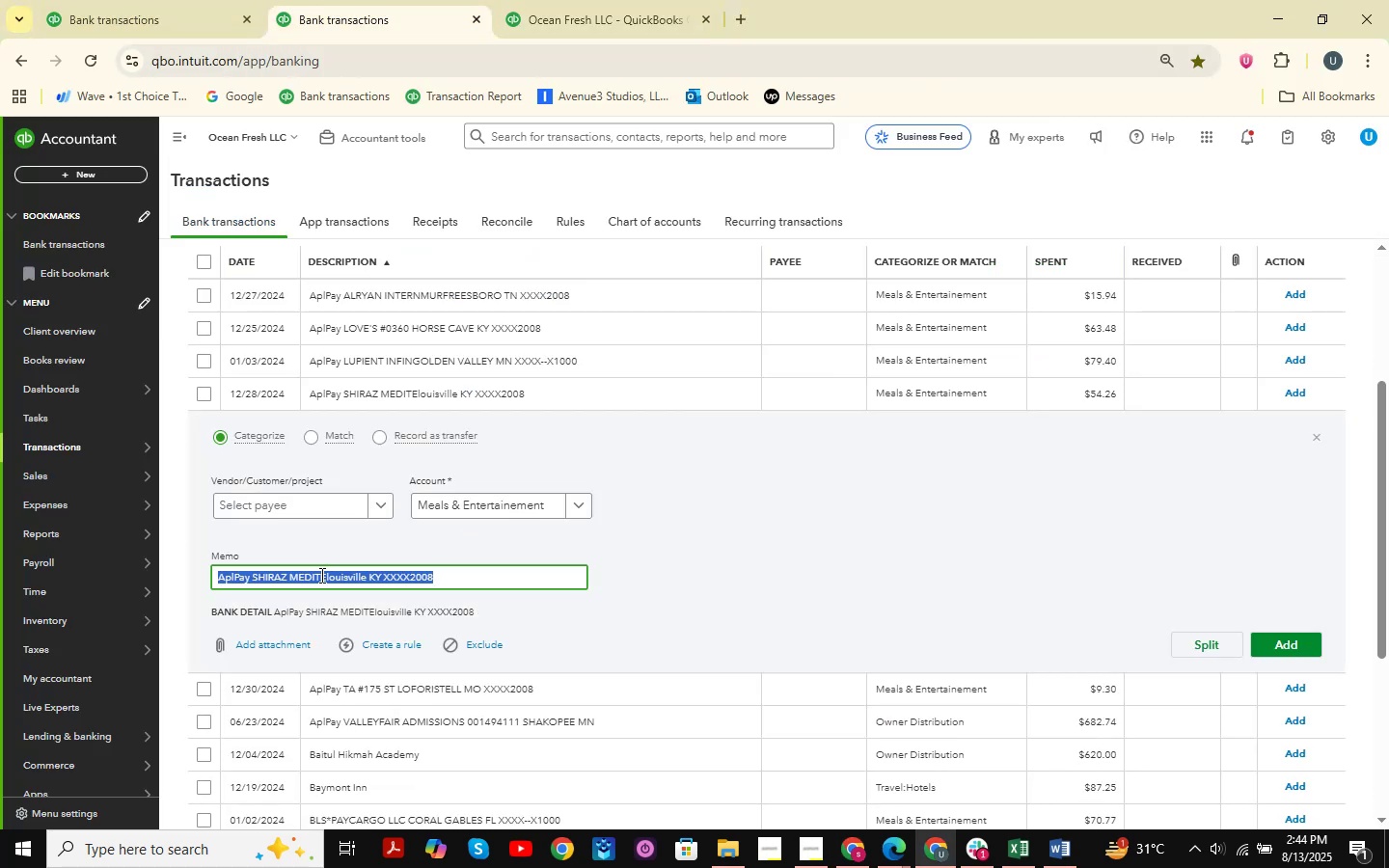 
left_click([287, 583])
 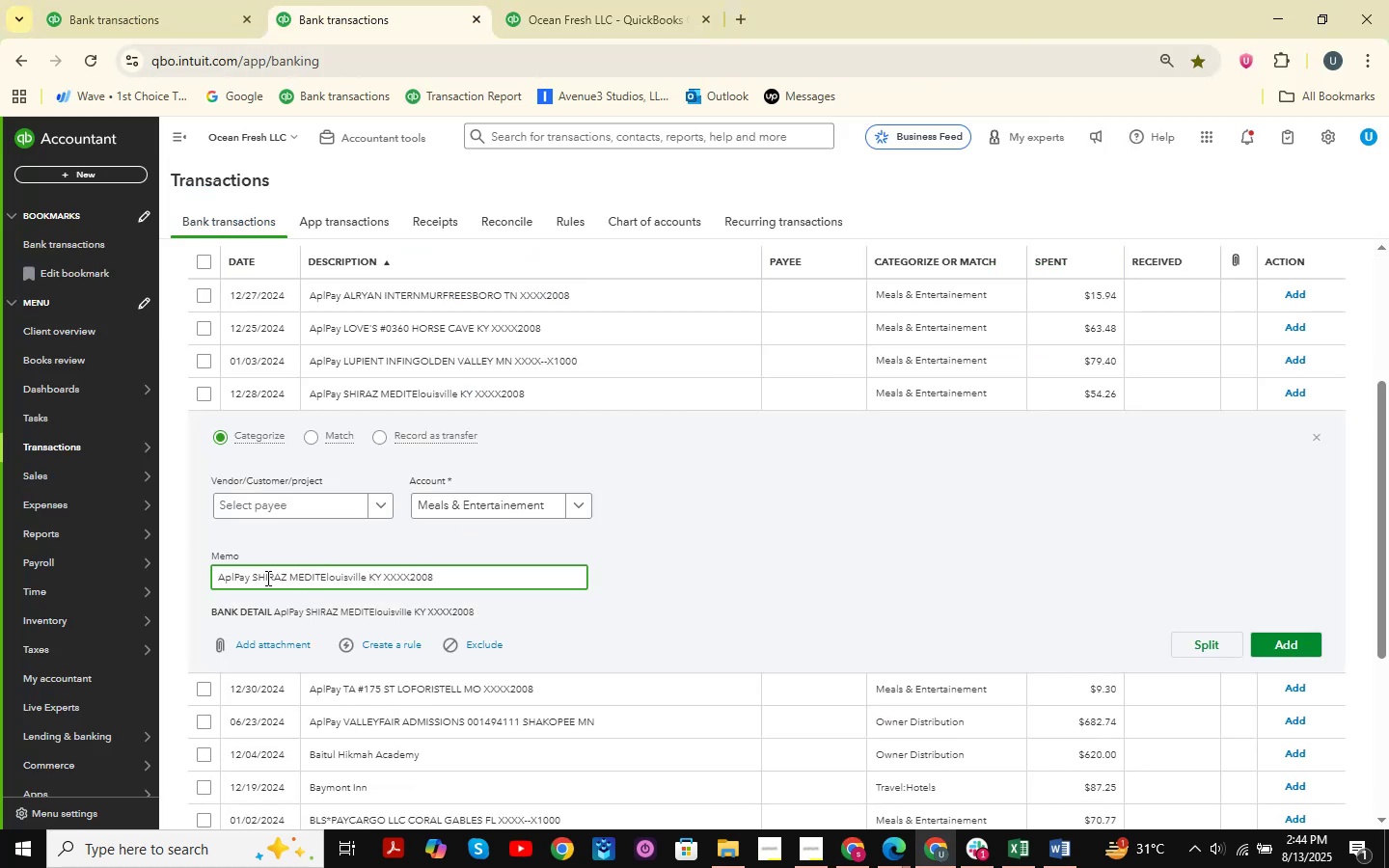 
left_click_drag(start_coordinate=[252, 580], to_coordinate=[286, 584])
 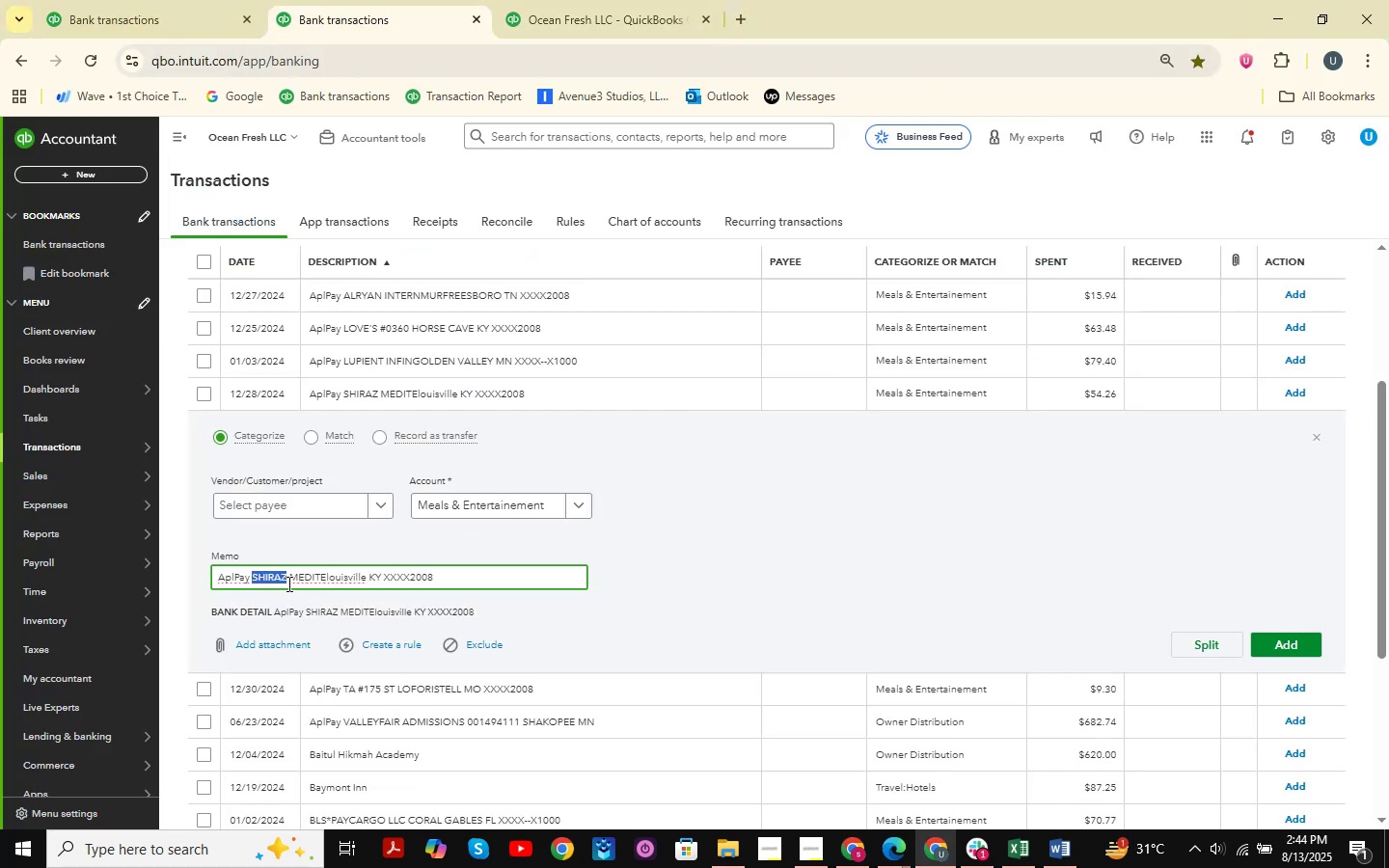 
key(Control+C)
 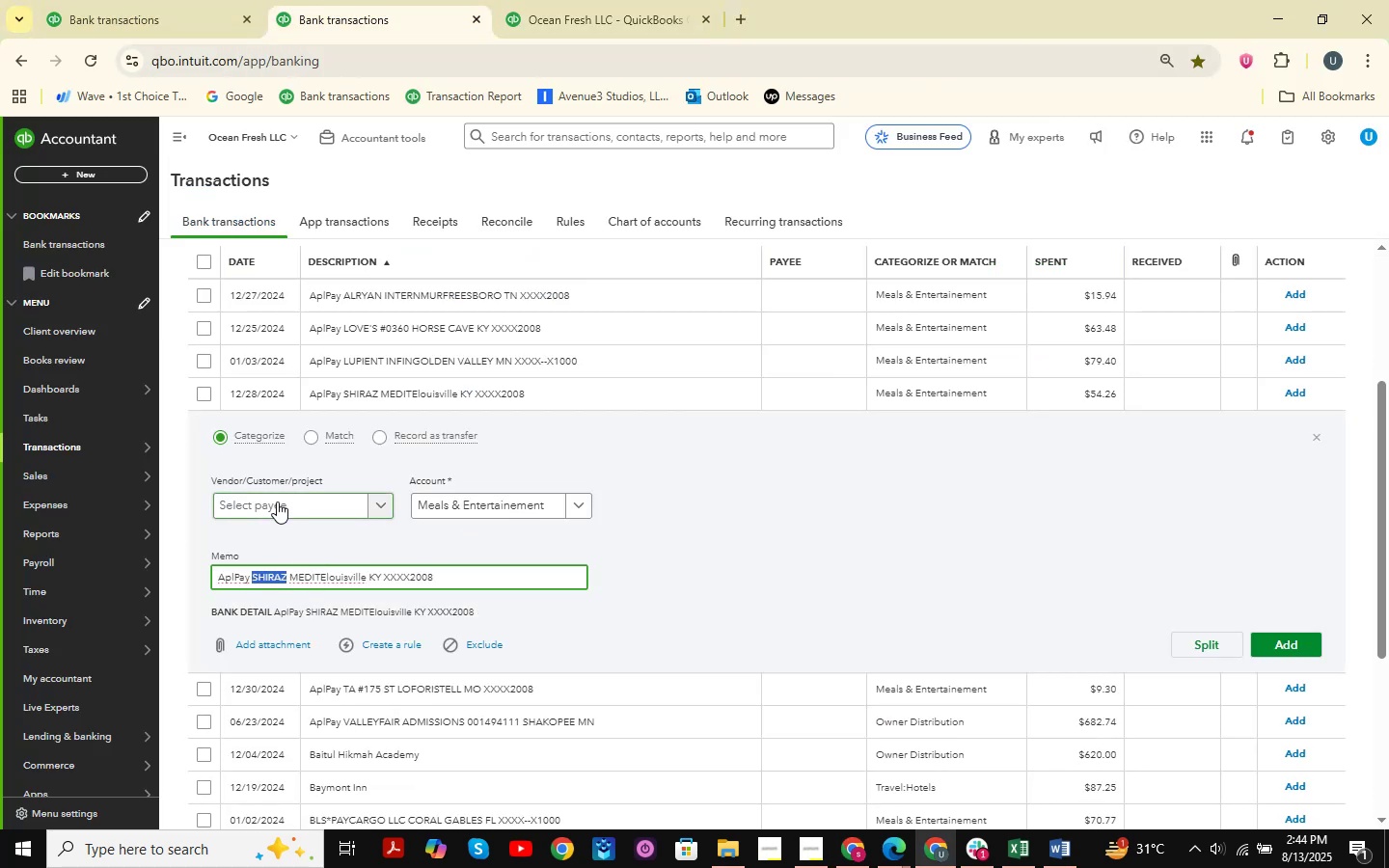 
left_click([277, 502])
 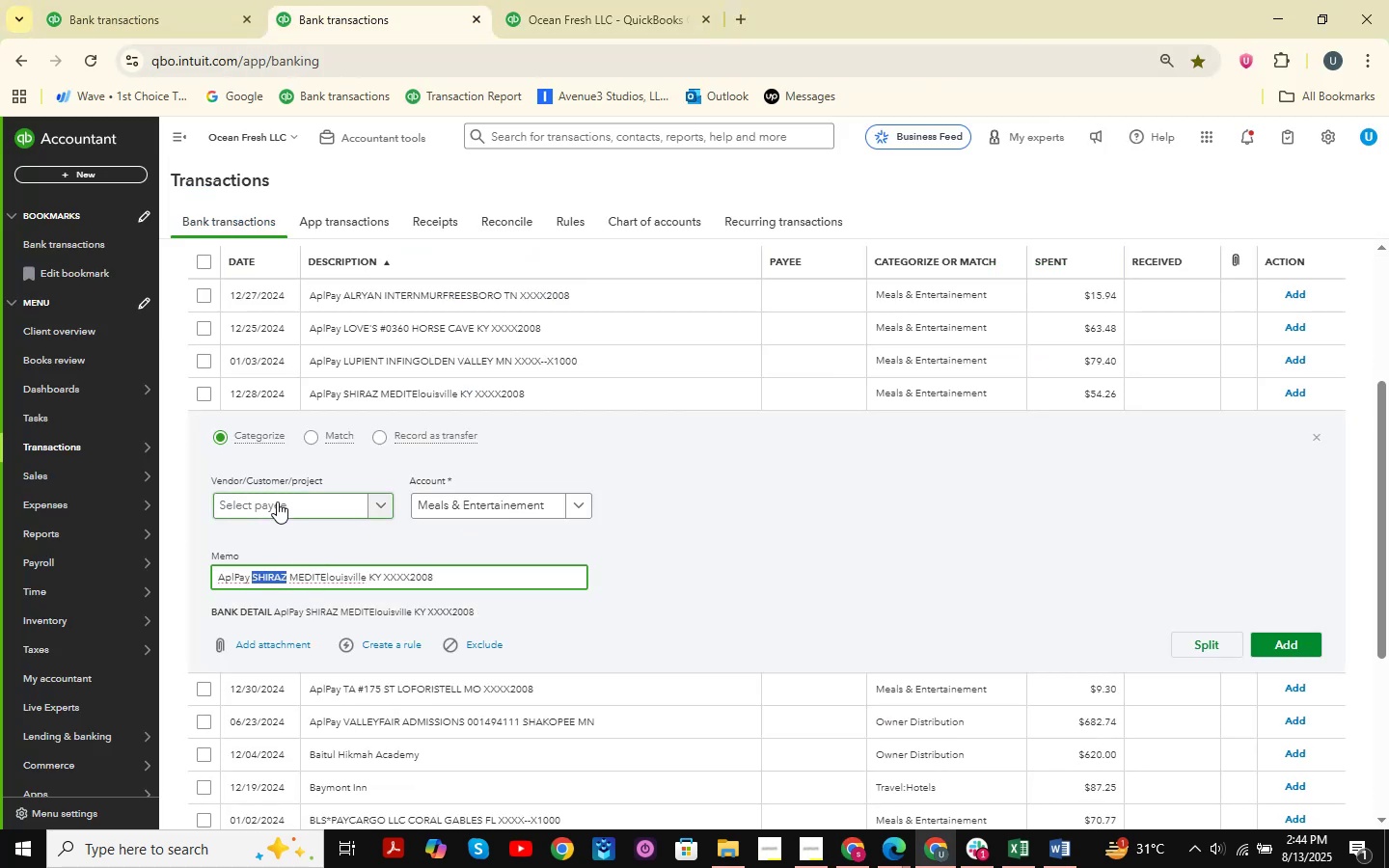 
key(Control+ControlLeft)
 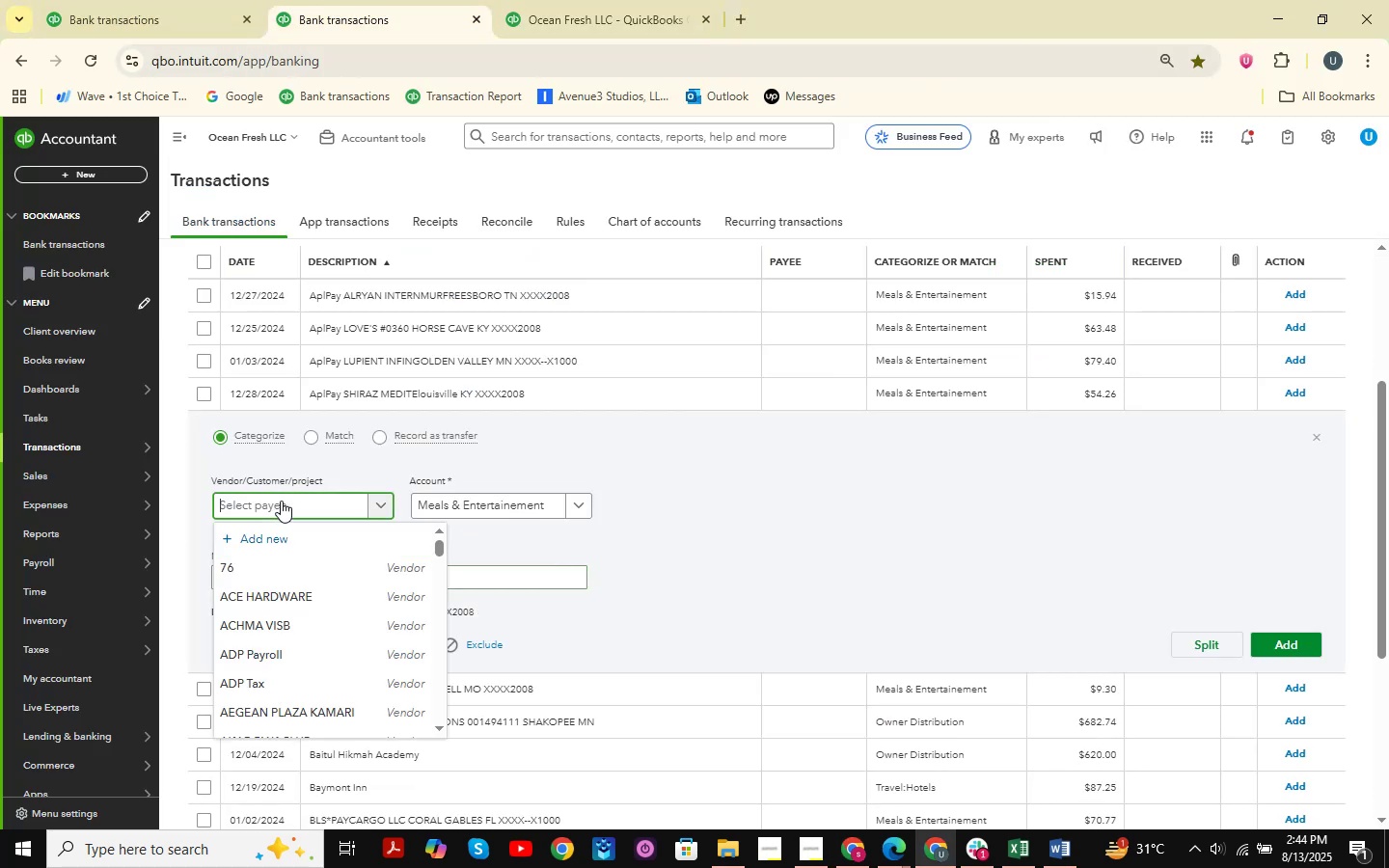 
key(Control+V)
 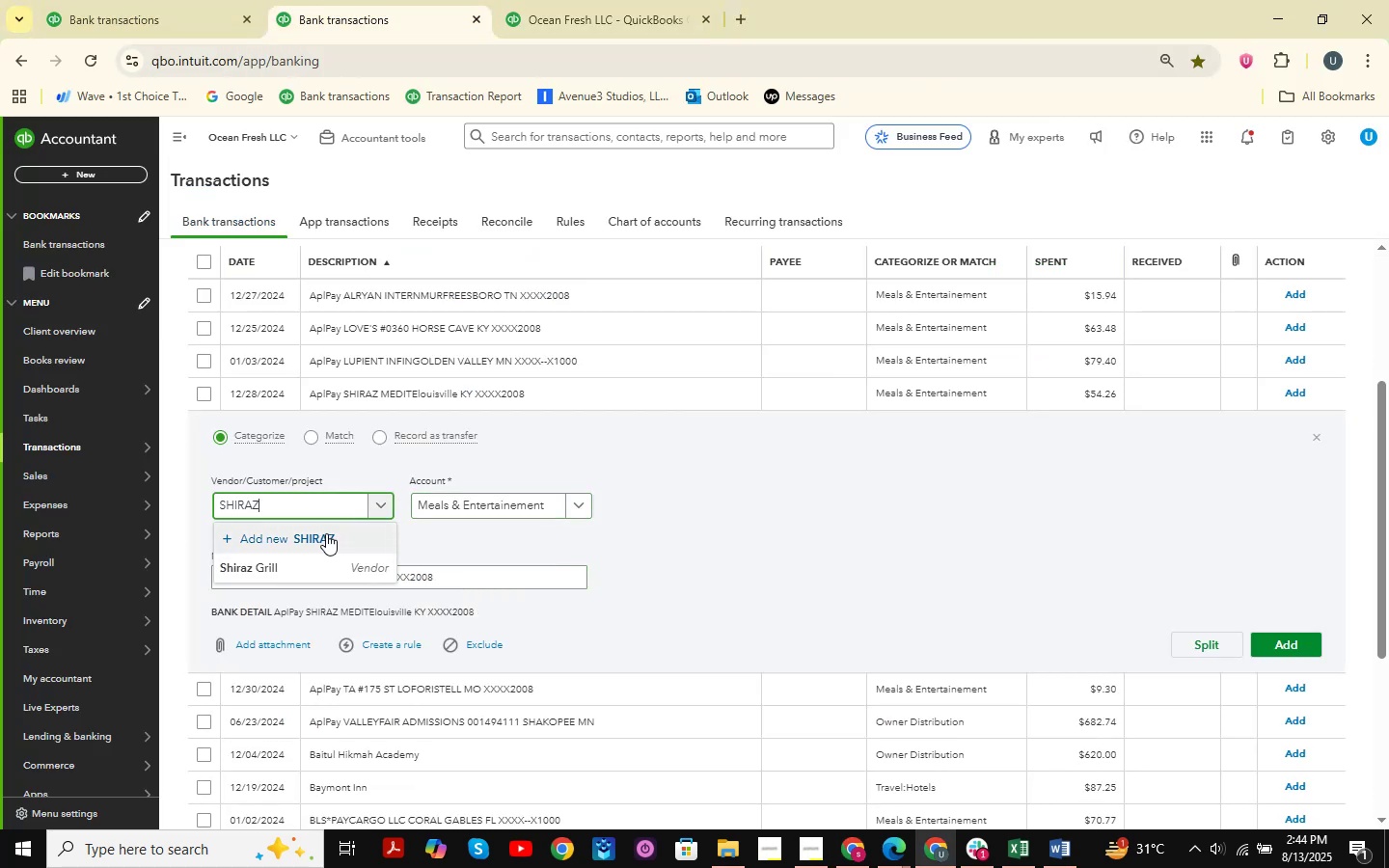 
left_click([289, 569])
 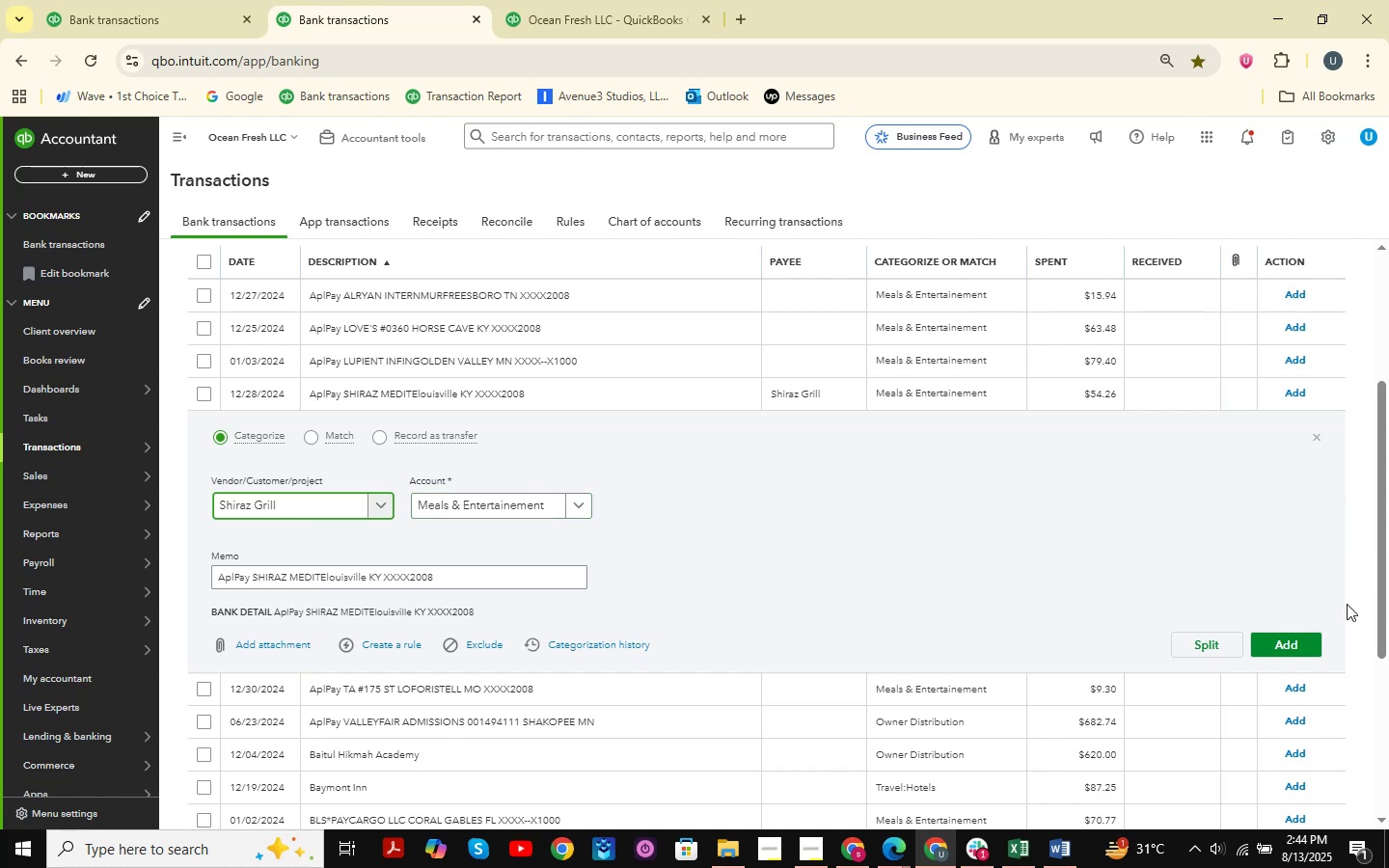 
left_click([1304, 638])
 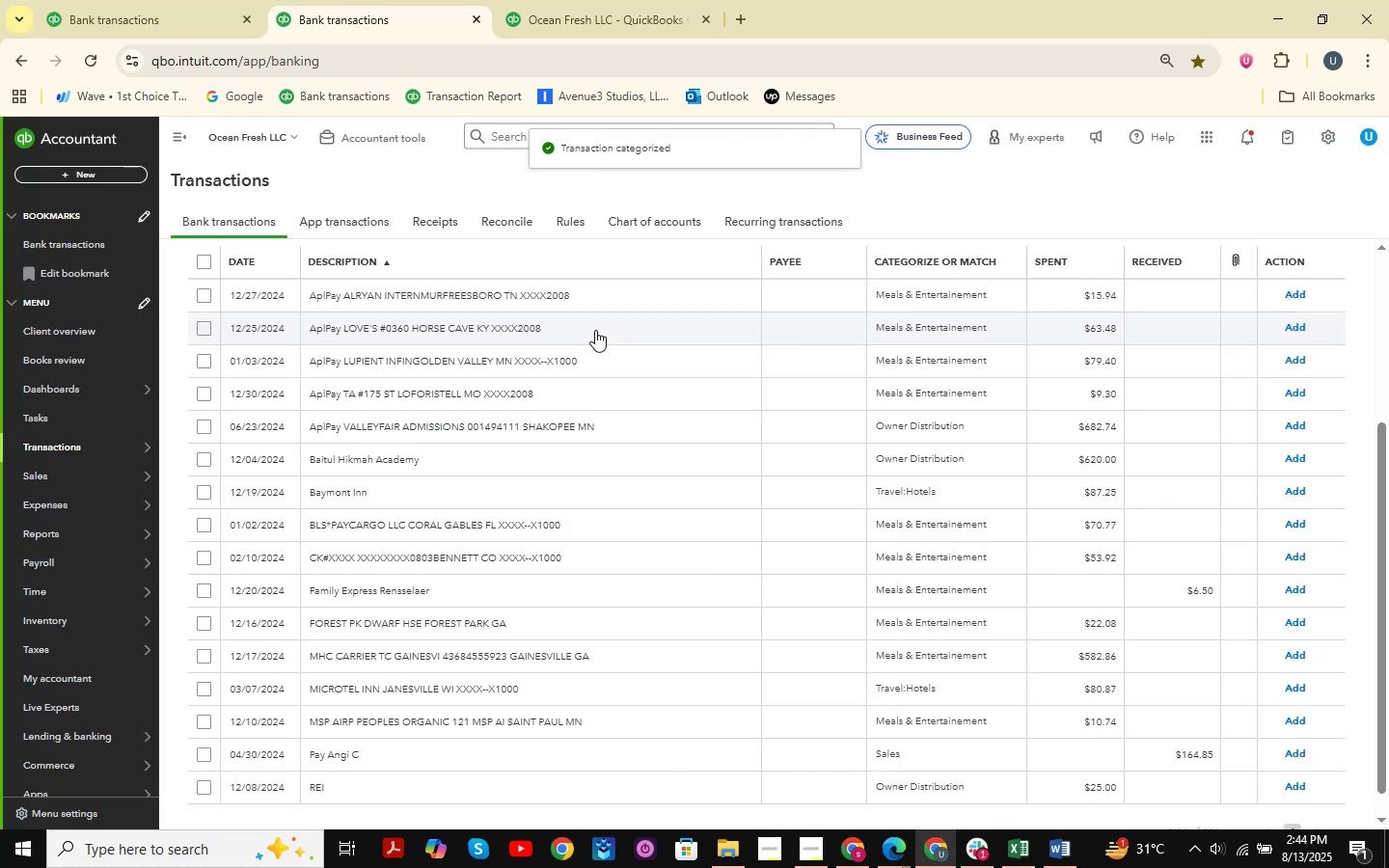 
wait(7.09)
 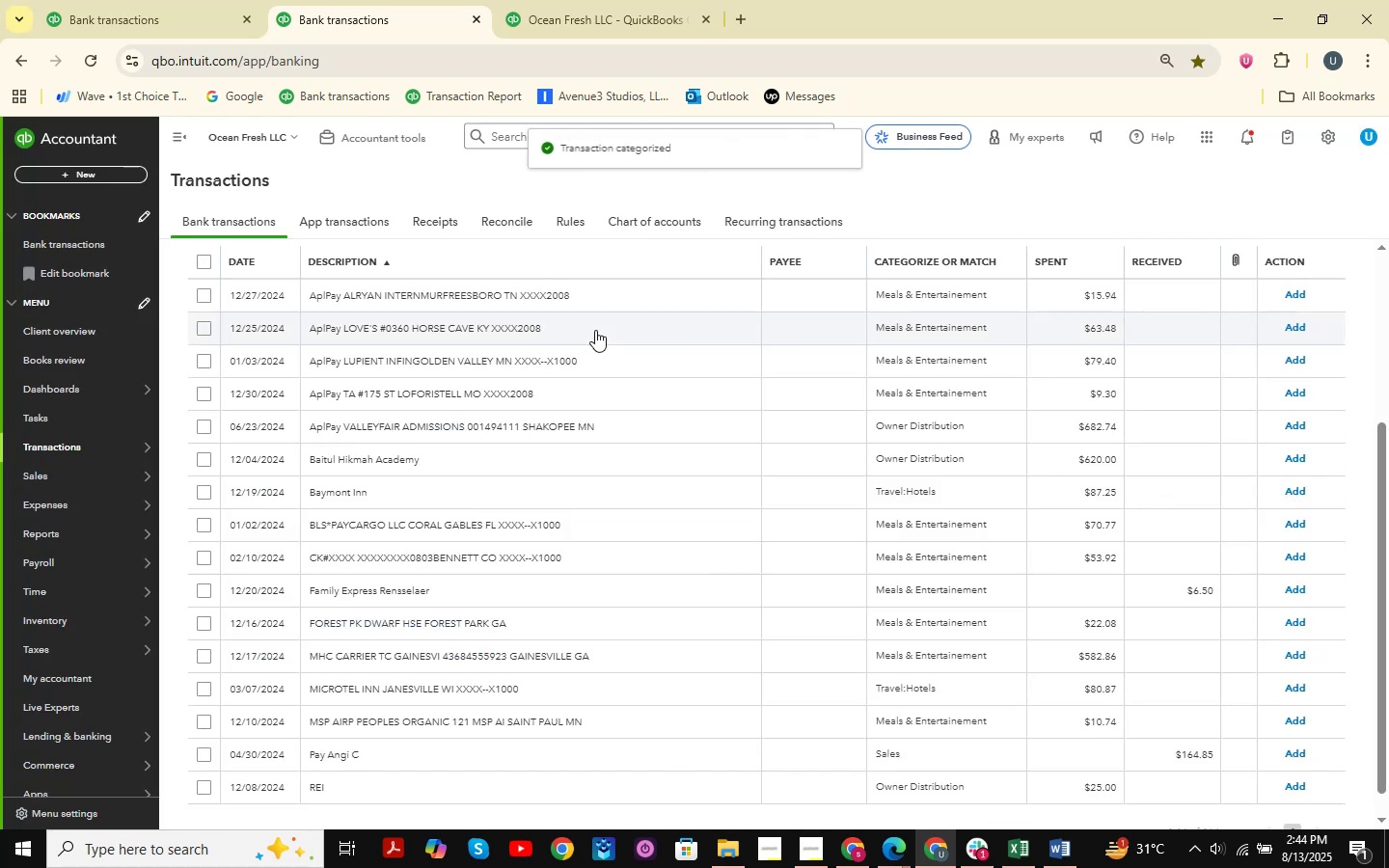 
scroll: coordinate [395, 466], scroll_direction: up, amount: 2.0
 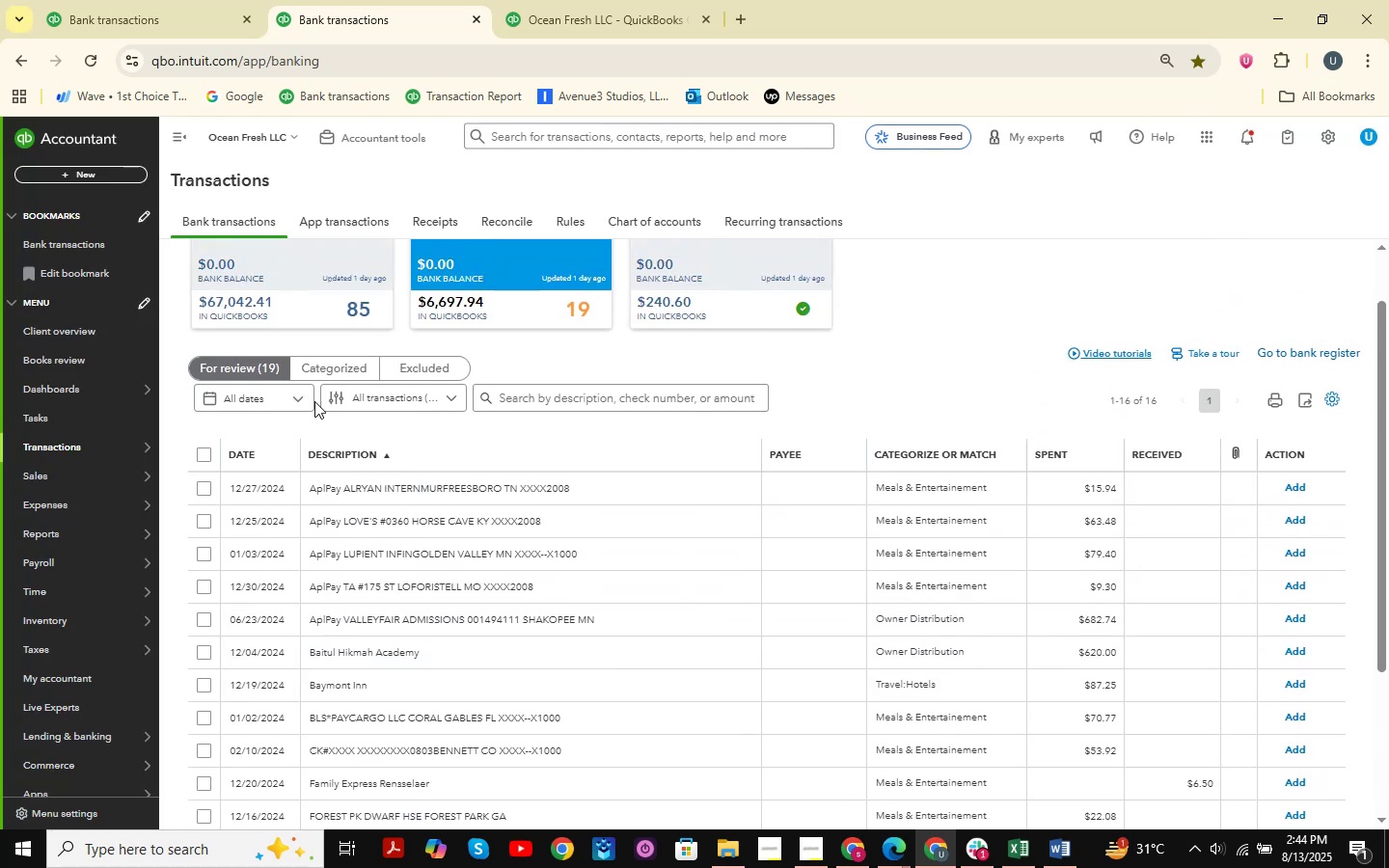 
left_click([155, 0])
 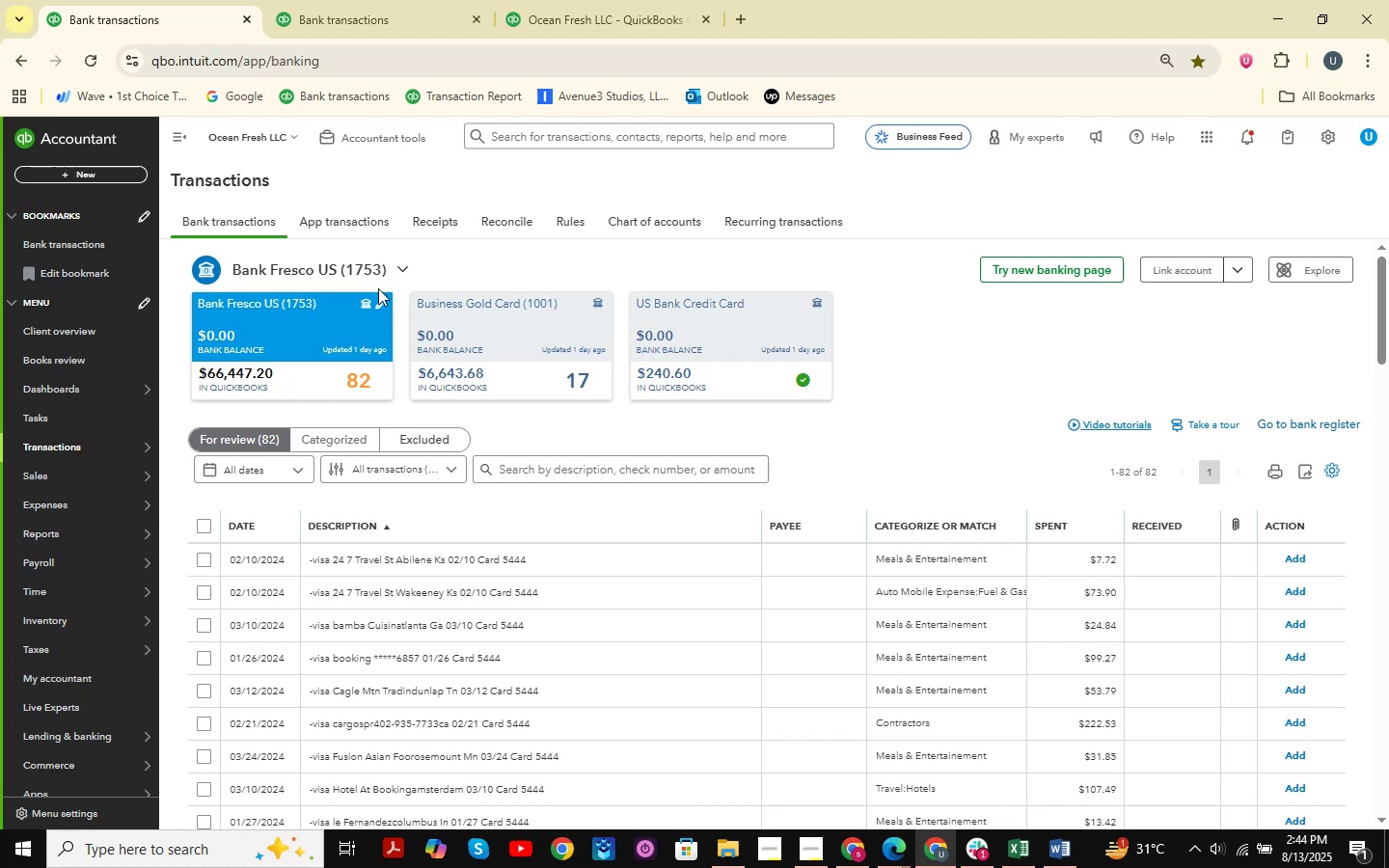 
left_click([365, 0])
 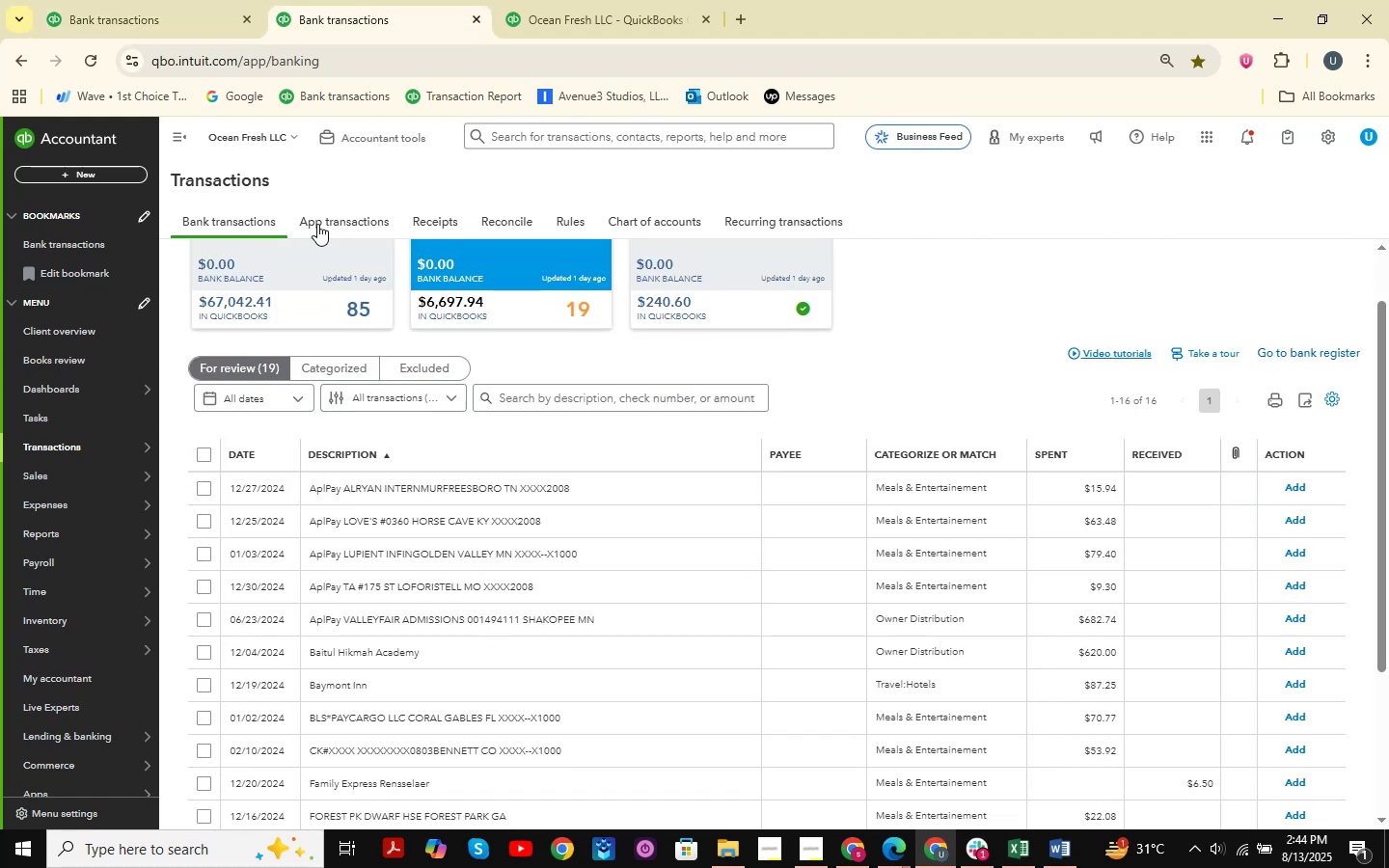 
left_click([124, 0])
 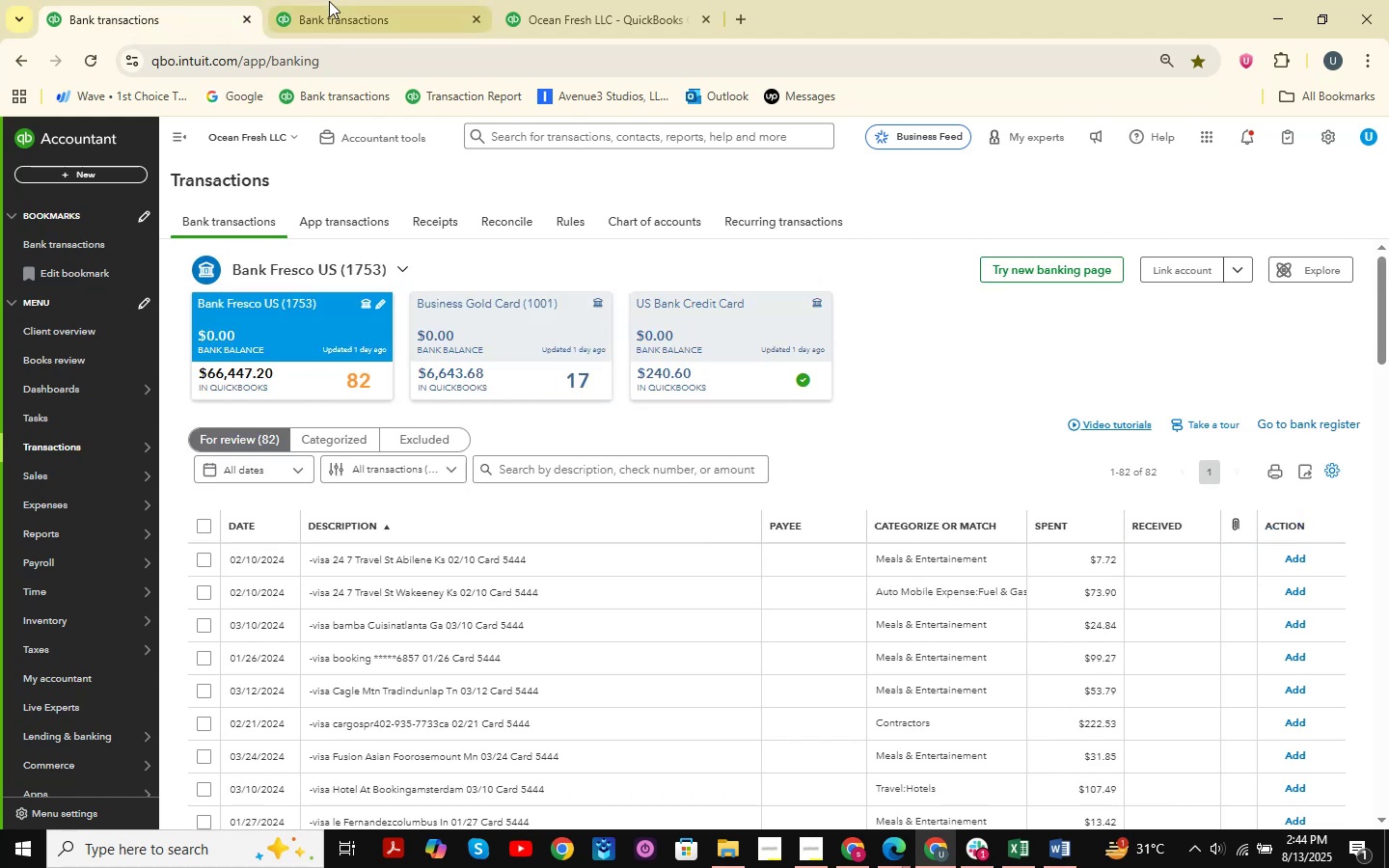 
left_click([329, 1])
 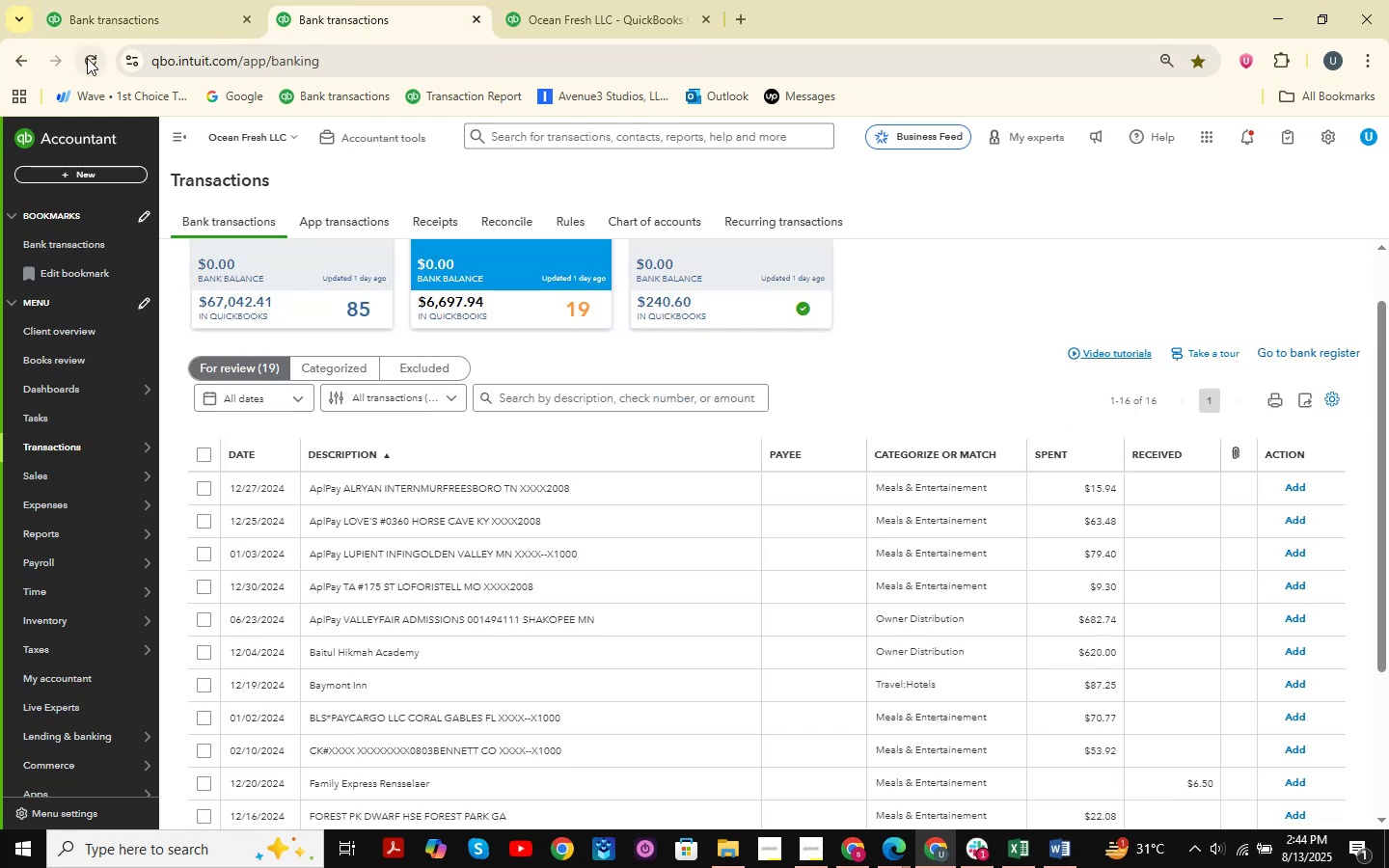 
double_click([102, 26])
 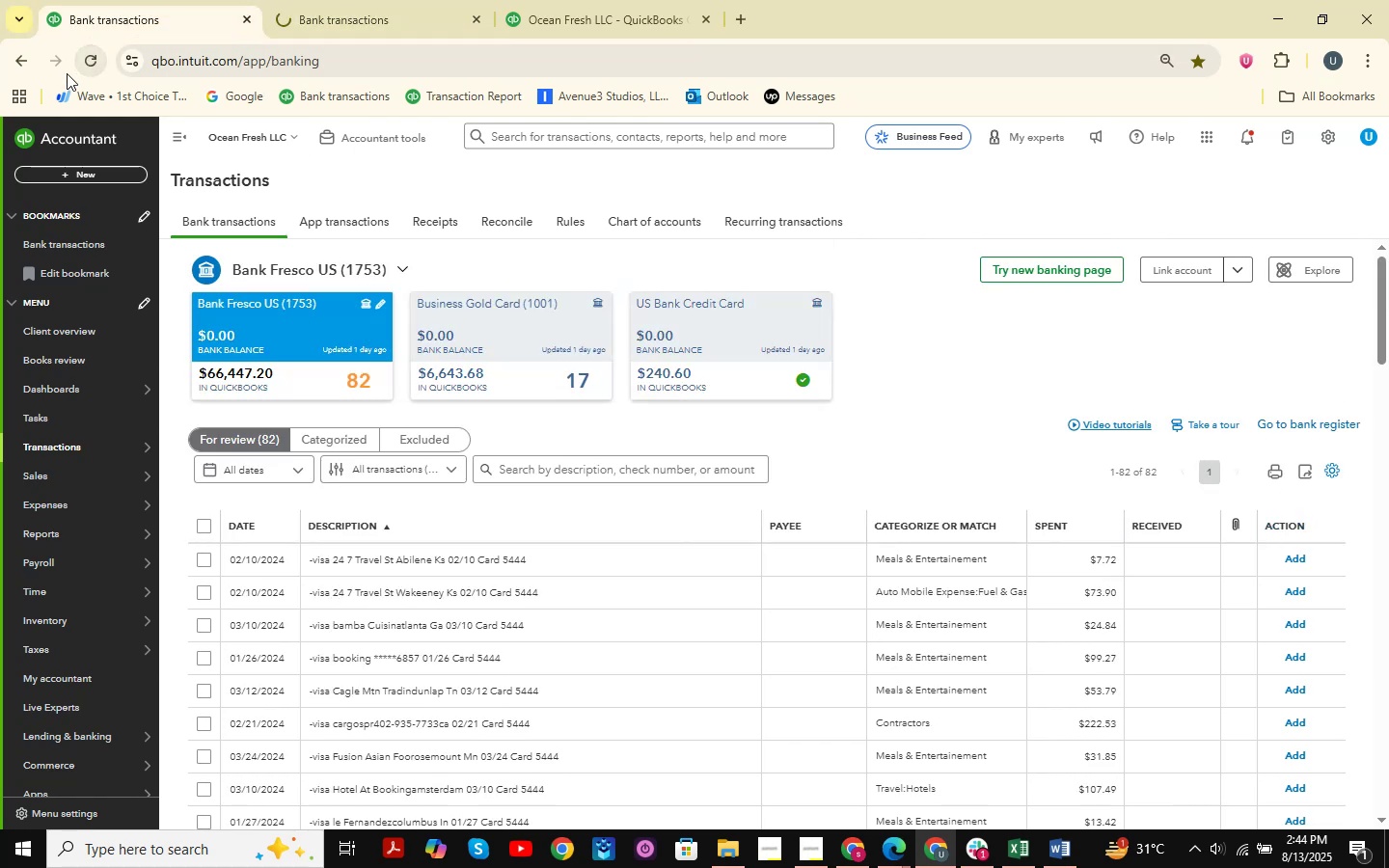 
triple_click([66, 74])
 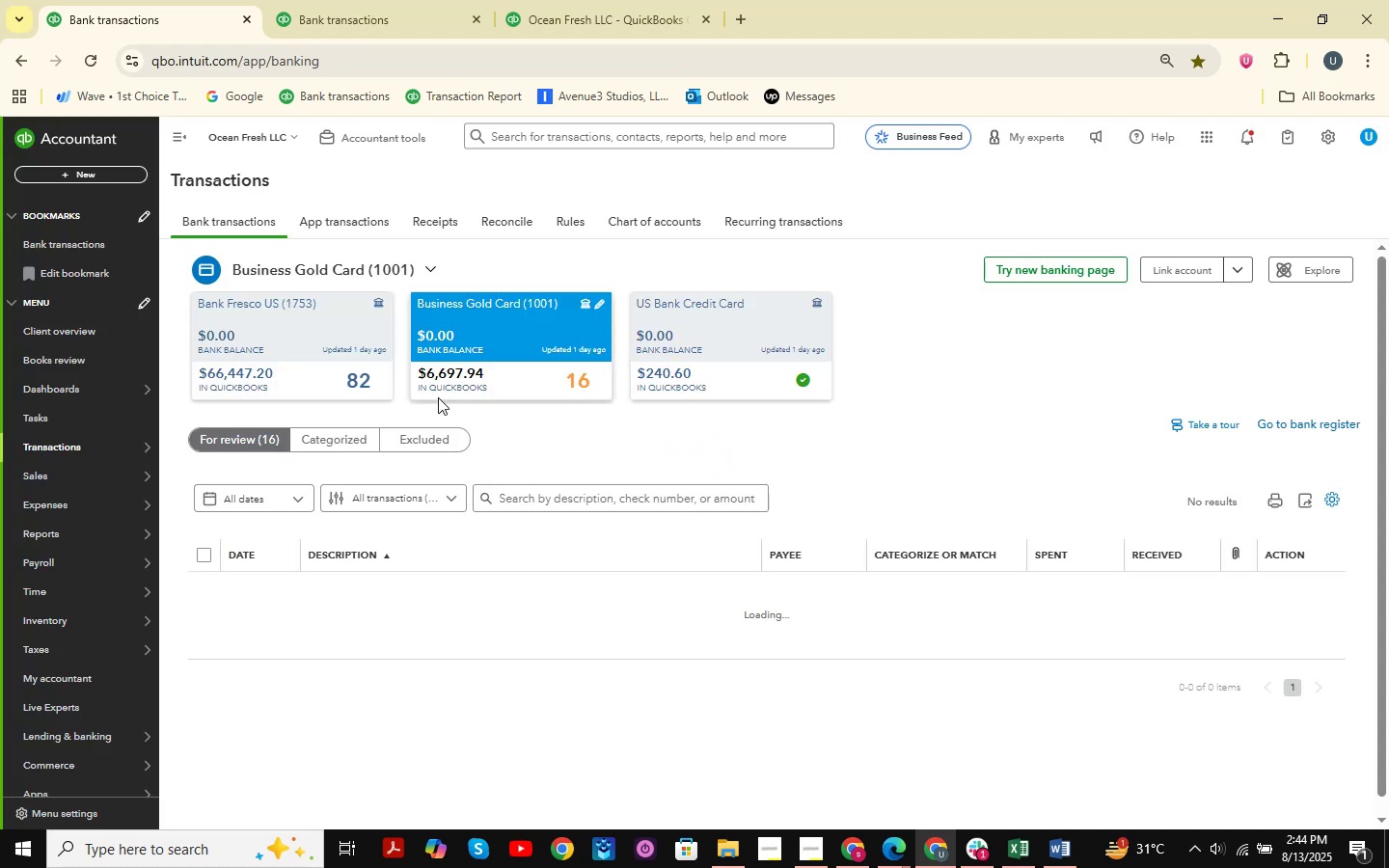 
wait(17.33)
 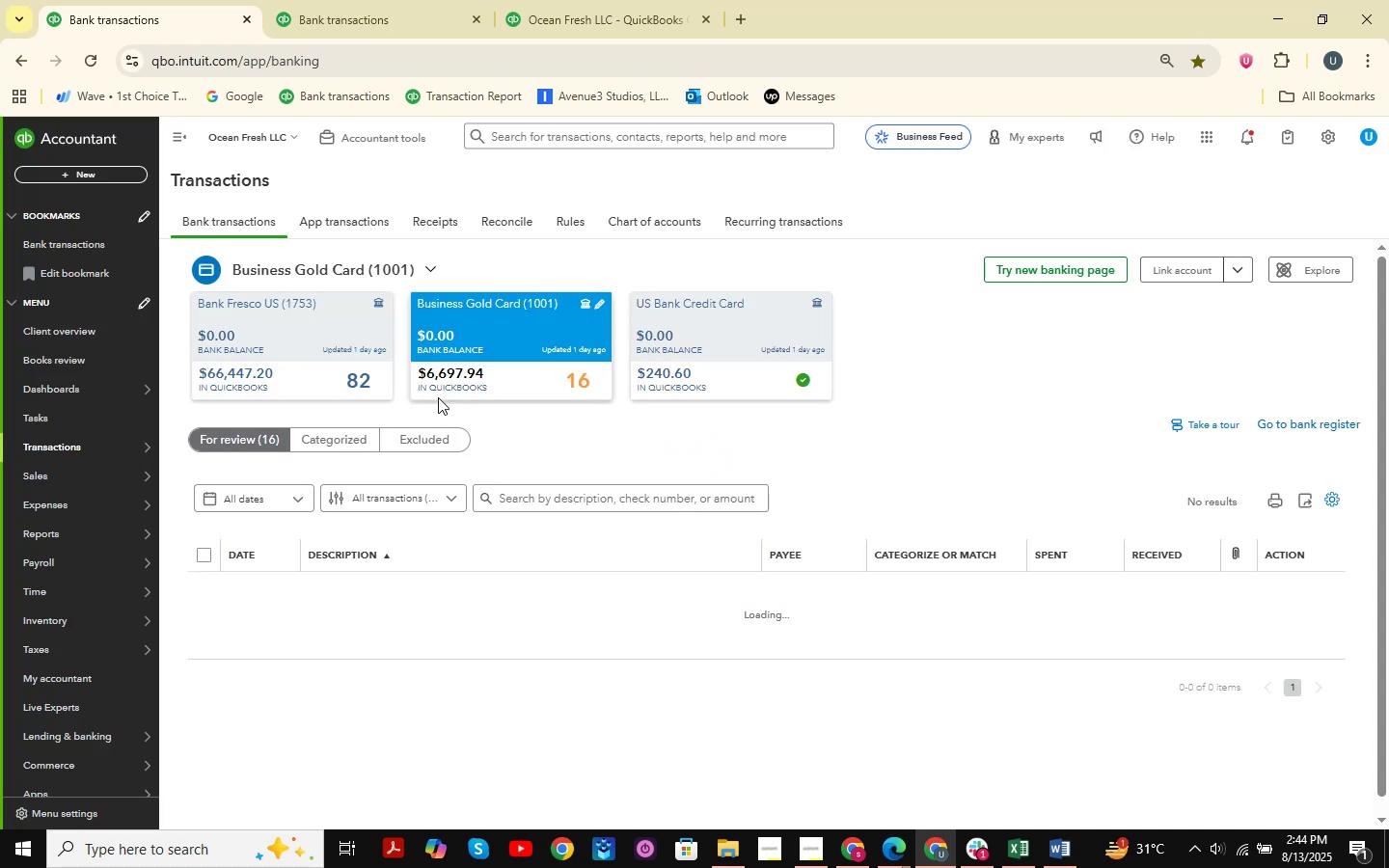 
left_click([406, 0])
 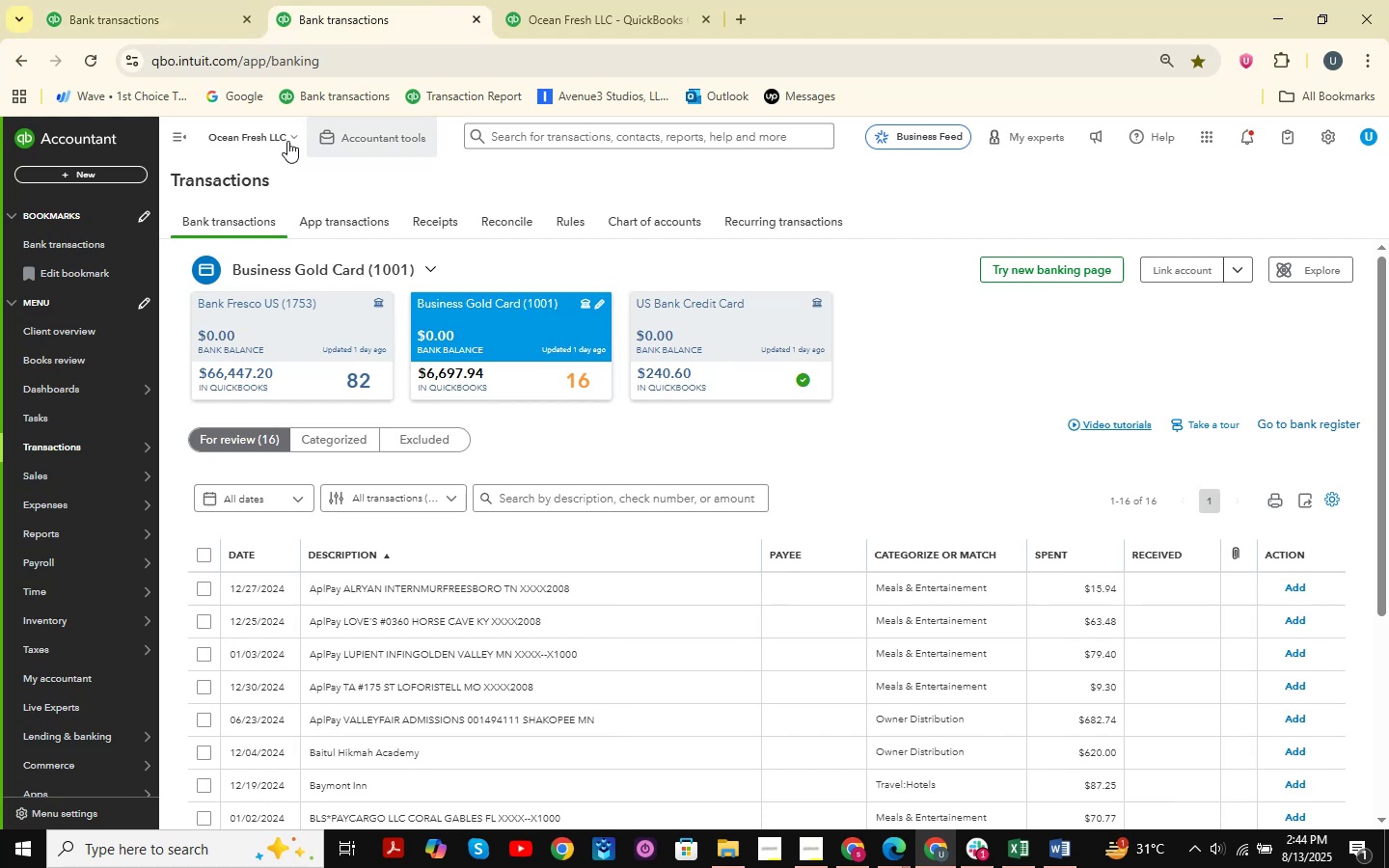 
left_click([154, 0])
 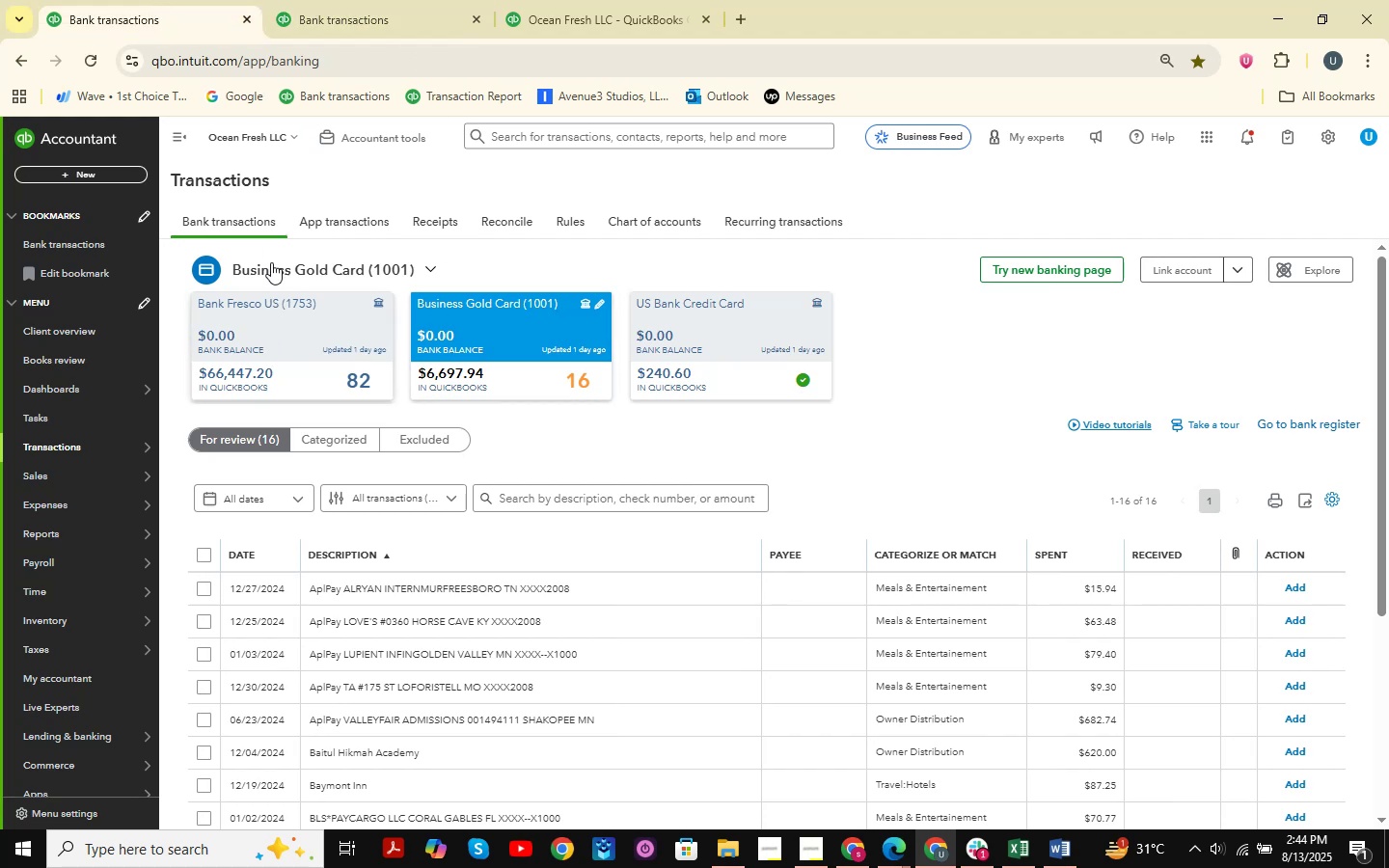 
double_click([325, 11])
 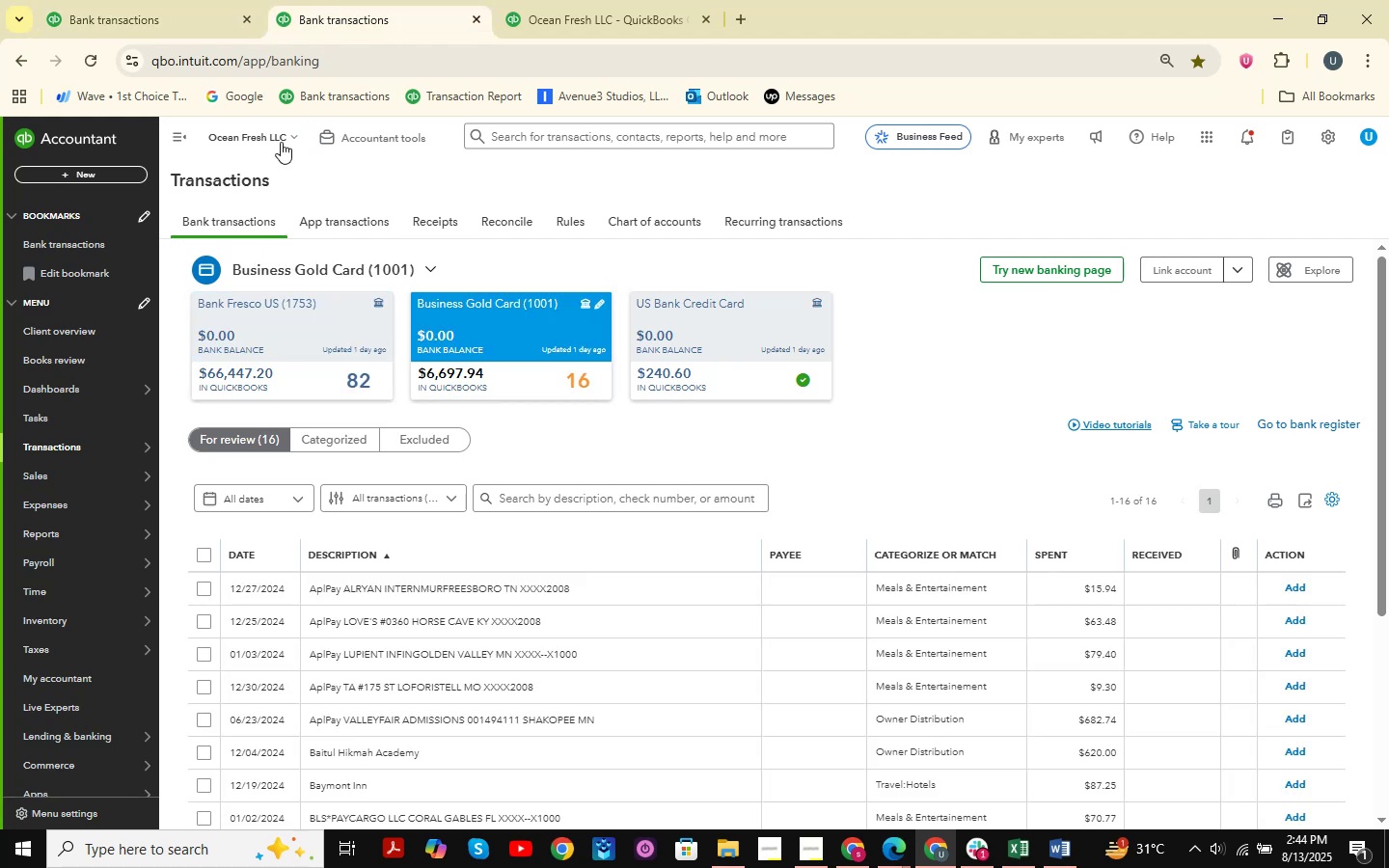 
left_click([156, 2])
 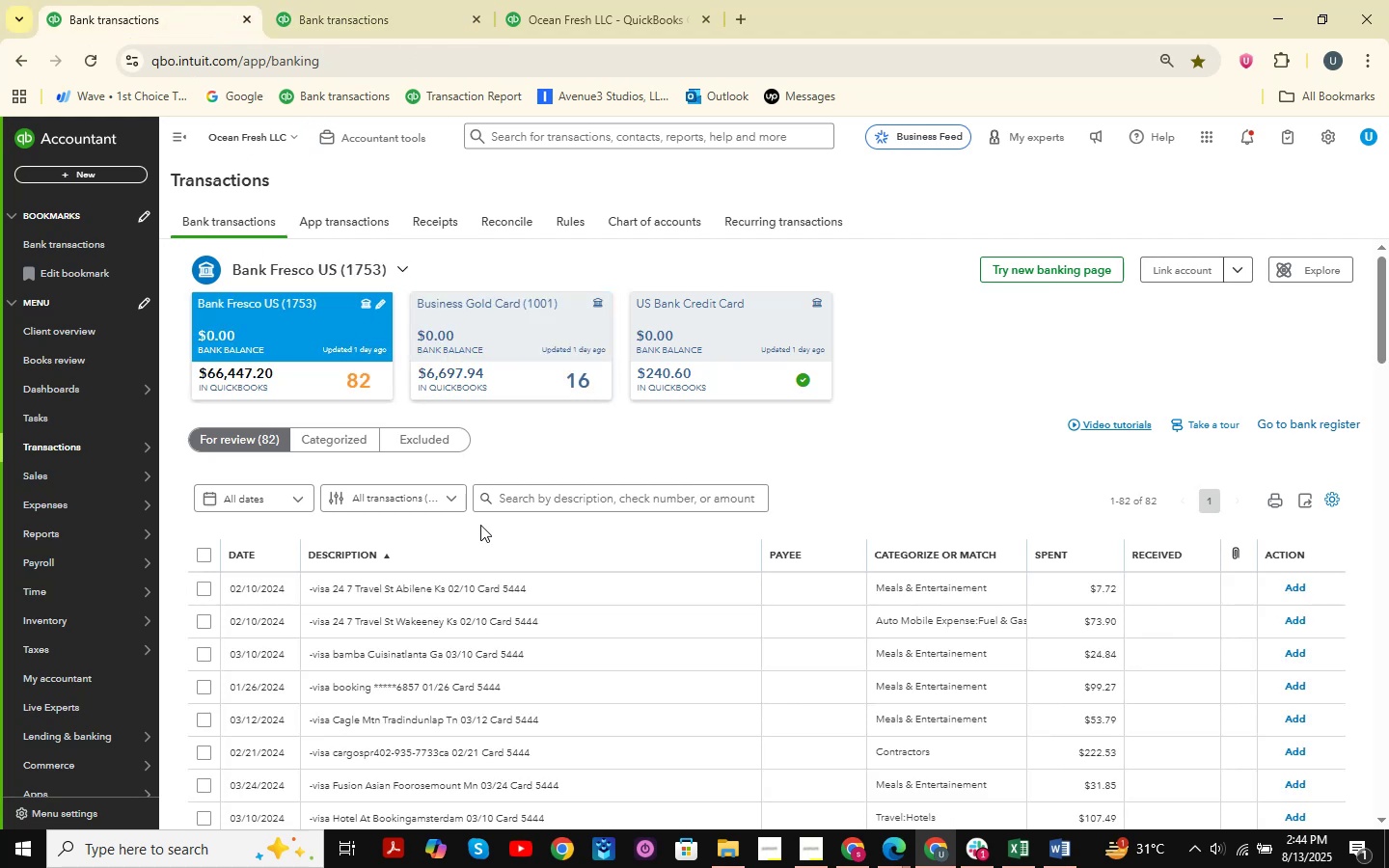 
scroll: coordinate [547, 433], scroll_direction: down, amount: 10.0
 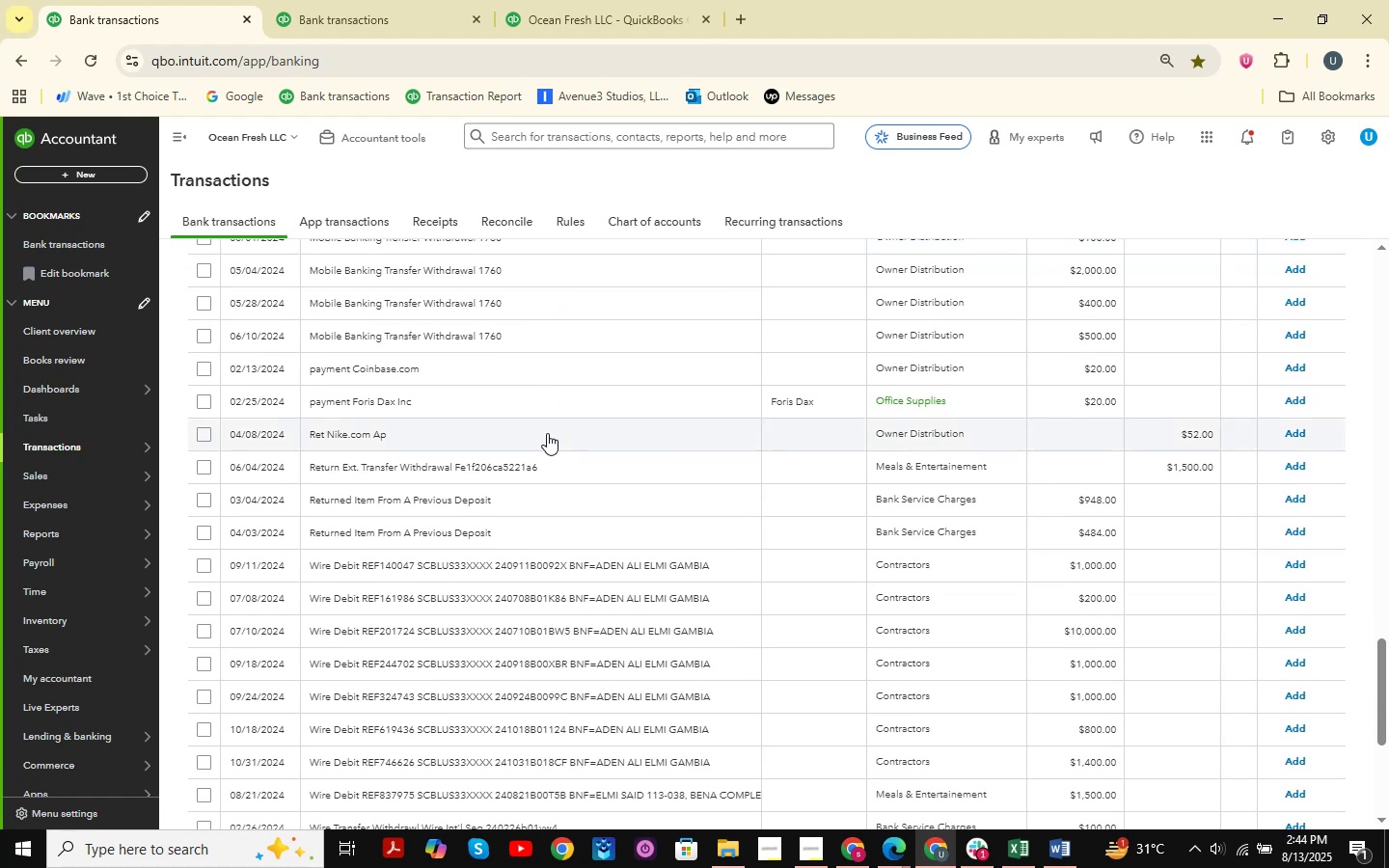 
left_click([547, 433])
 